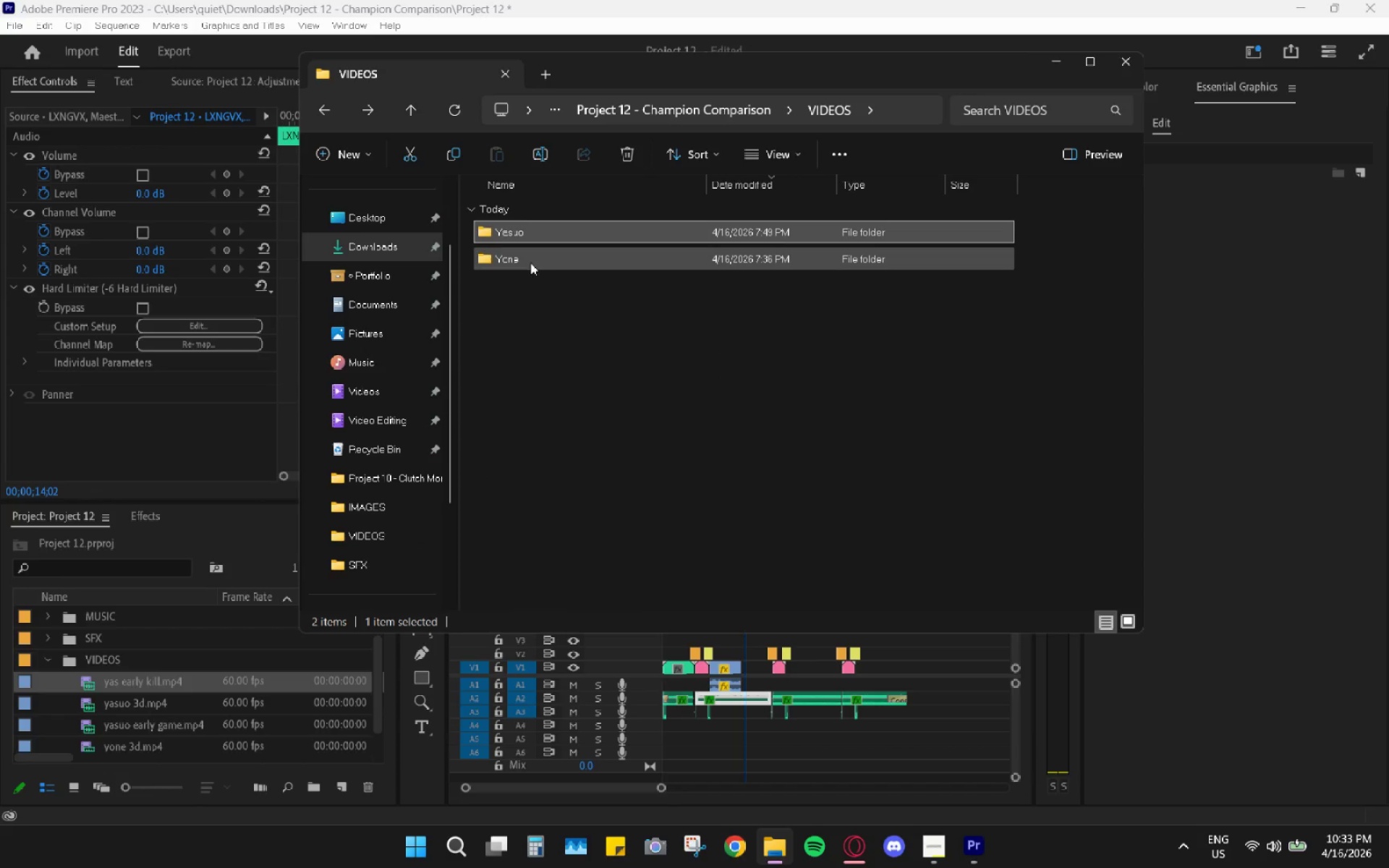 
double_click([527, 257])
 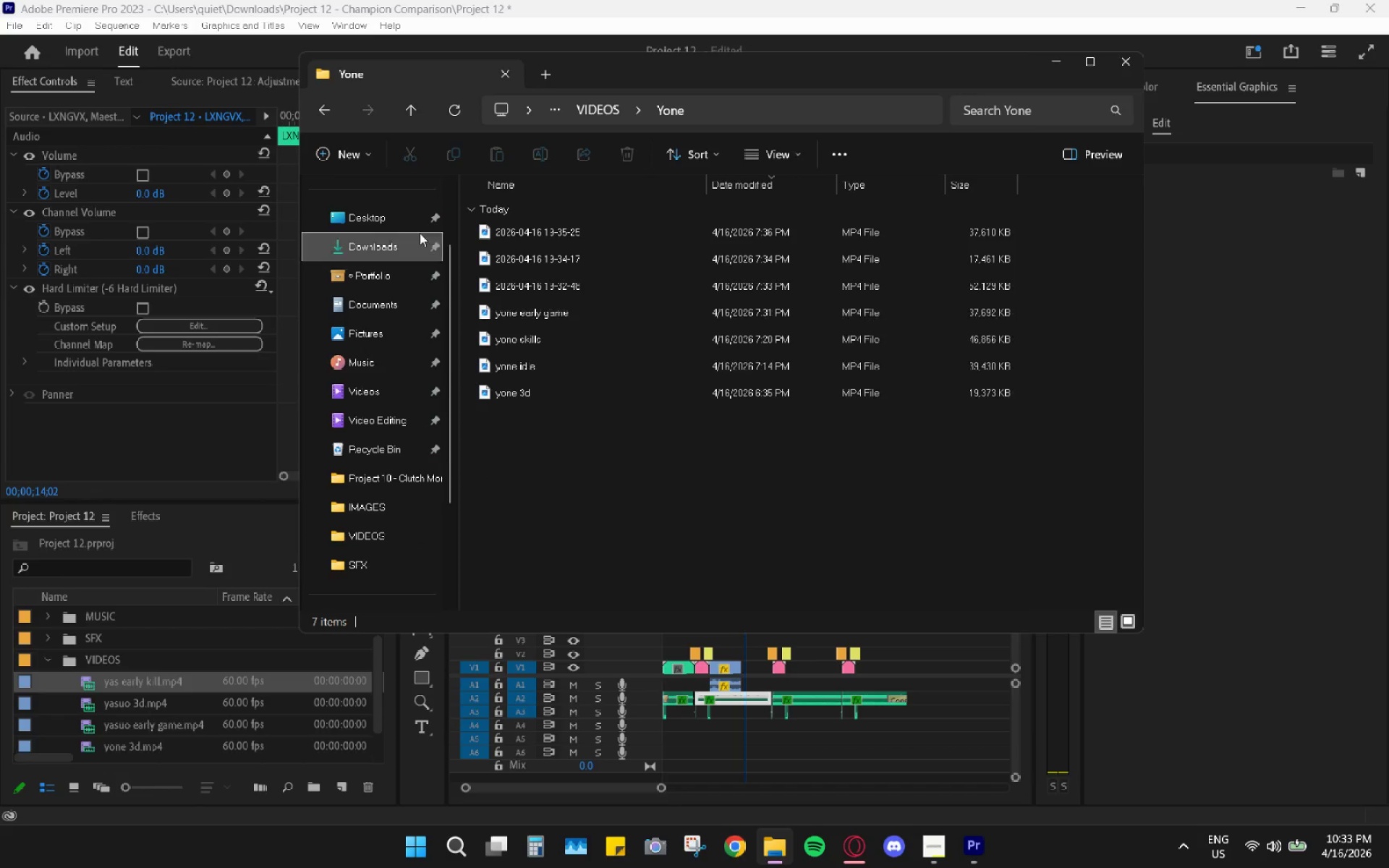 
mouse_move([334, 126])
 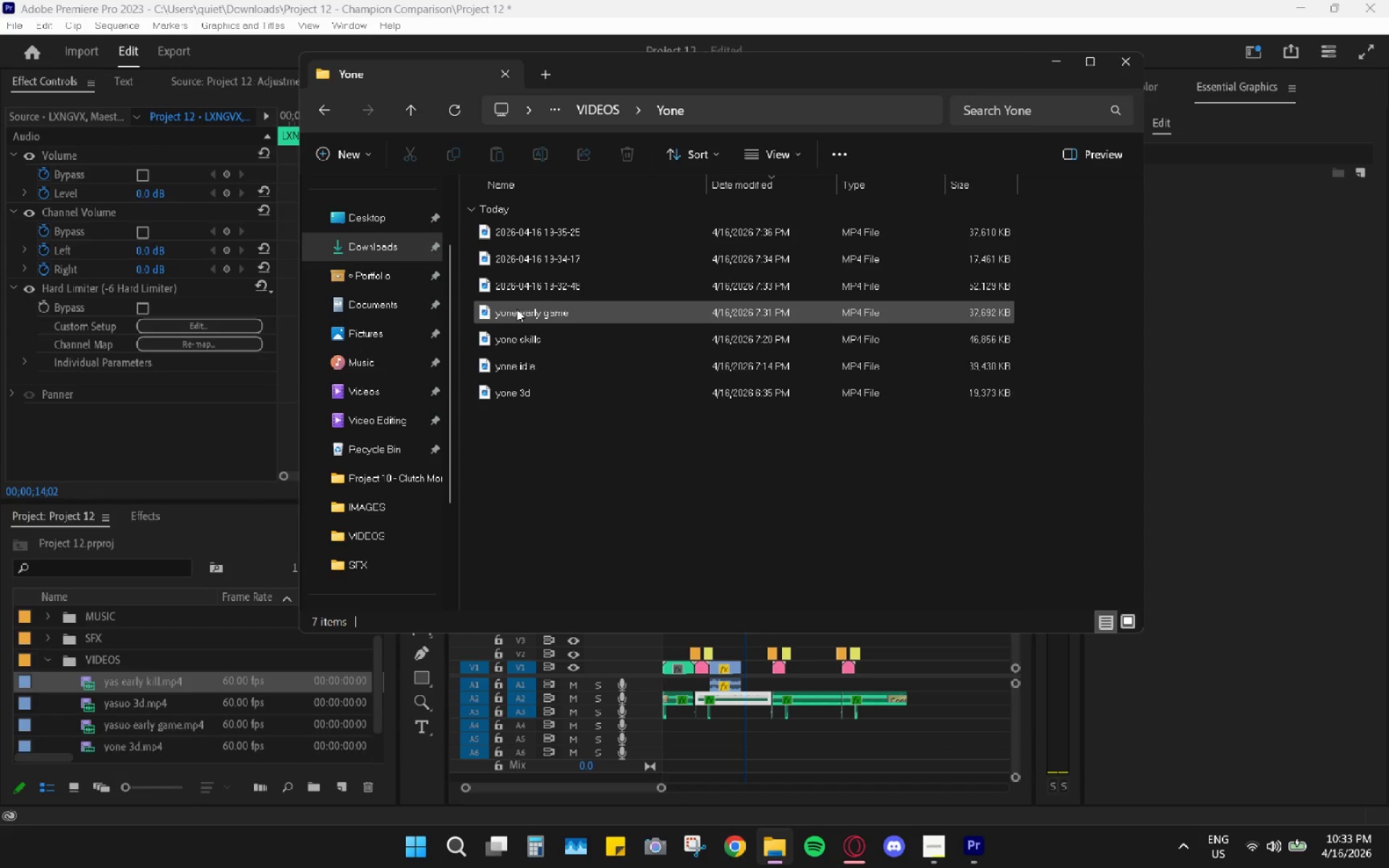 
mouse_move([592, 307])
 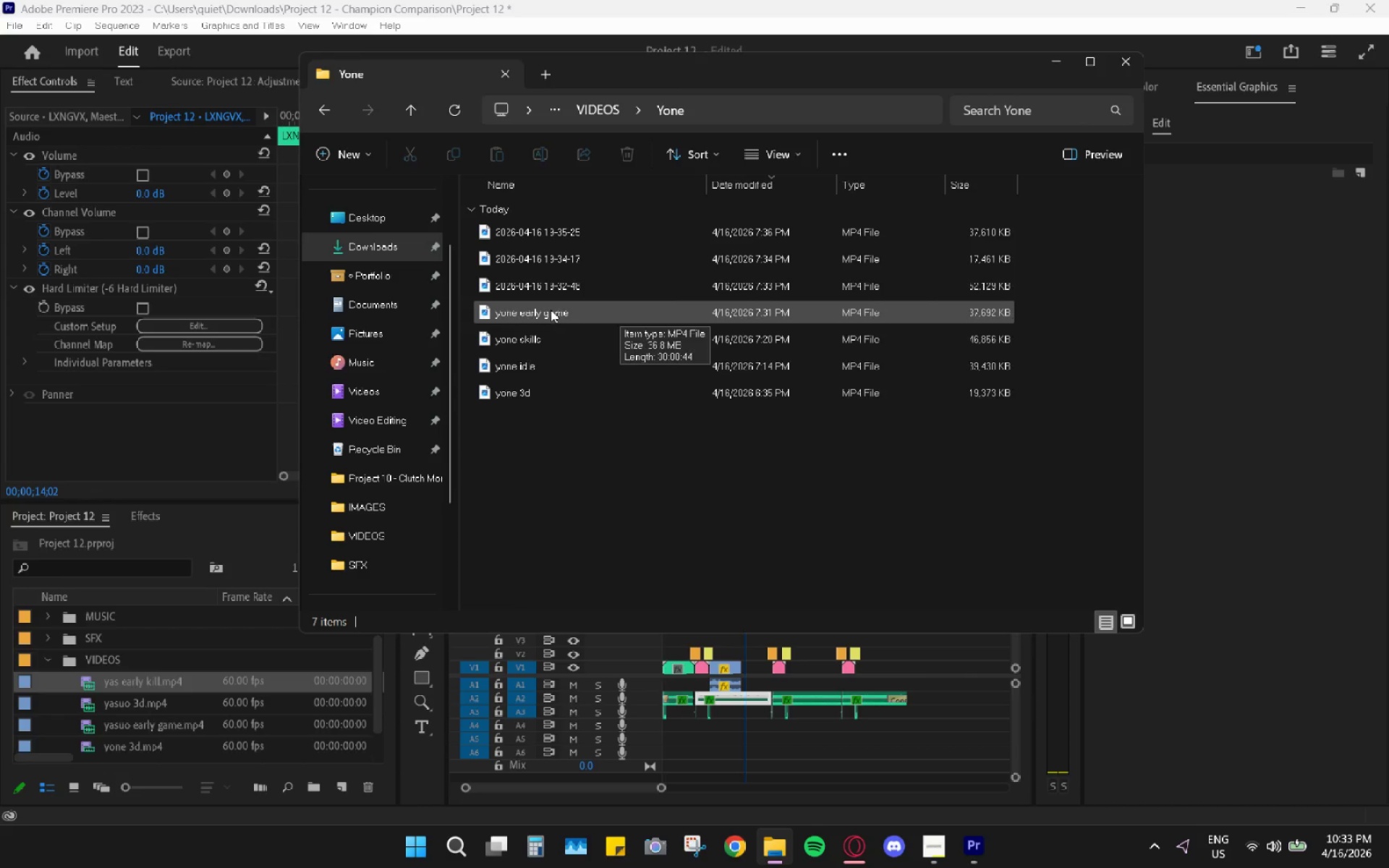 
double_click([551, 310])
 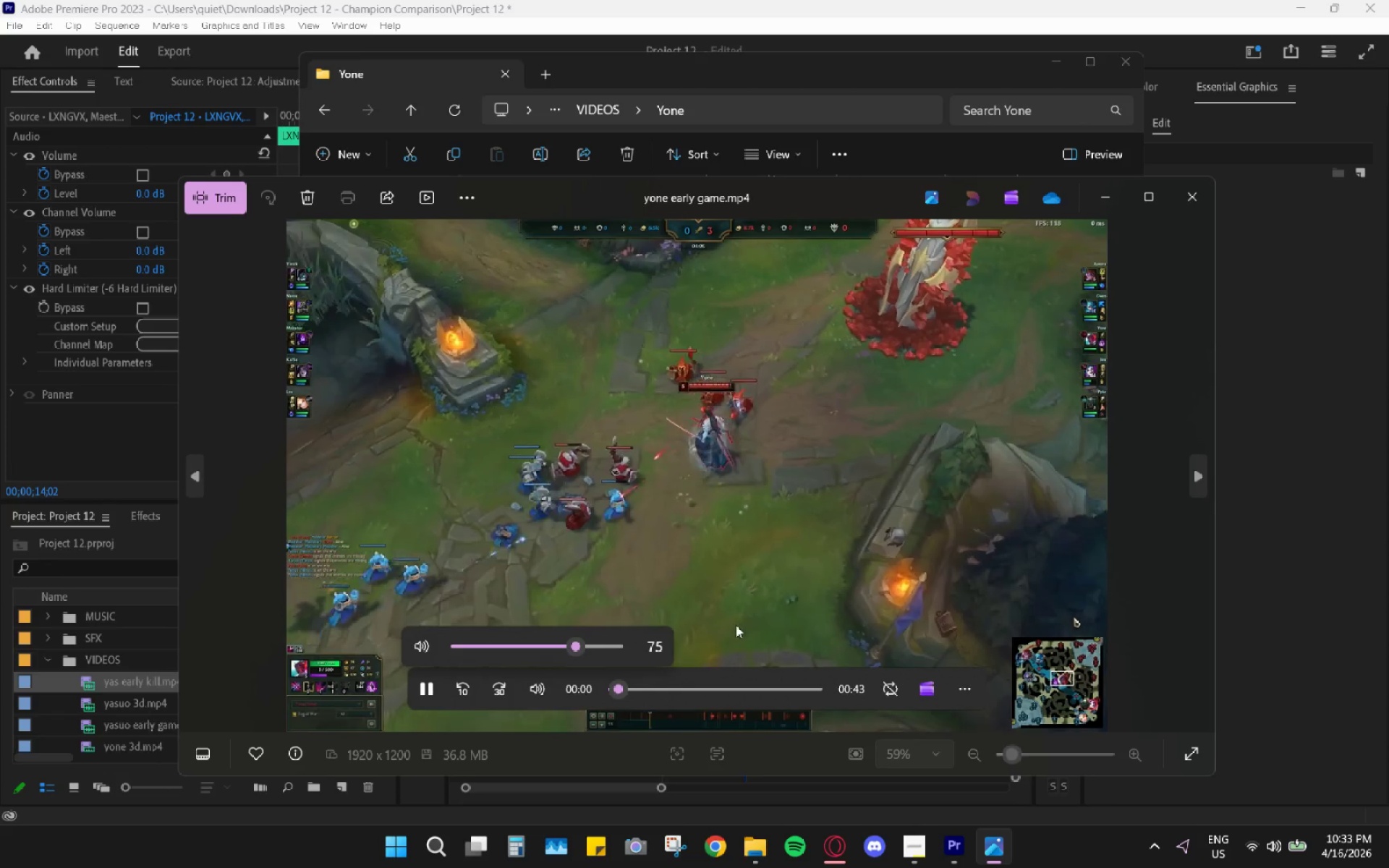 
left_click([660, 686])
 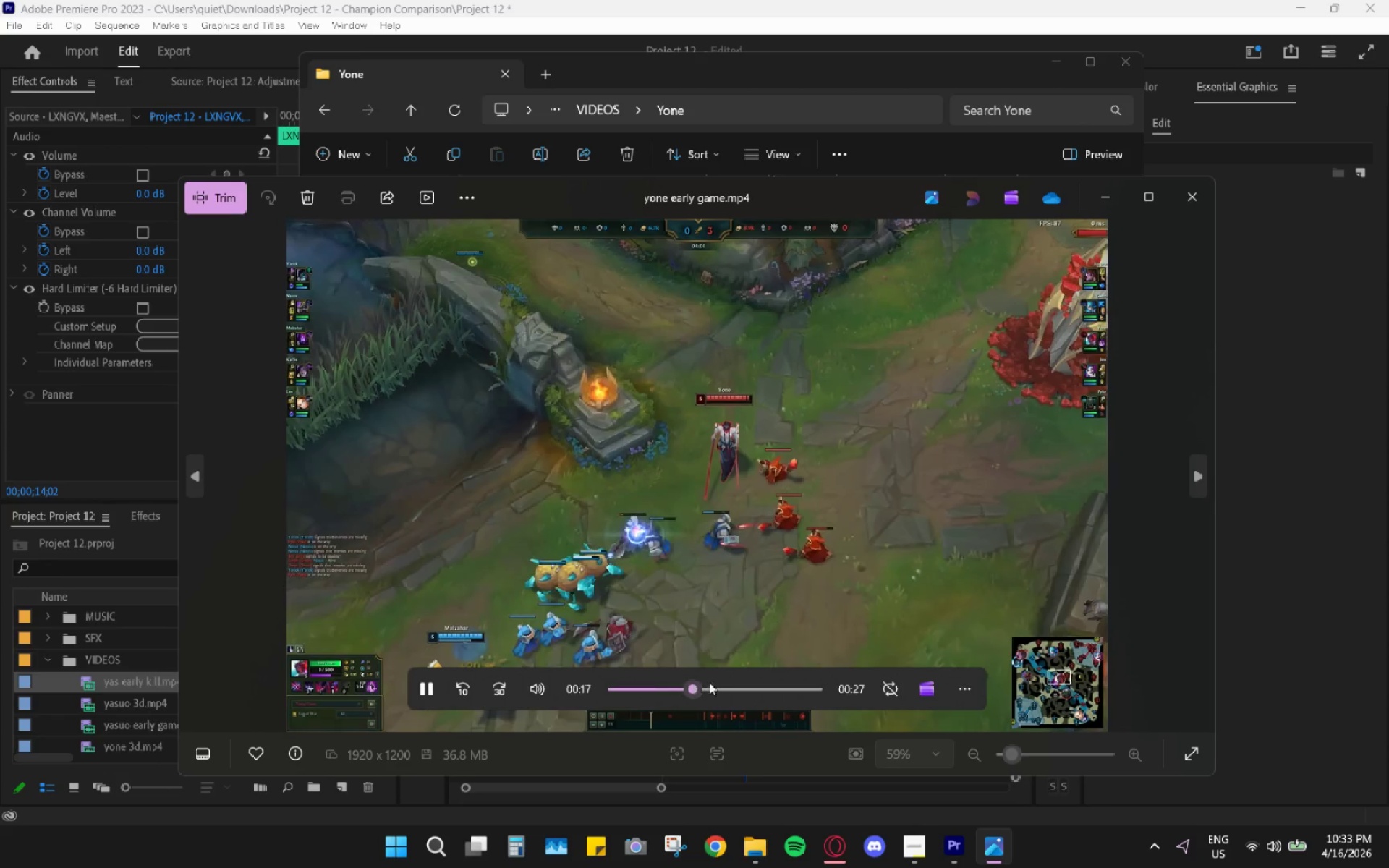 
left_click([731, 678])
 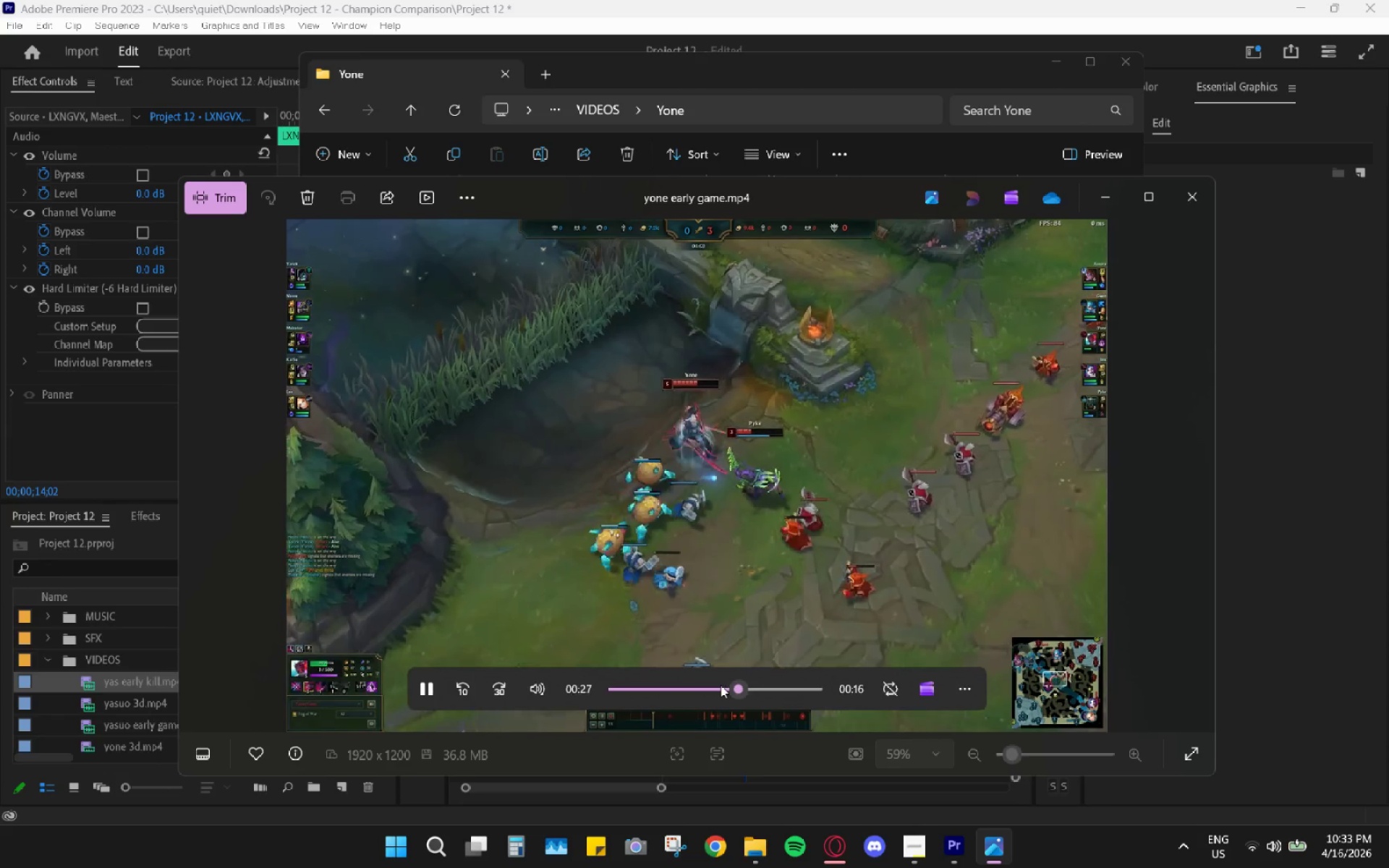 
left_click([725, 687])
 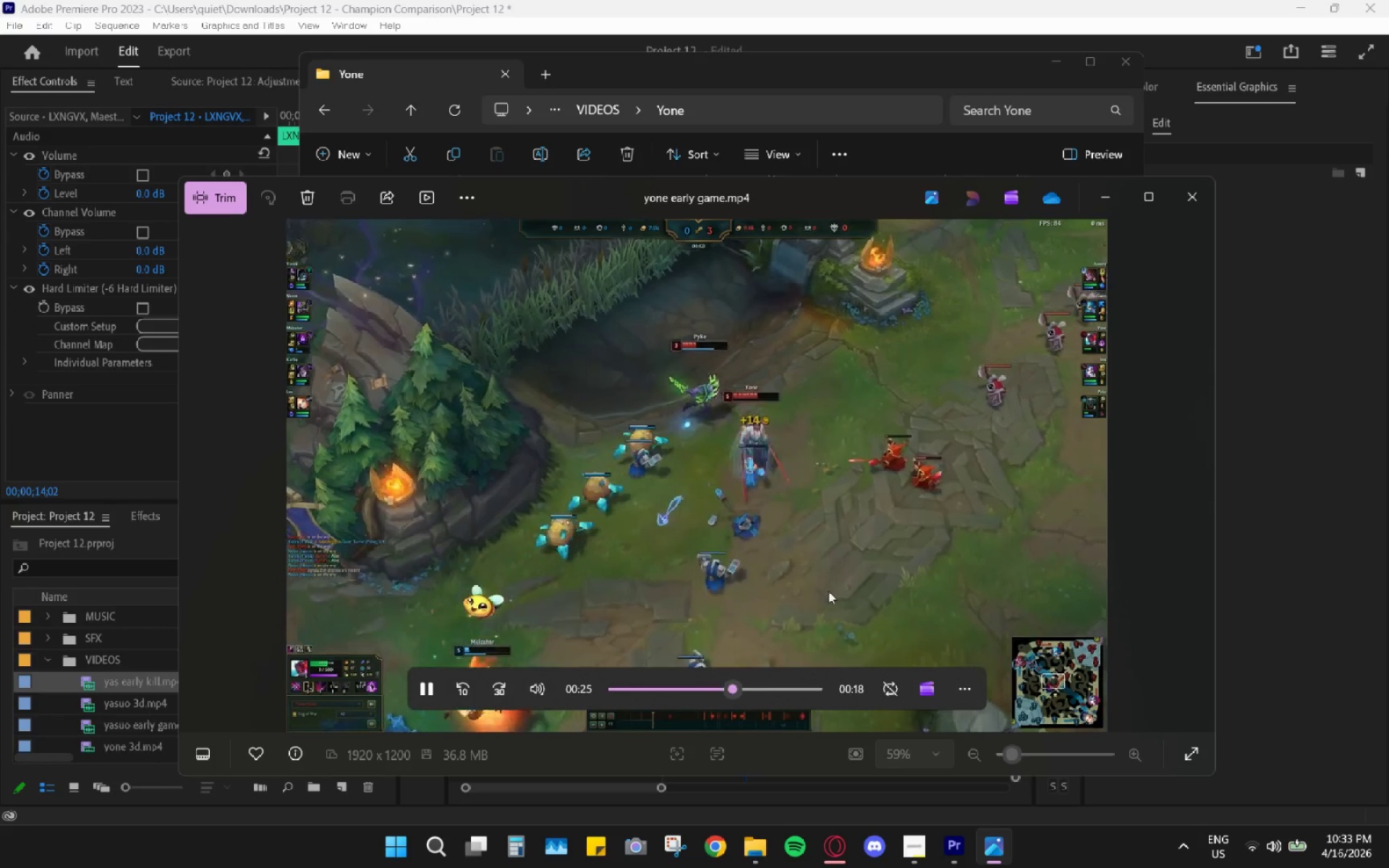 
left_click([1203, 193])
 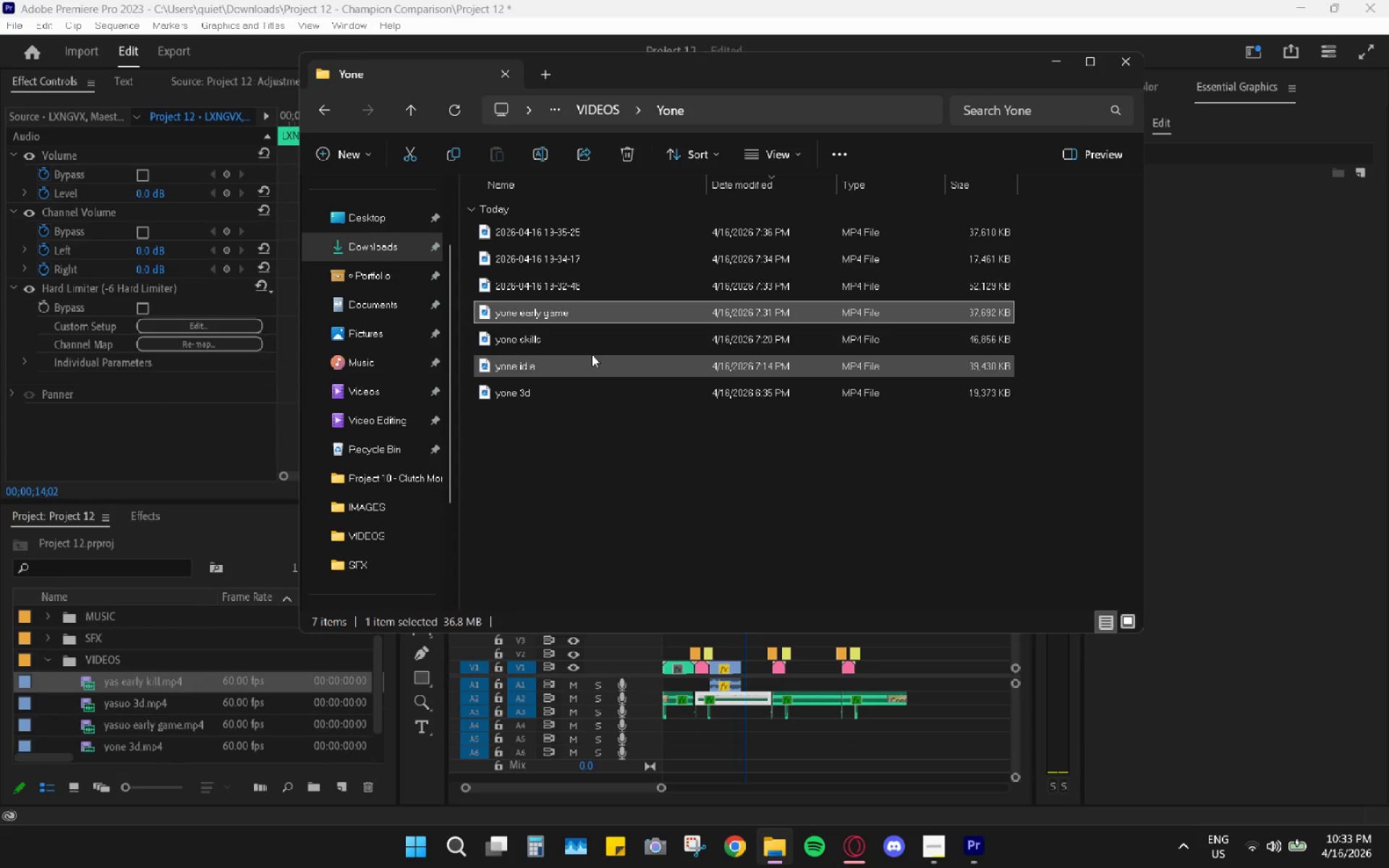 
left_click([604, 280])
 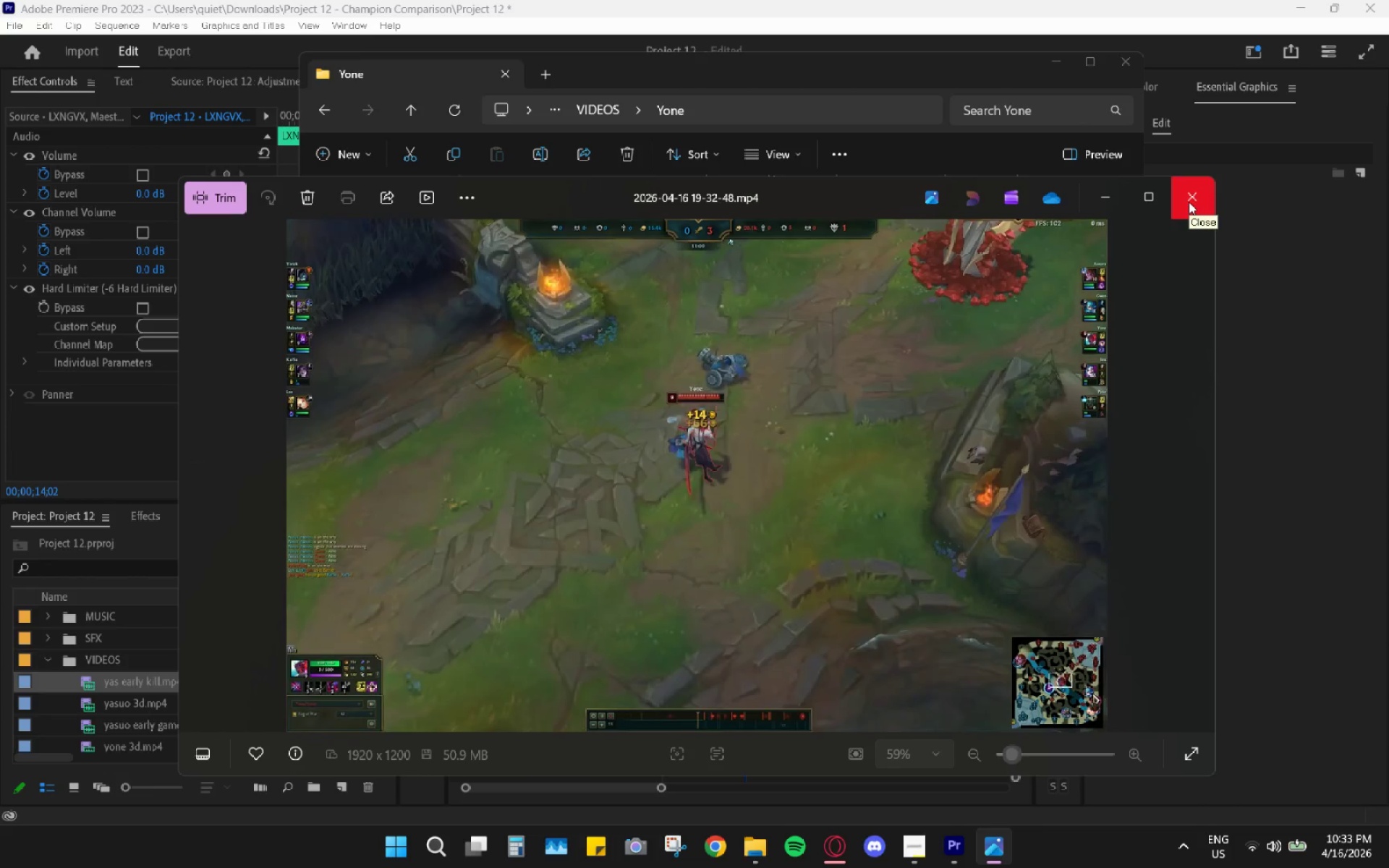 
wait(6.73)
 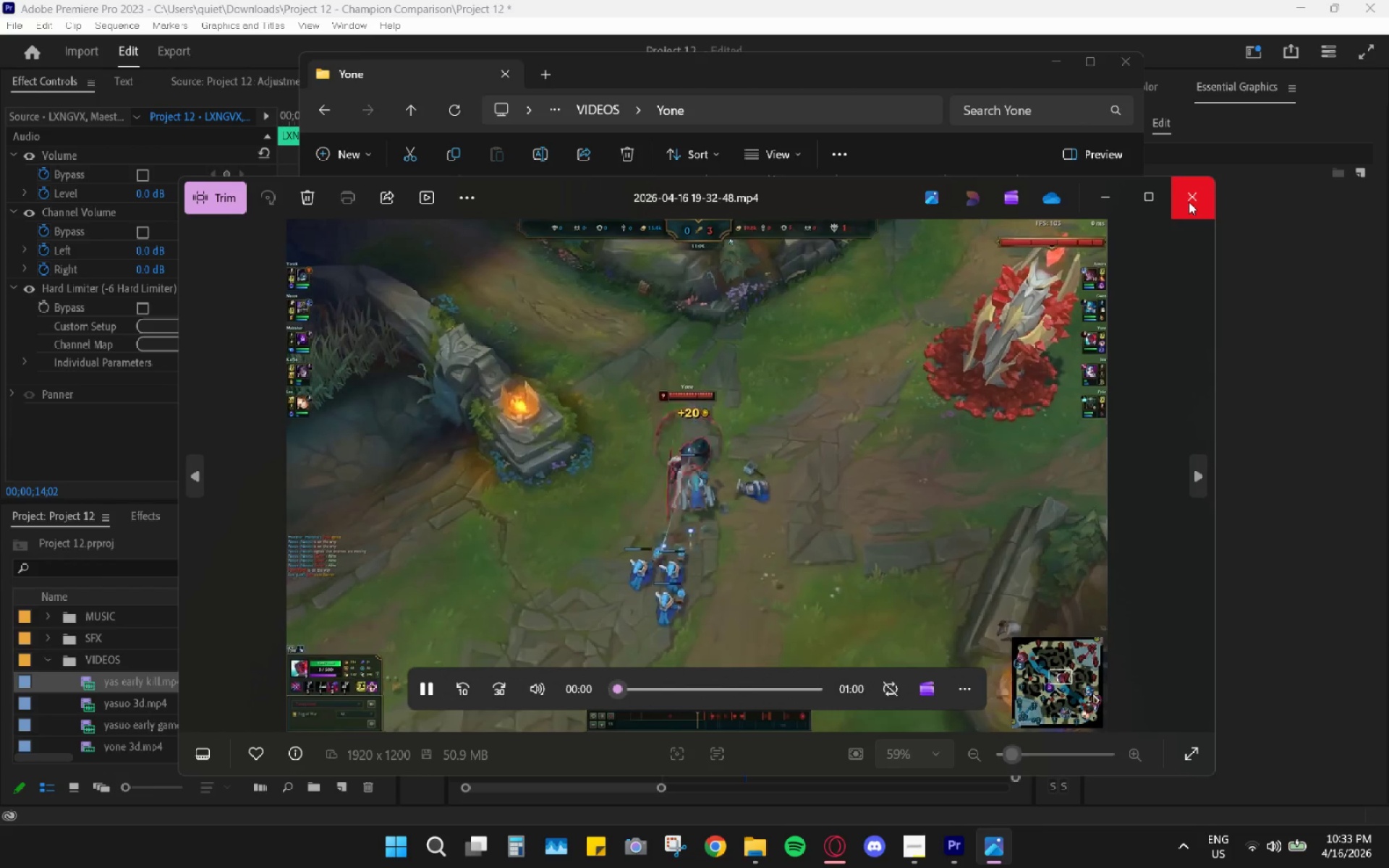 
left_click_drag(start_coordinate=[770, 688], to_coordinate=[790, 696])
 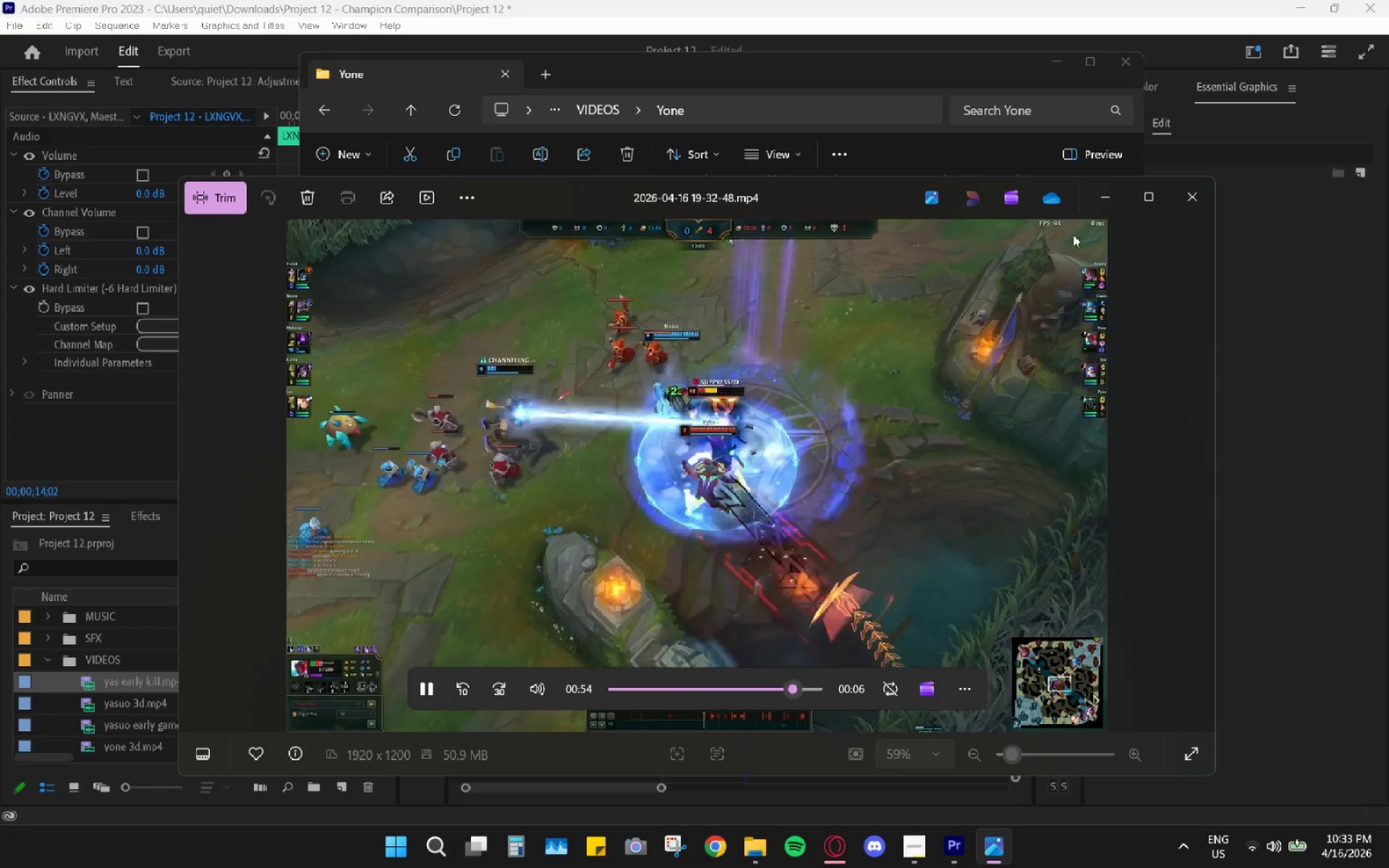 
mouse_move([1167, 195])
 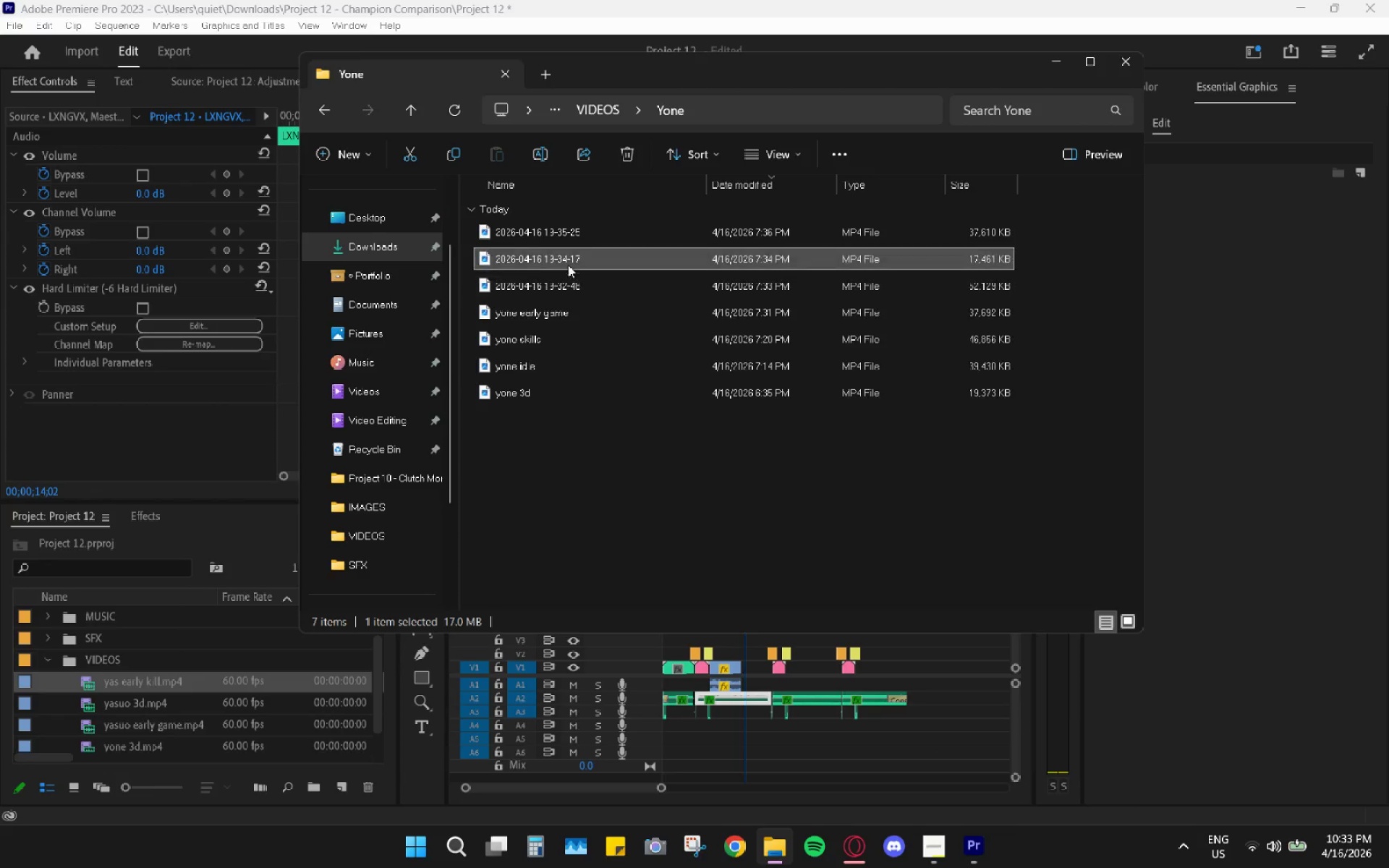 
double_click([568, 265])
 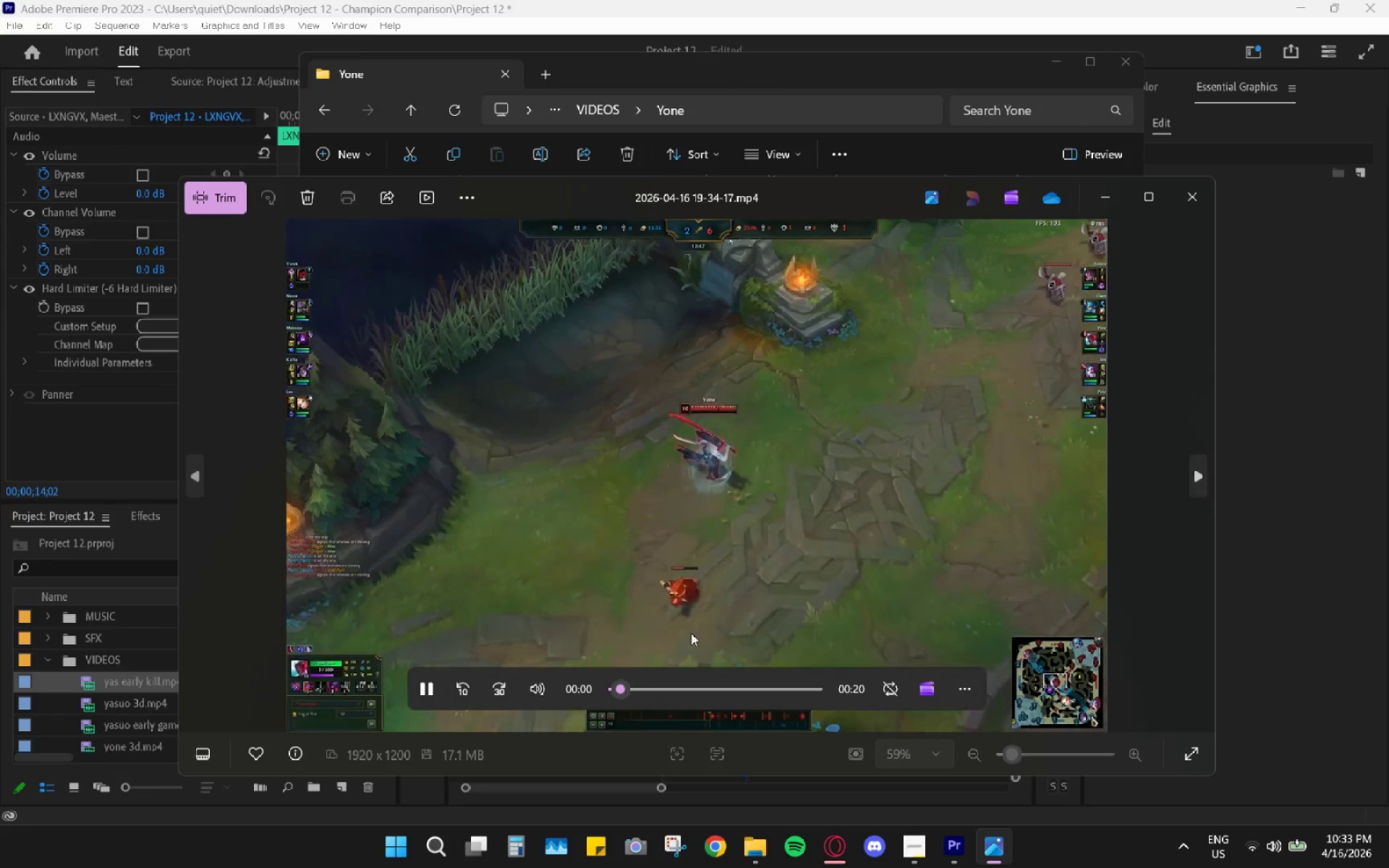 
left_click([696, 686])
 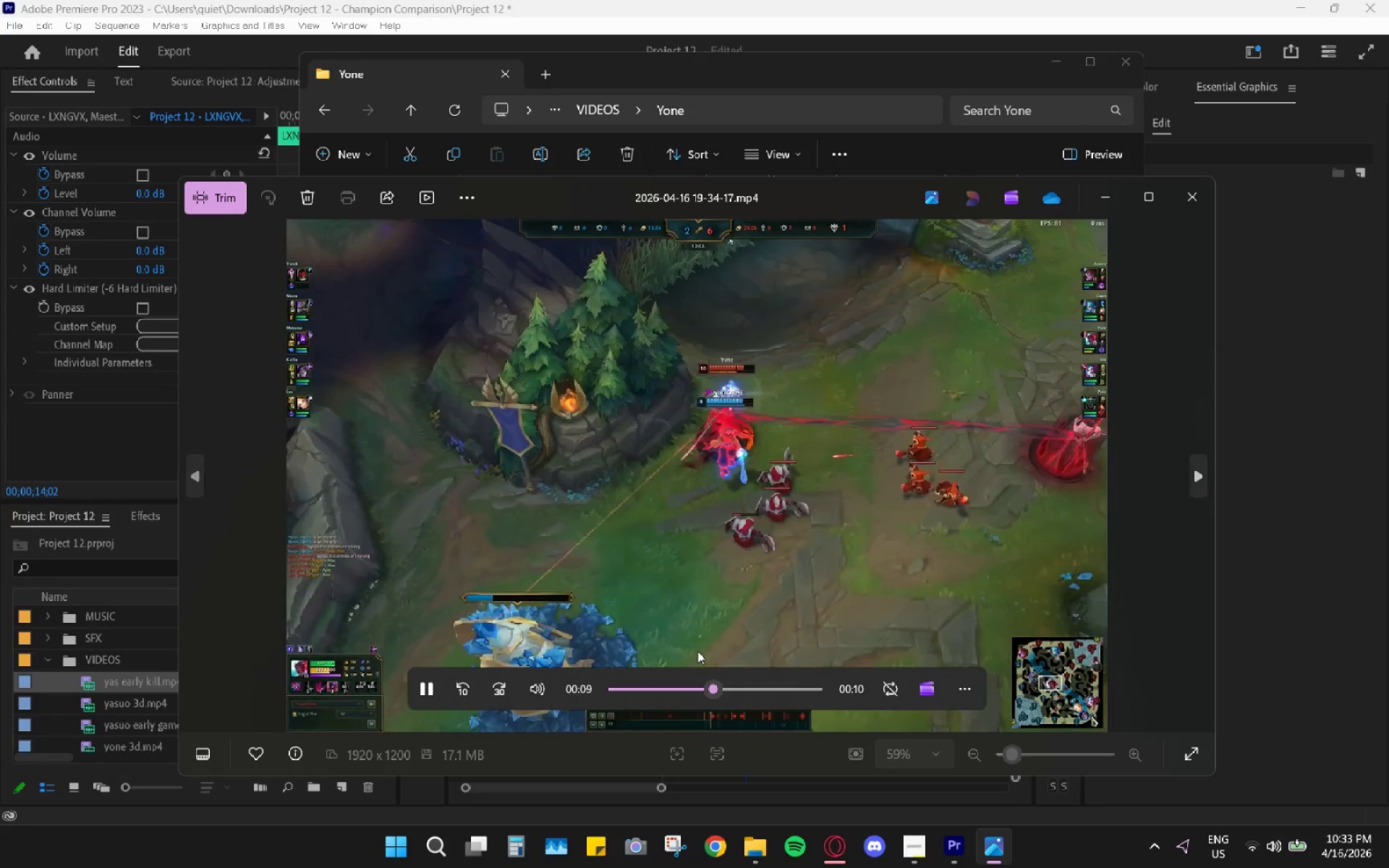 
left_click([1202, 180])
 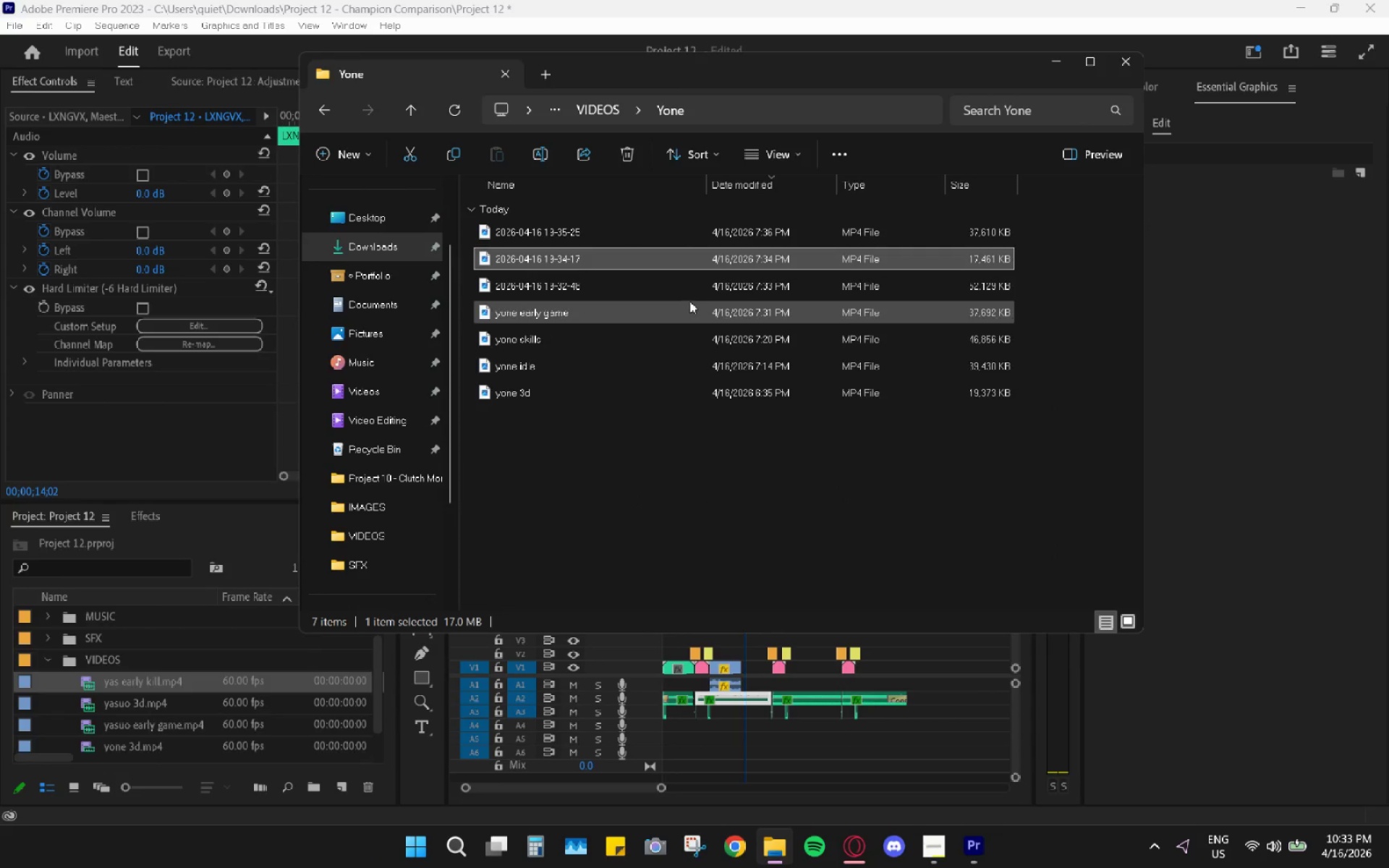 
left_click_drag(start_coordinate=[536, 256], to_coordinate=[112, 658])
 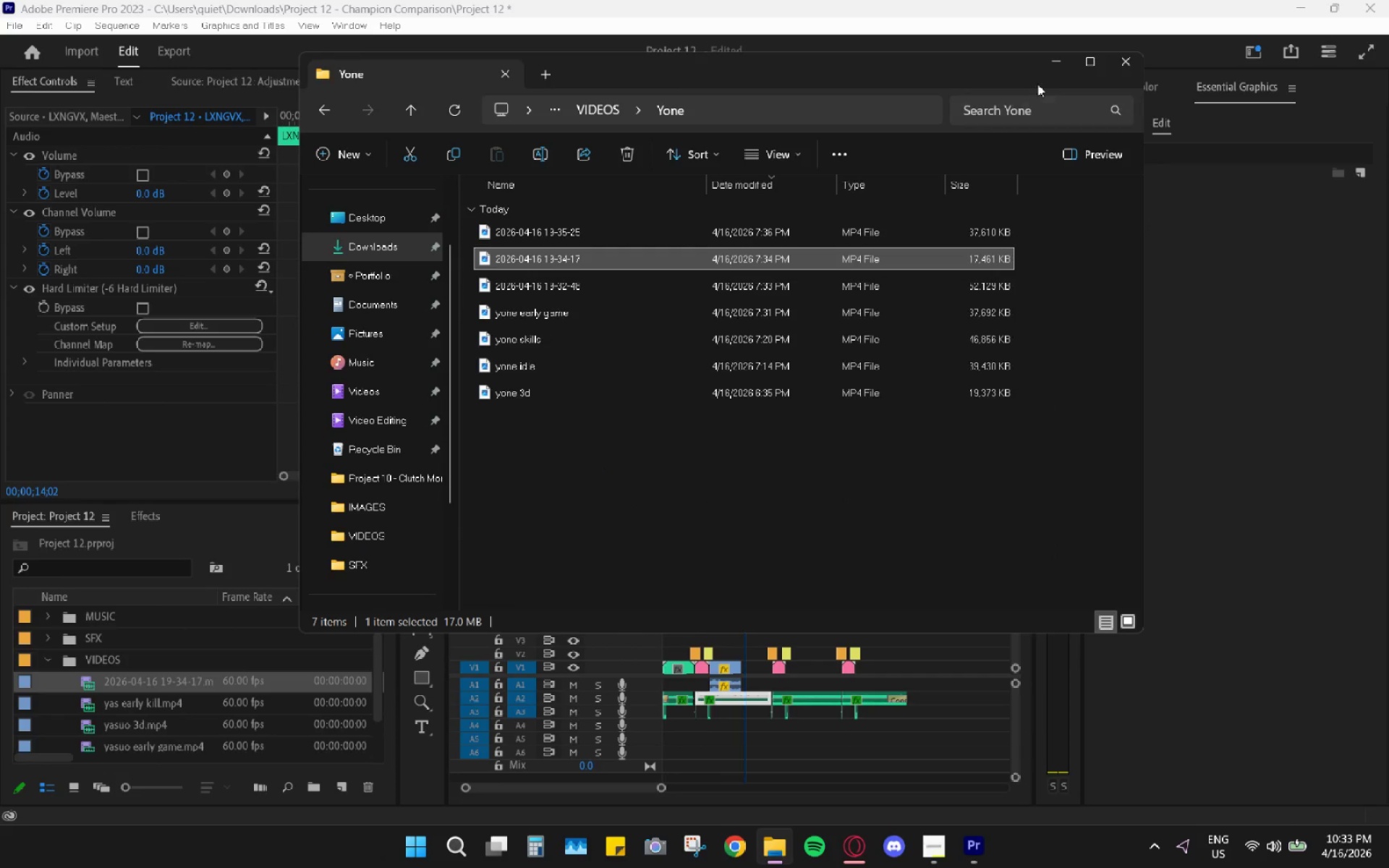 
left_click([1063, 56])
 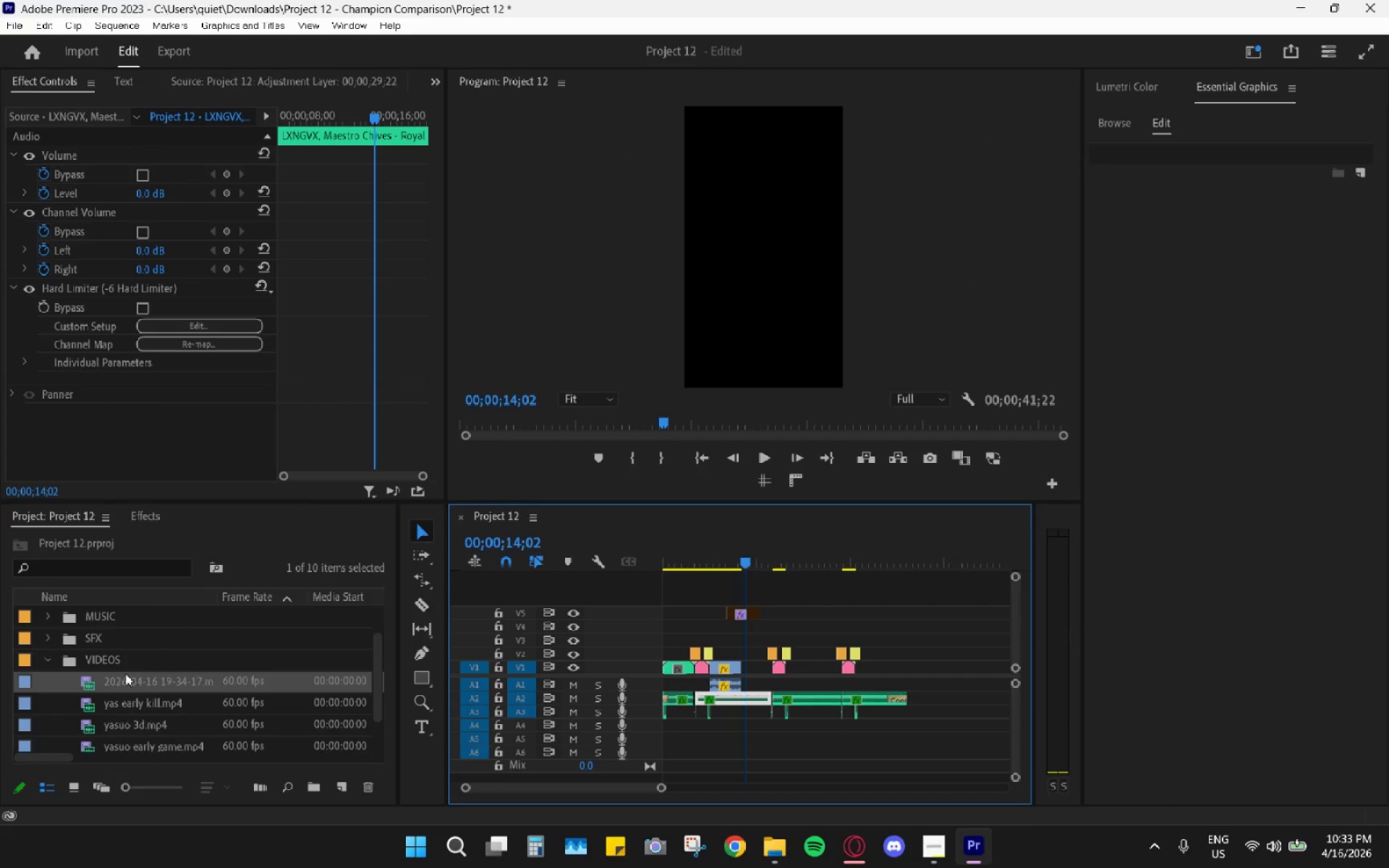 
left_click_drag(start_coordinate=[126, 679], to_coordinate=[930, 670])
 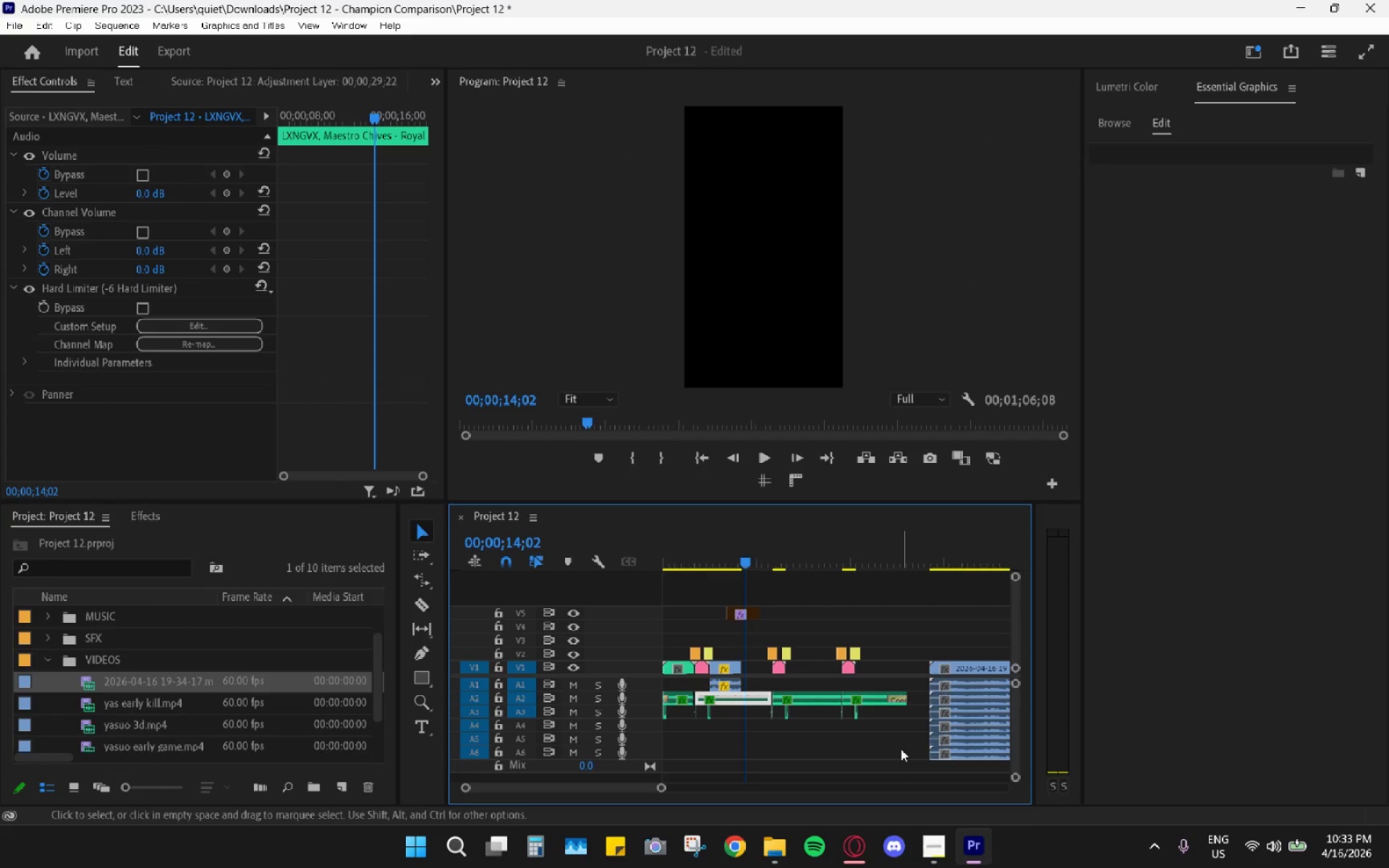 
scroll: coordinate [901, 749], scroll_direction: down, amount: 4.0
 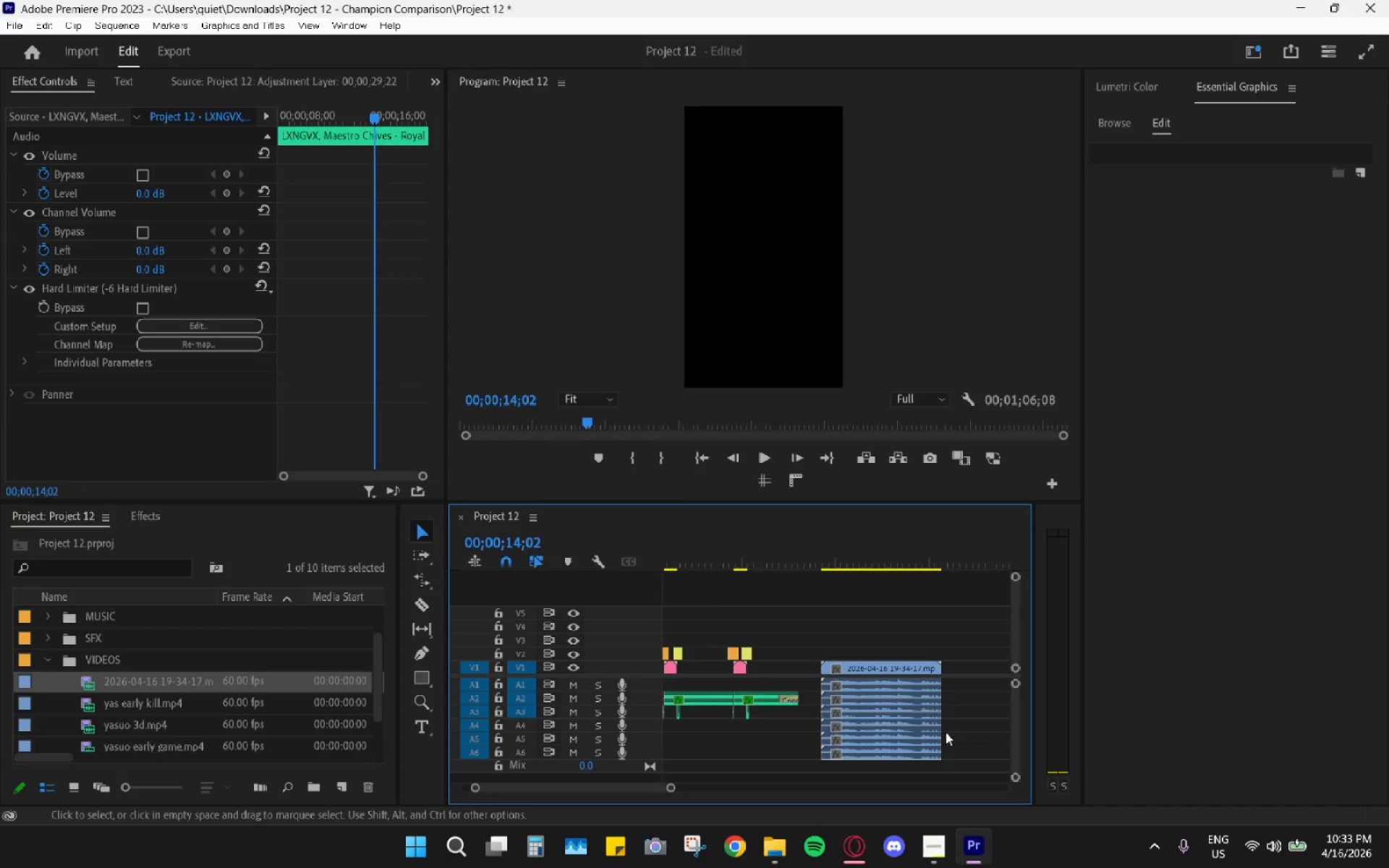 
hold_key(key=AltLeft, duration=1.73)
left_click_drag(start_coordinate=[927, 770], to_coordinate=[926, 697])
 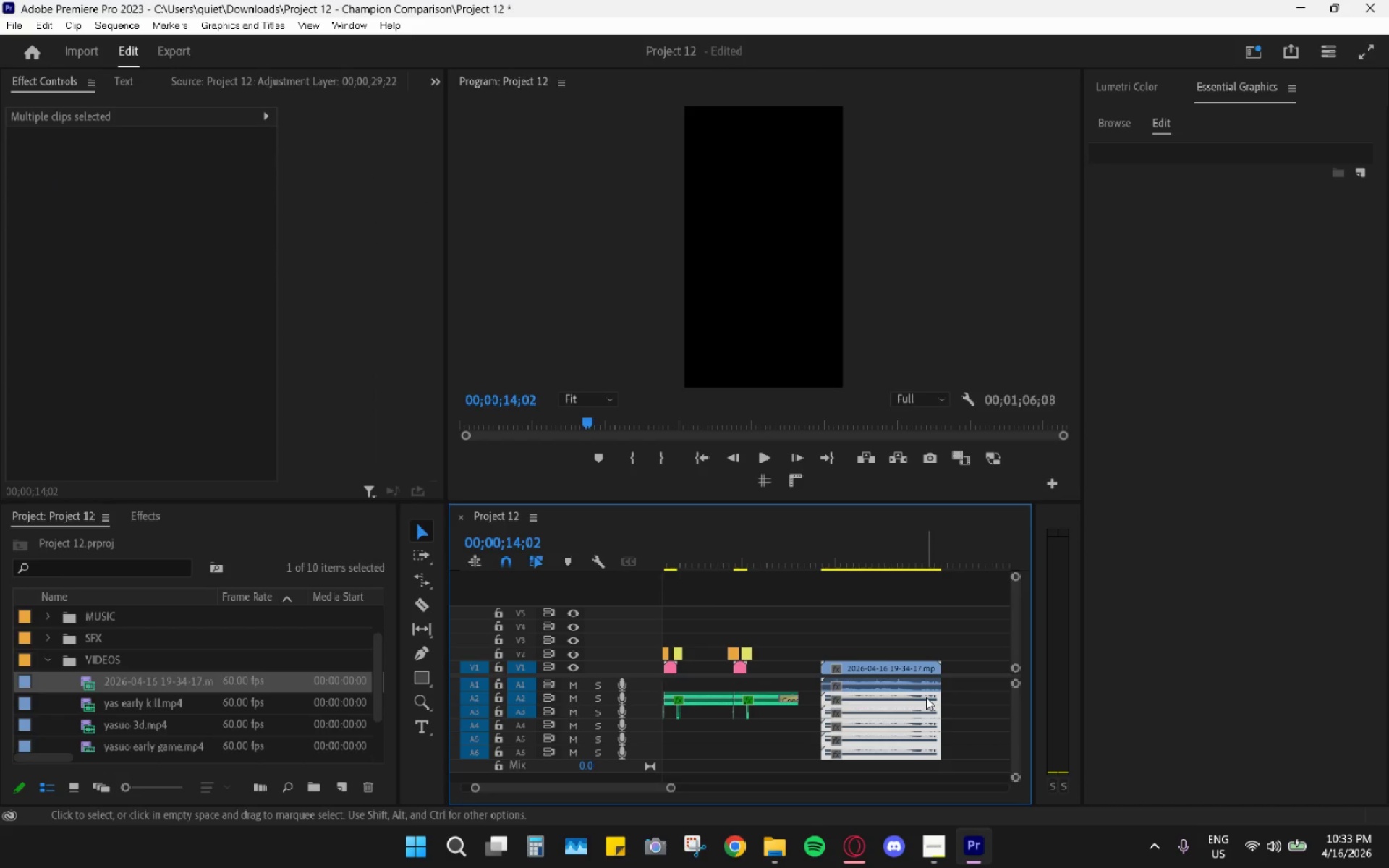 
key(H)
 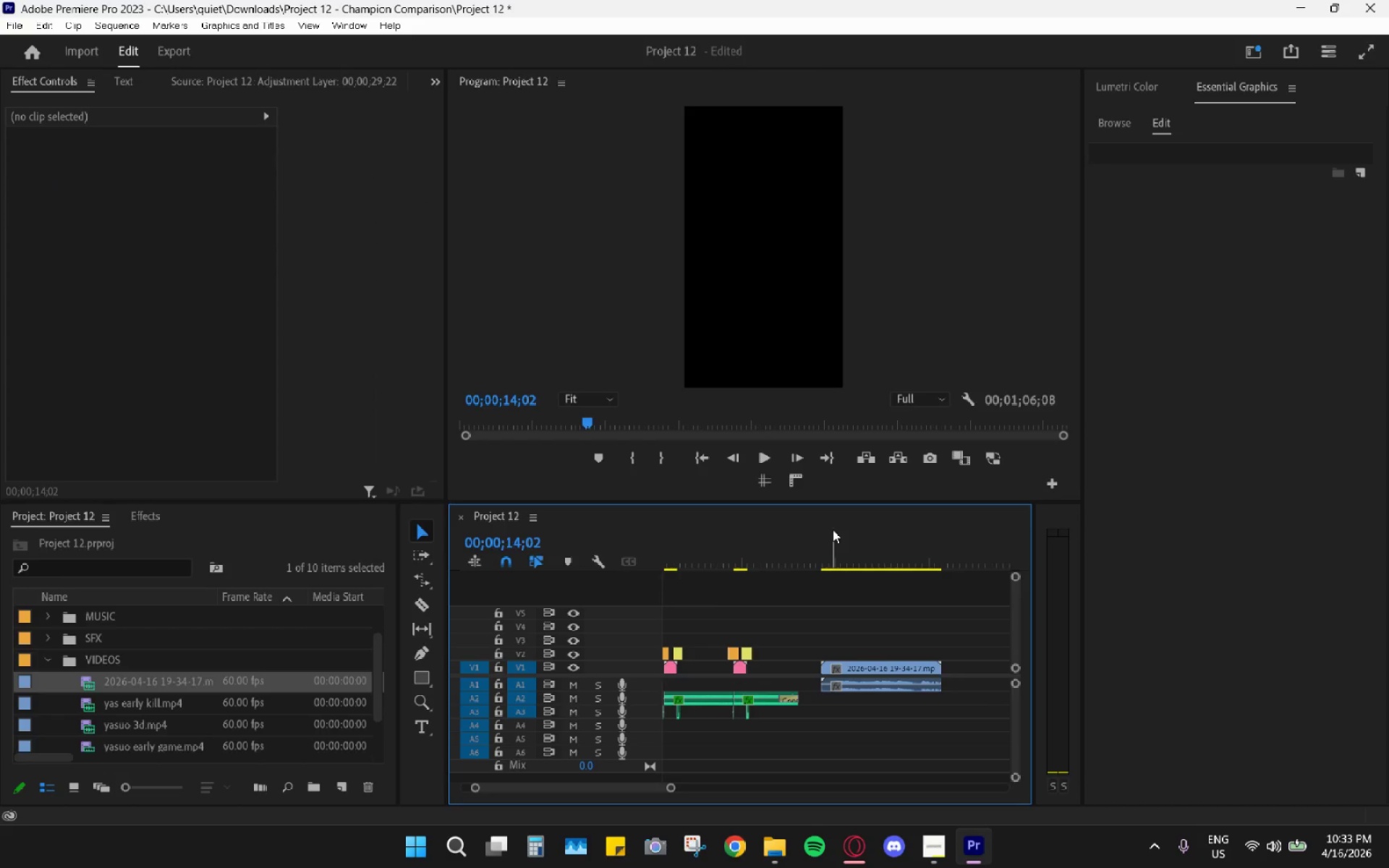 
left_click_drag(start_coordinate=[825, 551], to_coordinate=[871, 560])
 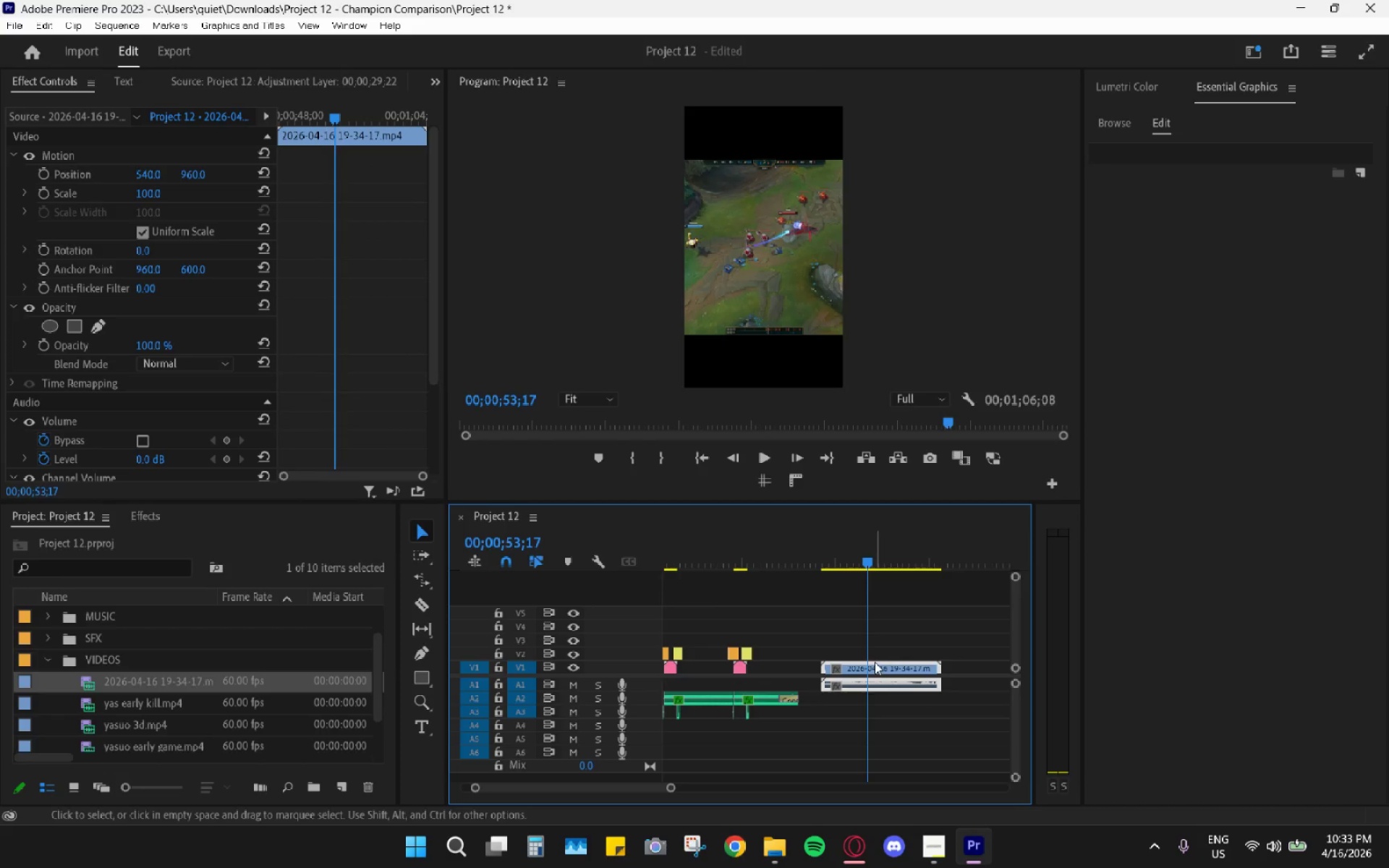 
left_click([875, 663])
 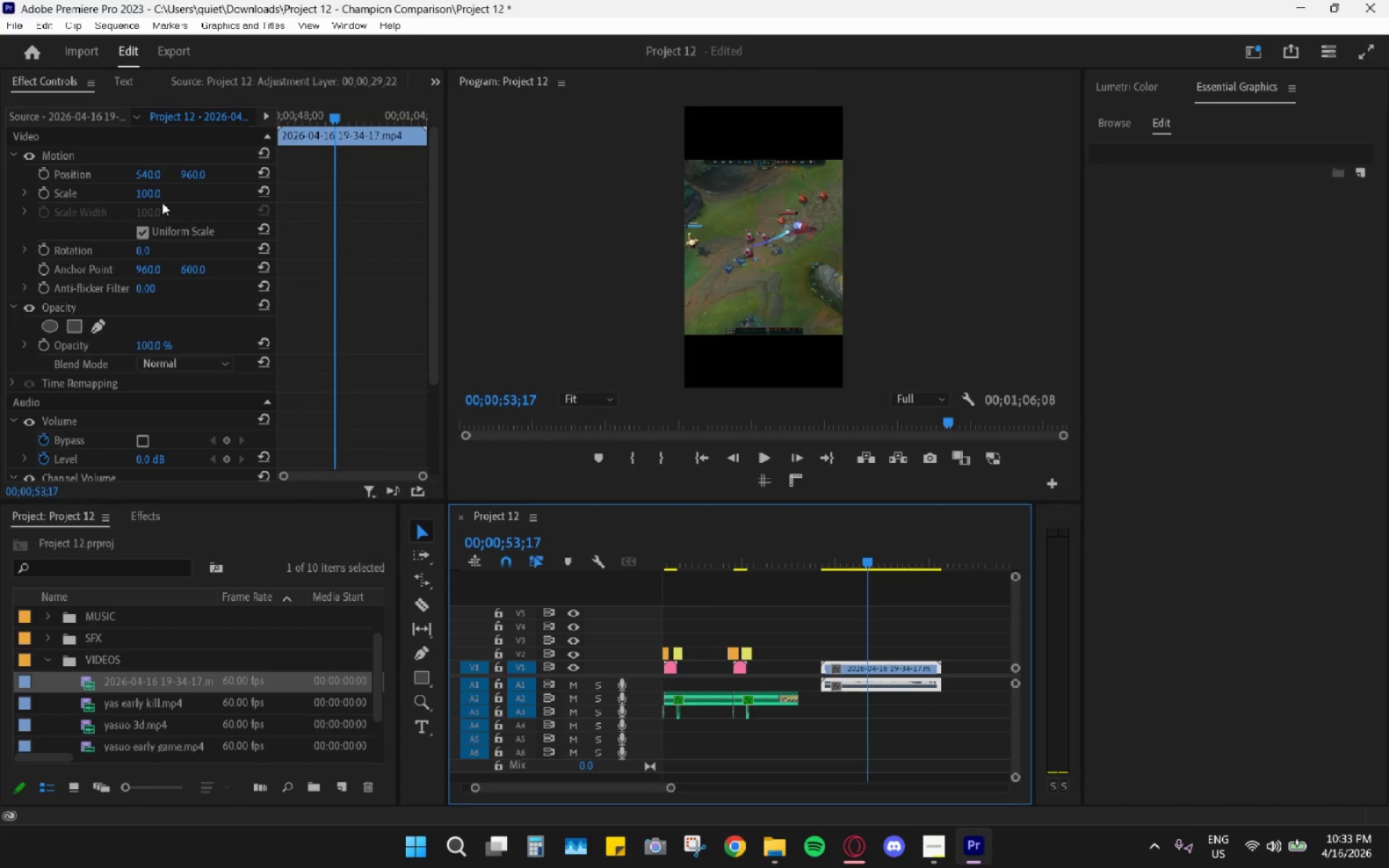 
left_click_drag(start_coordinate=[156, 195], to_coordinate=[235, 195])
 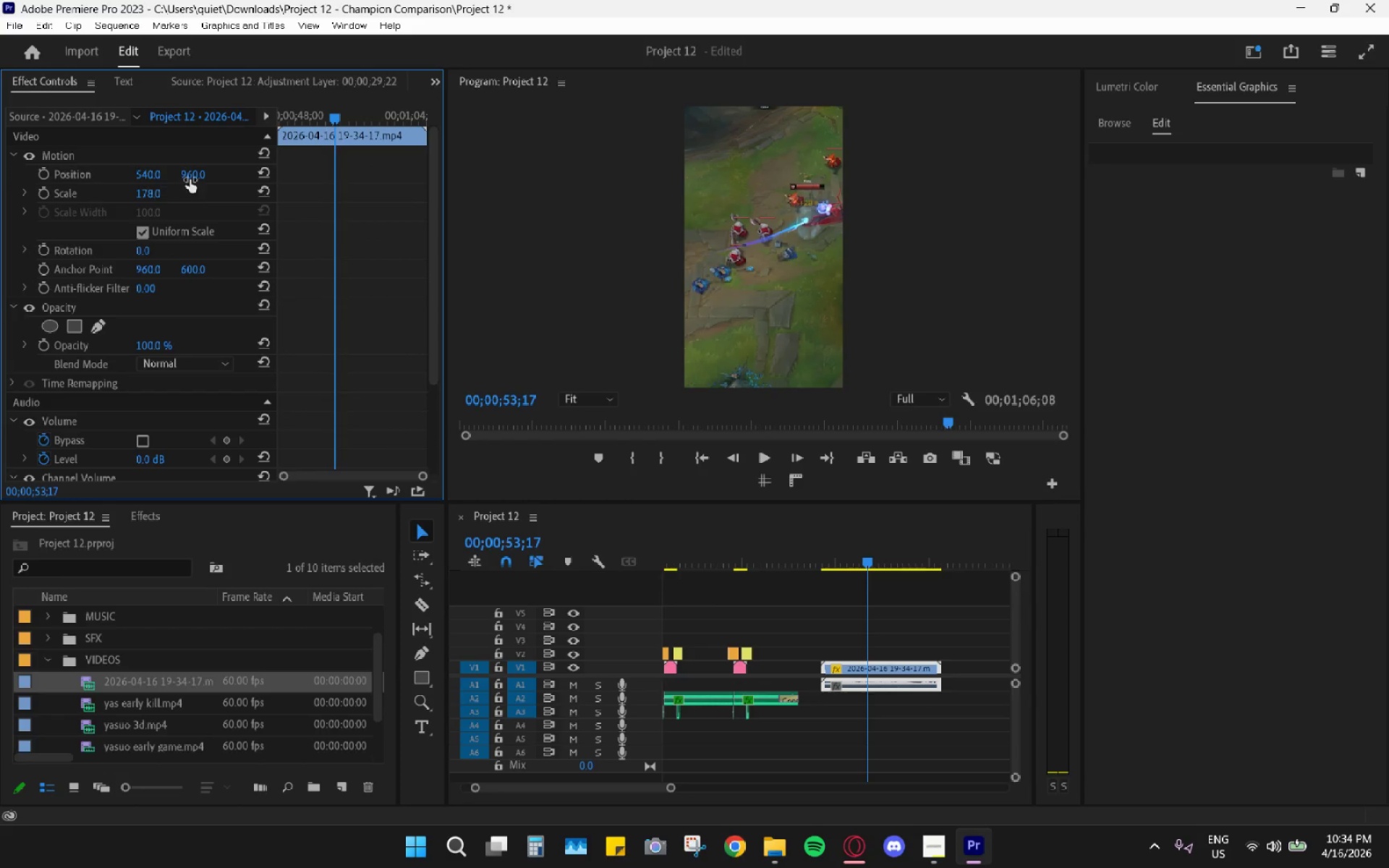 
left_click_drag(start_coordinate=[190, 179], to_coordinate=[181, 186])
 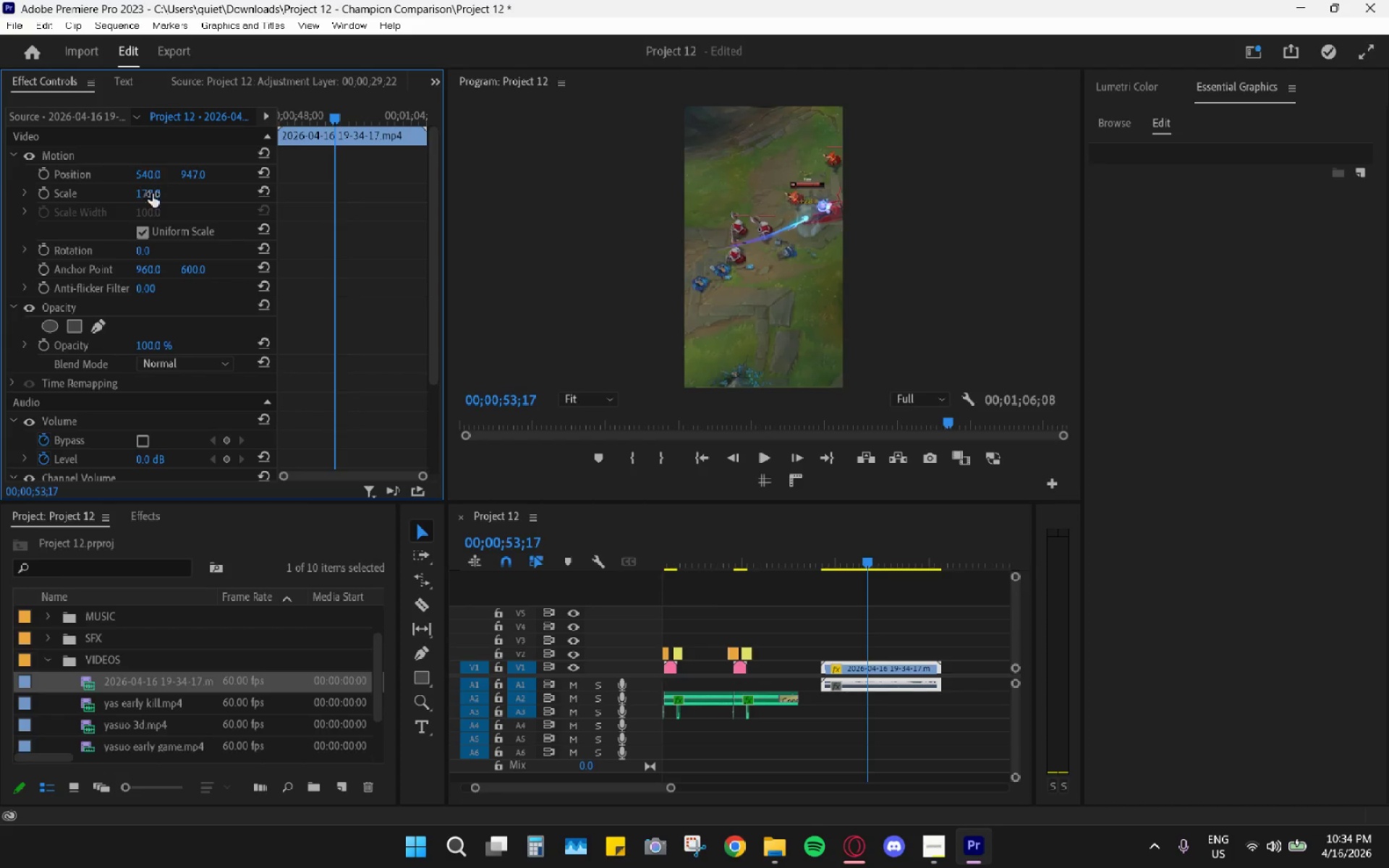 
left_click_drag(start_coordinate=[153, 195], to_coordinate=[150, 195])
 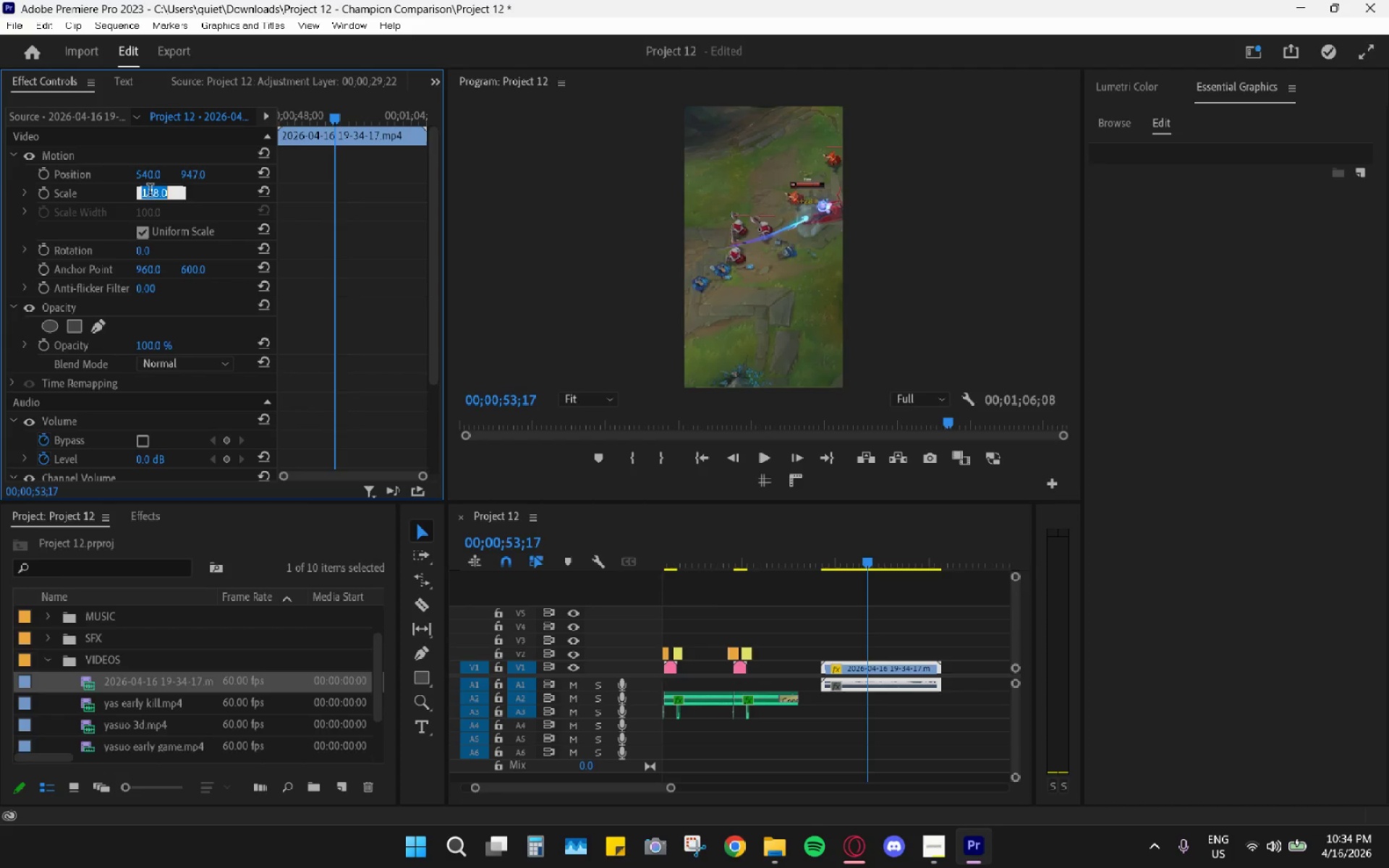 
key(Numpad1)
 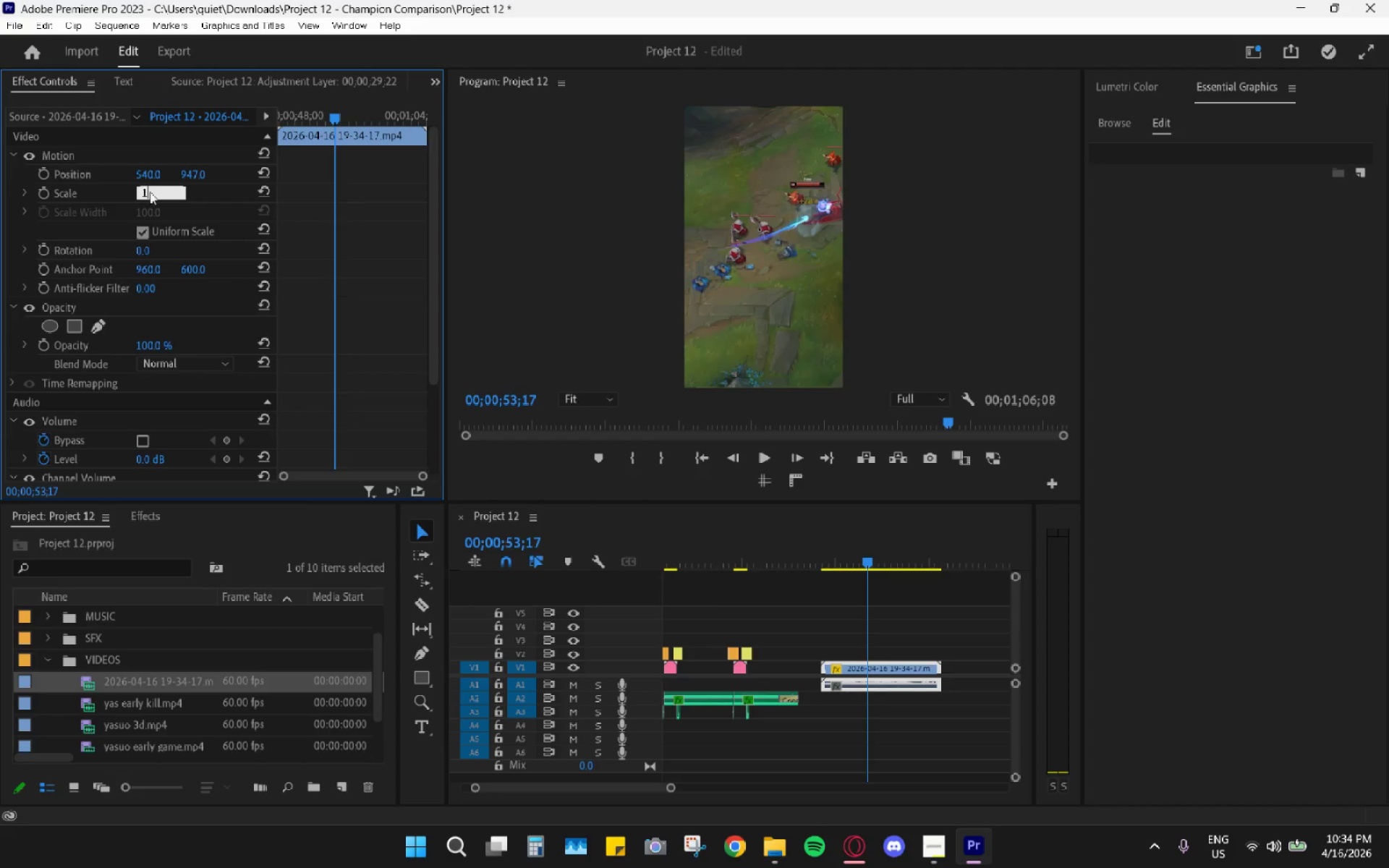 
key(Numpad8)
 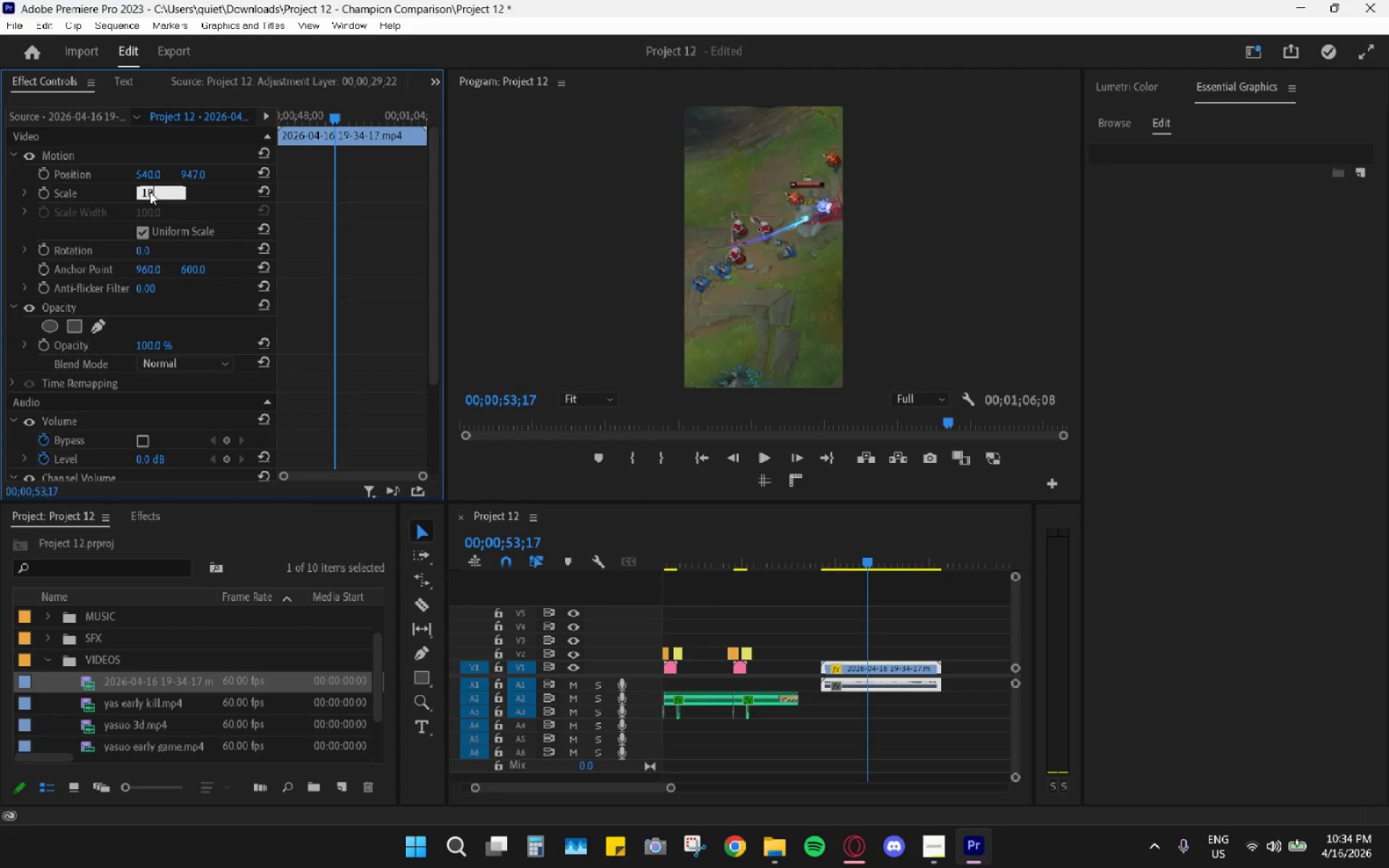 
key(Numpad0)
 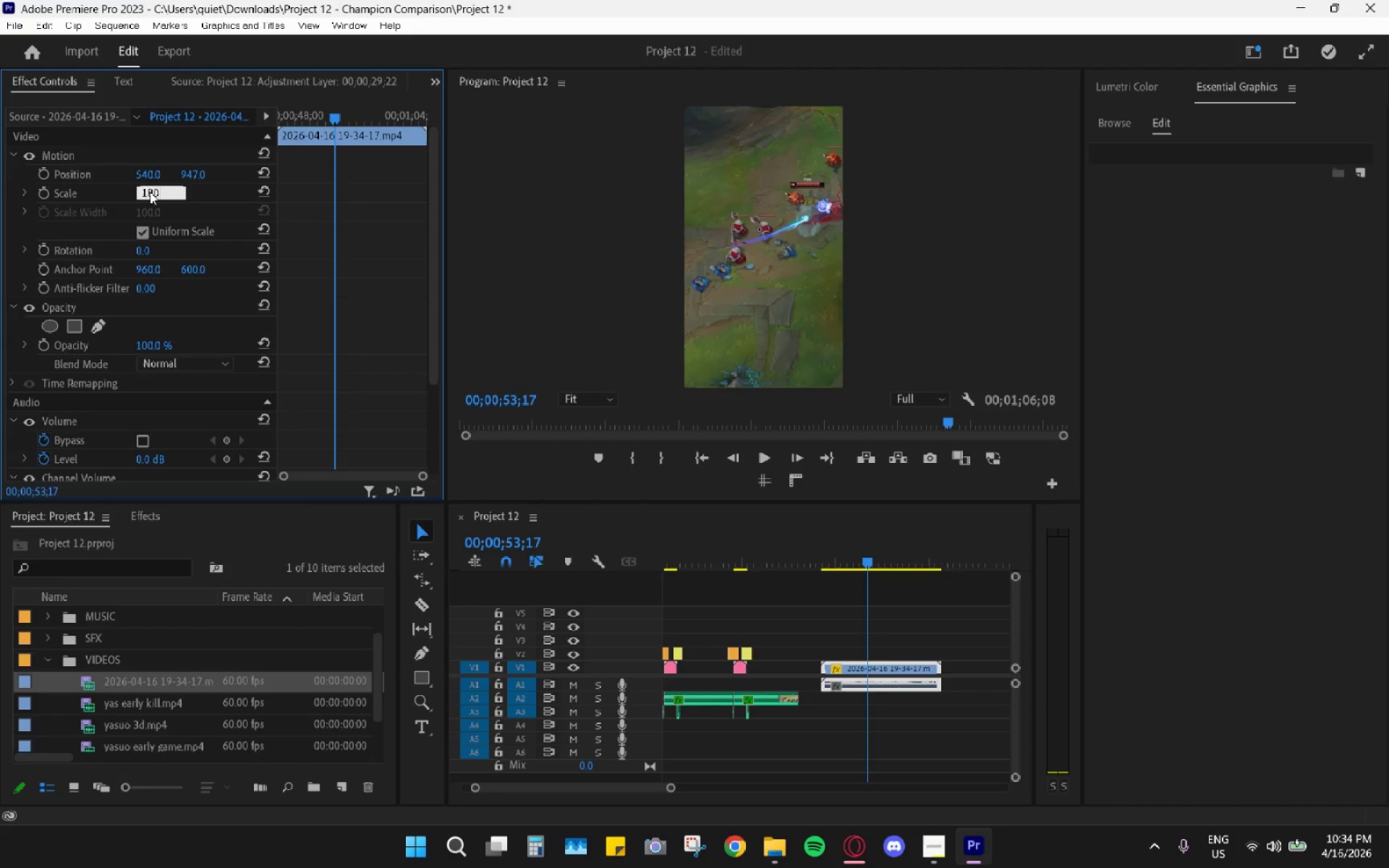 
key(Enter)
 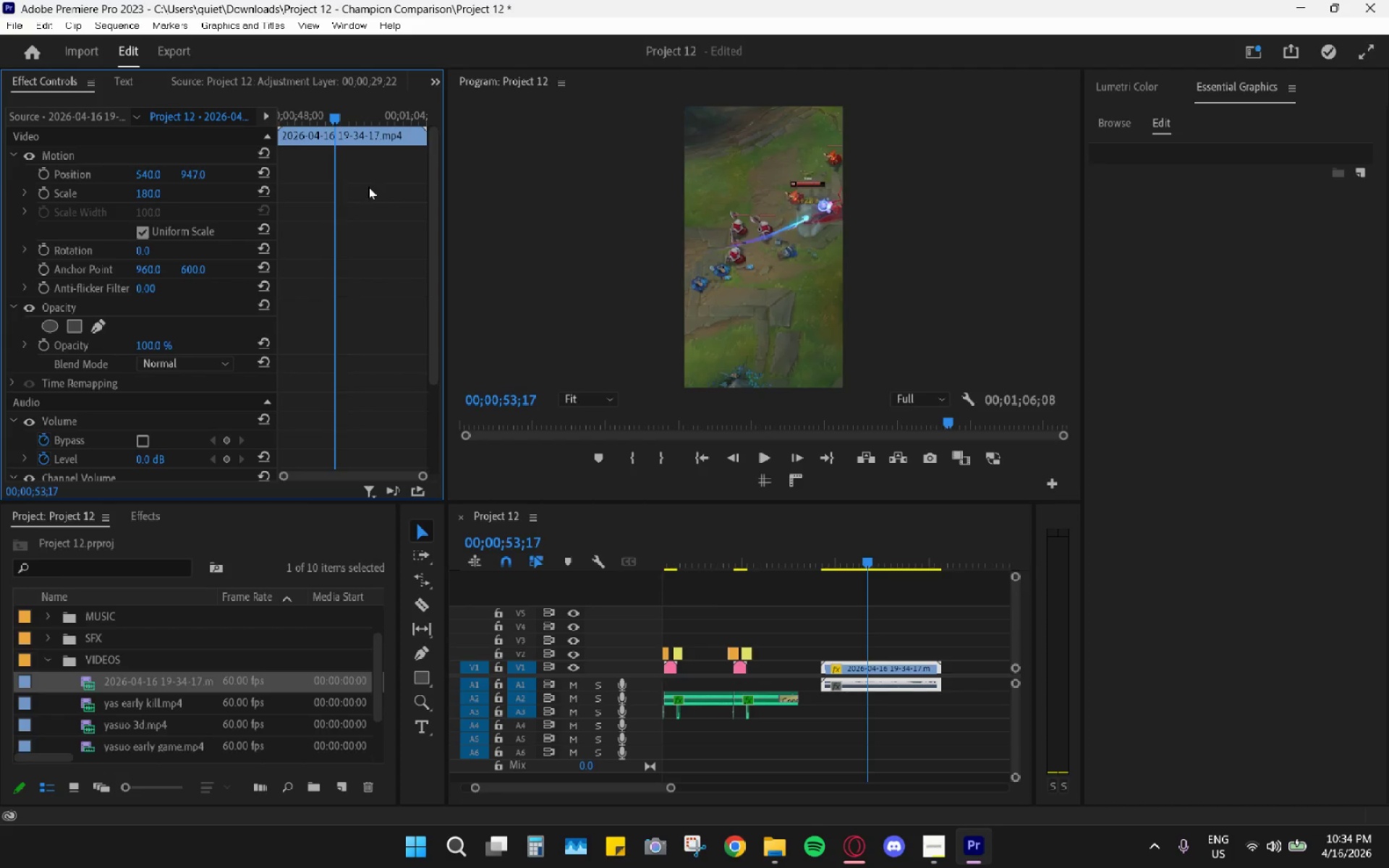 
key(Space)
 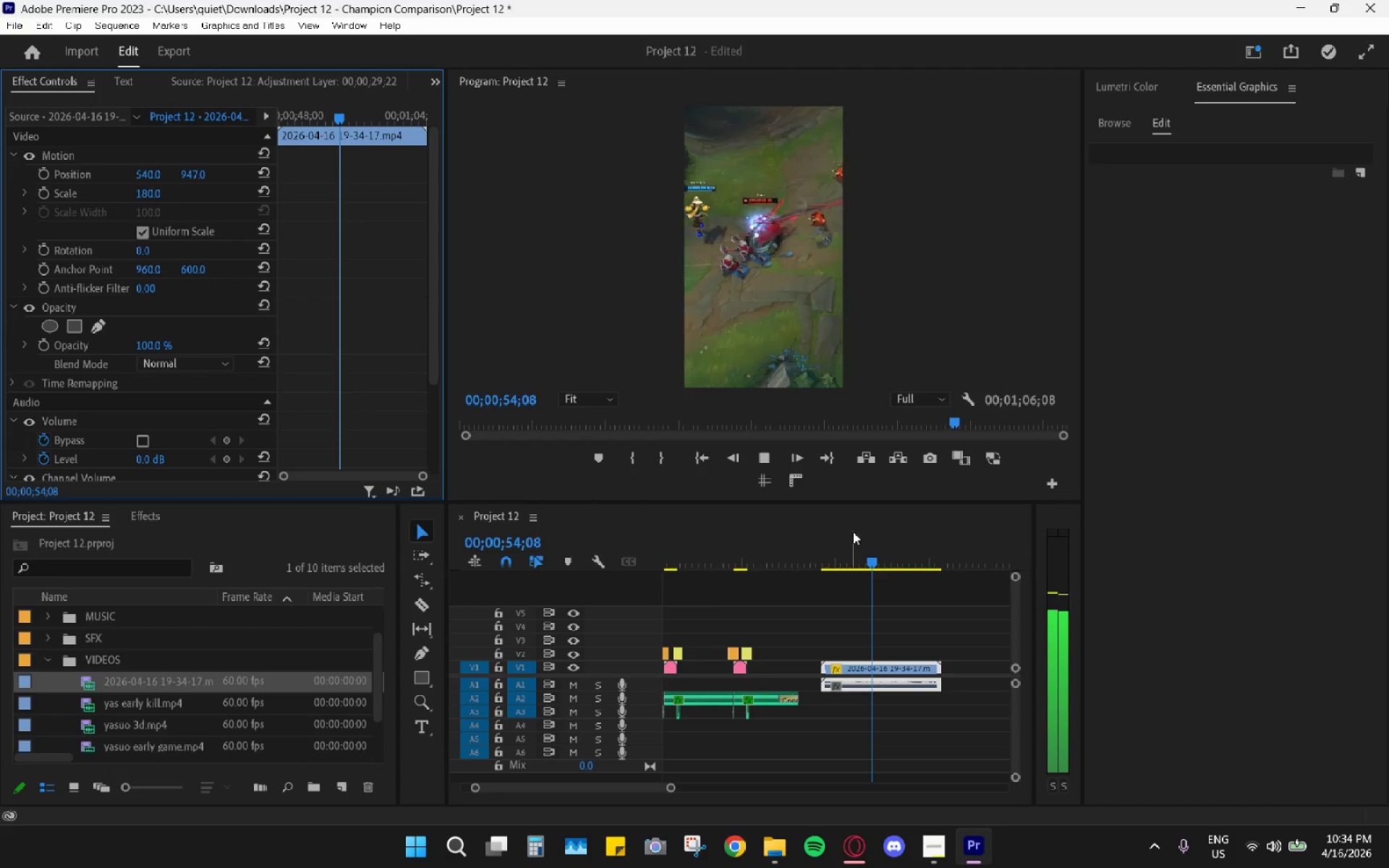 
key(Space)
 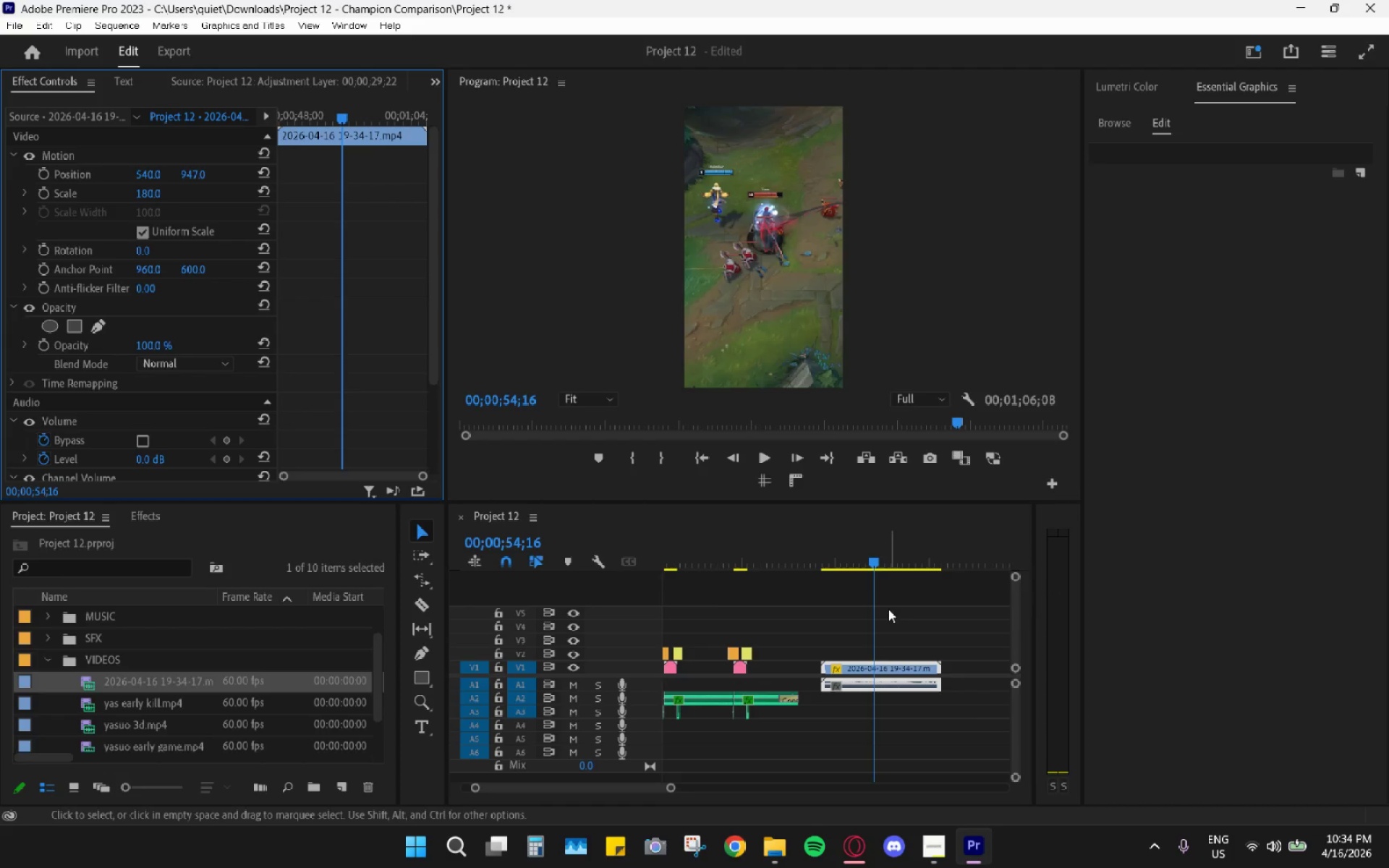 
key(C)
 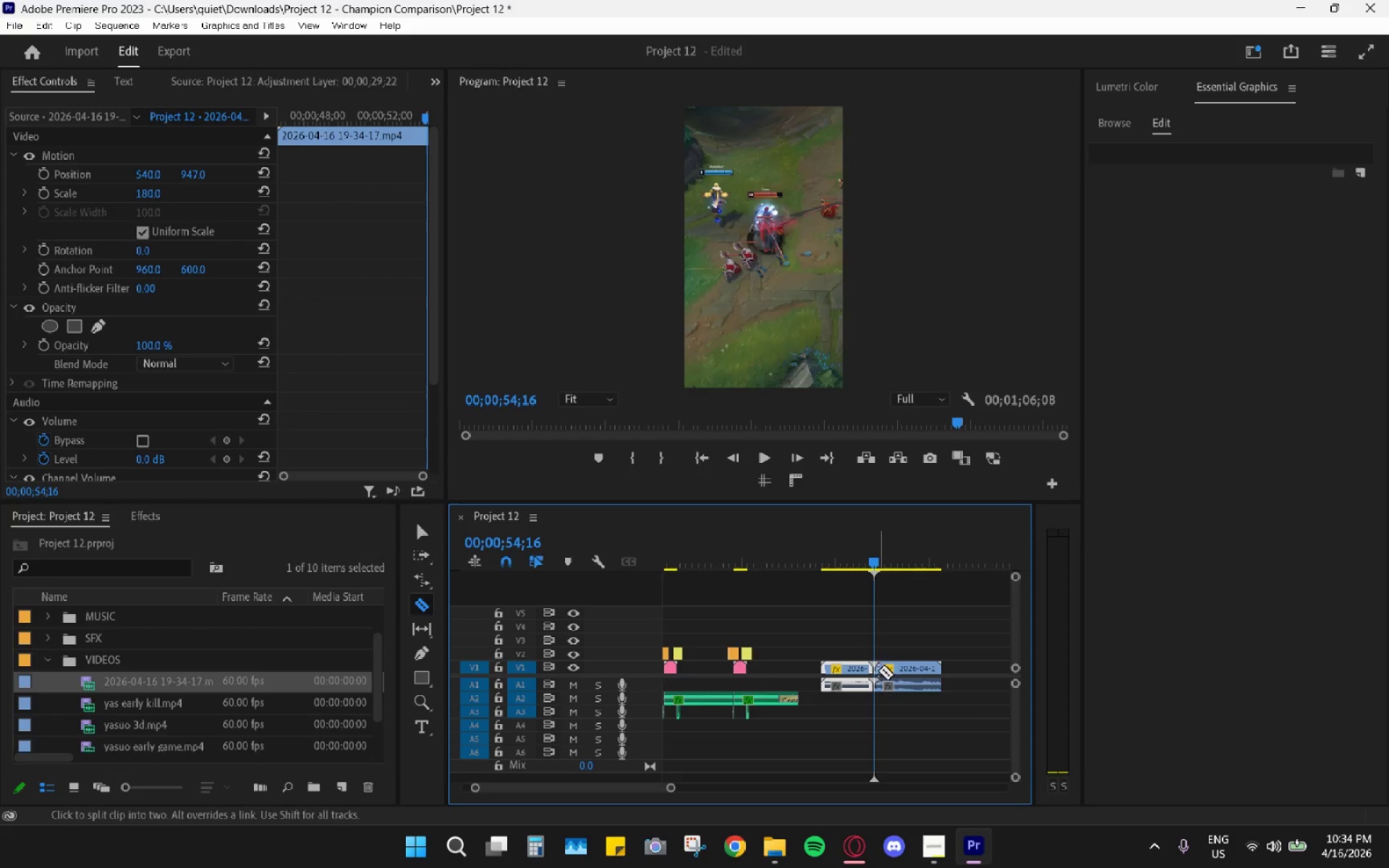 
key(H)
 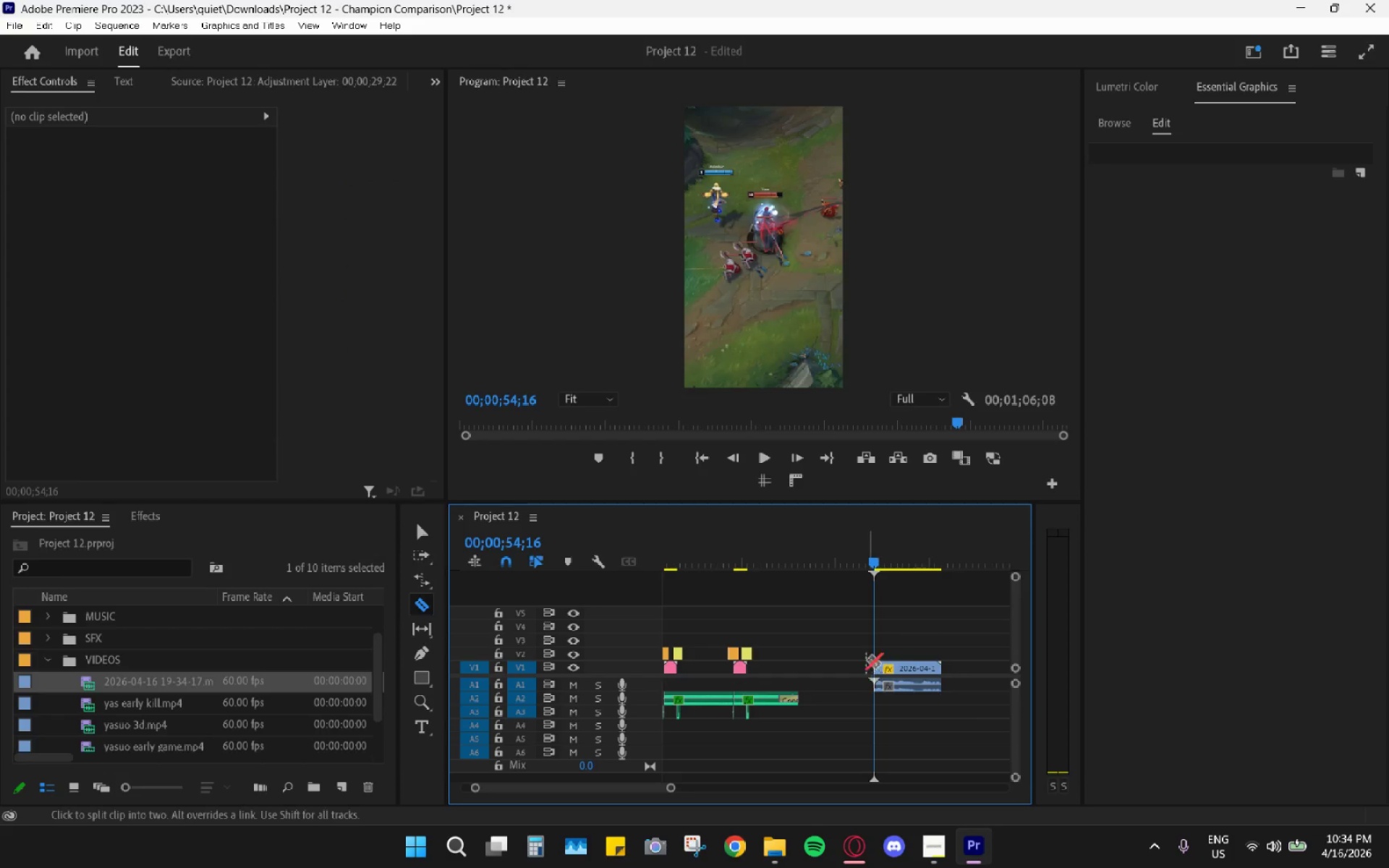 
key(Space)
 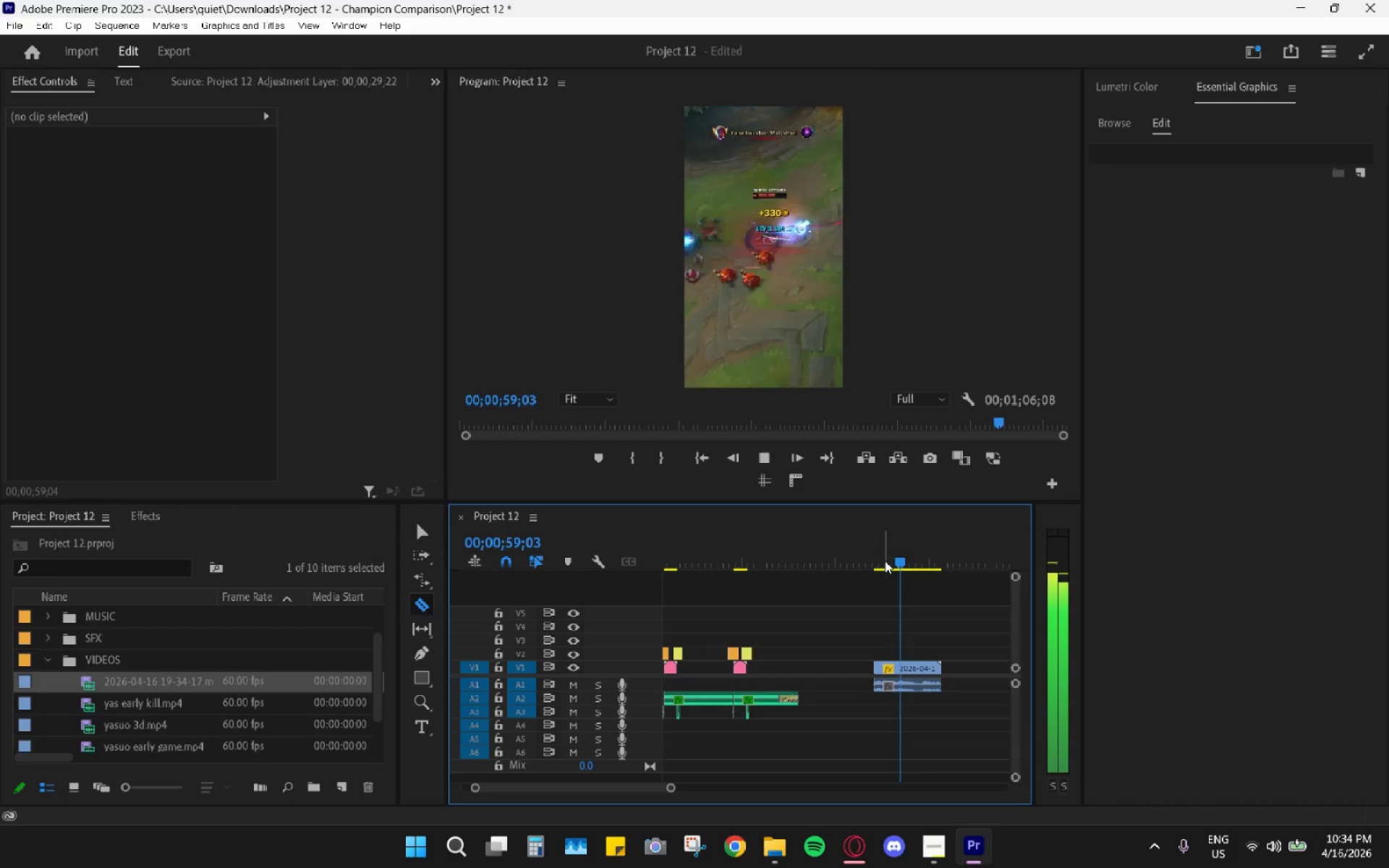 
wait(6.19)
 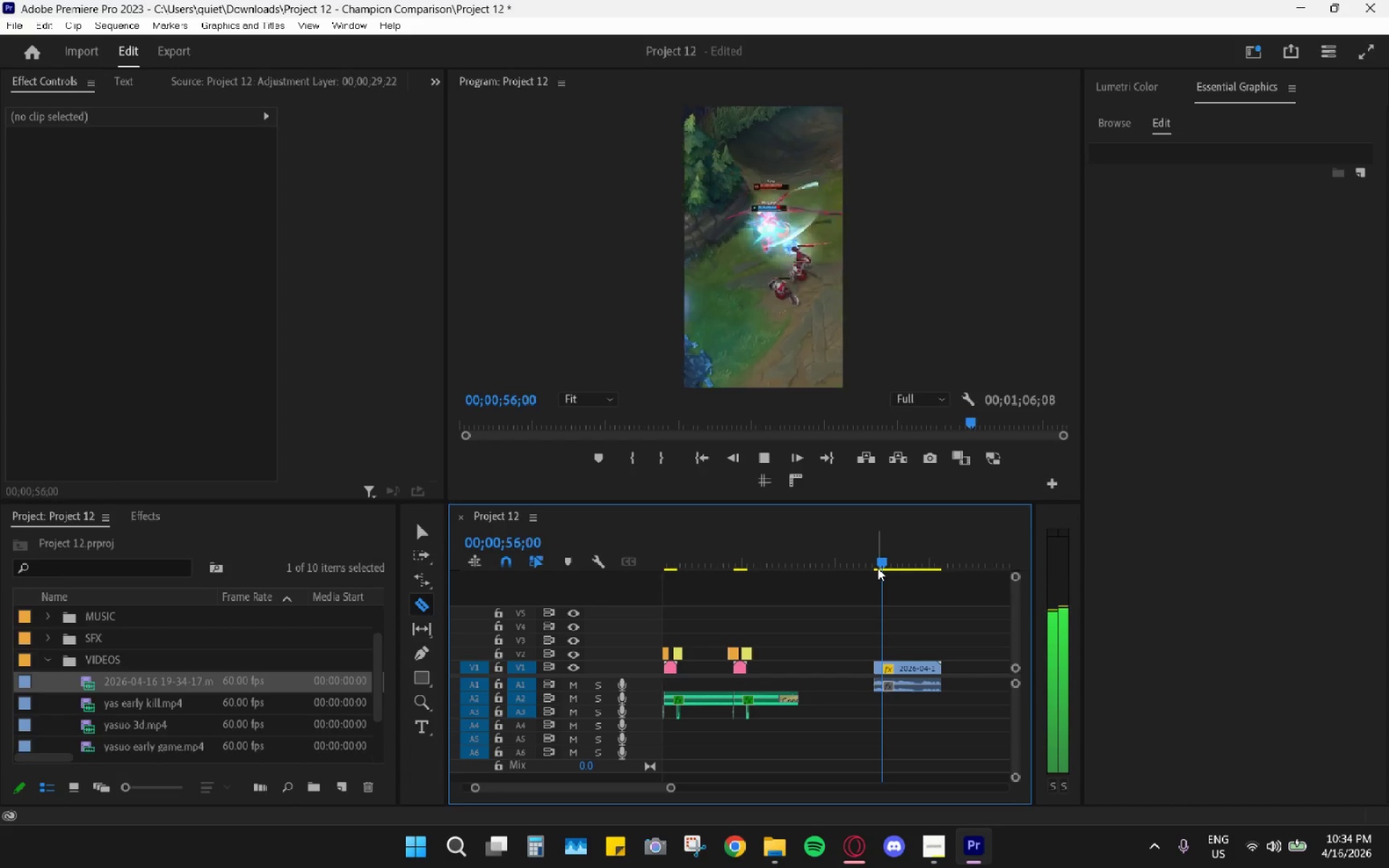 
key(Space)
 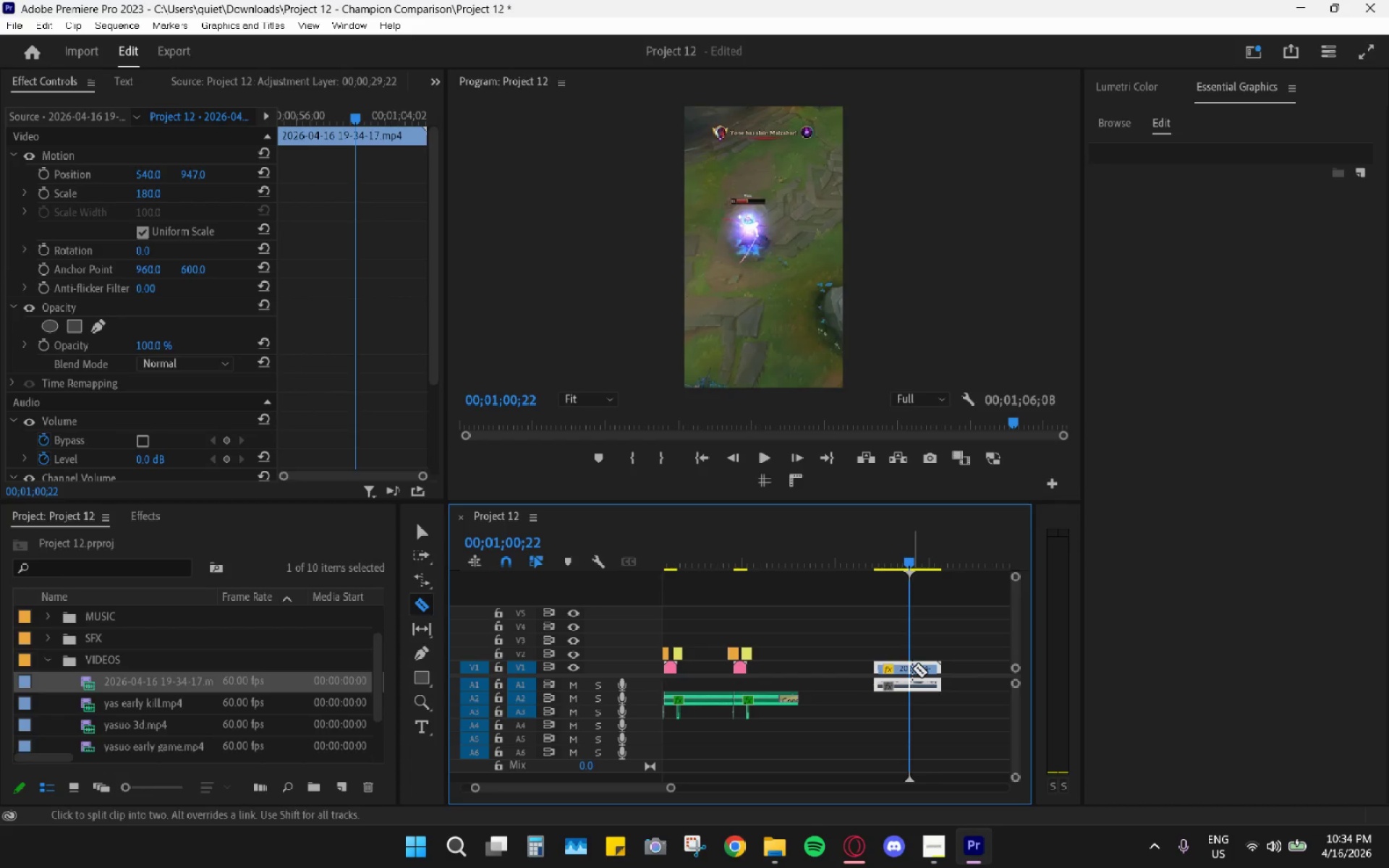 
left_click([912, 668])
 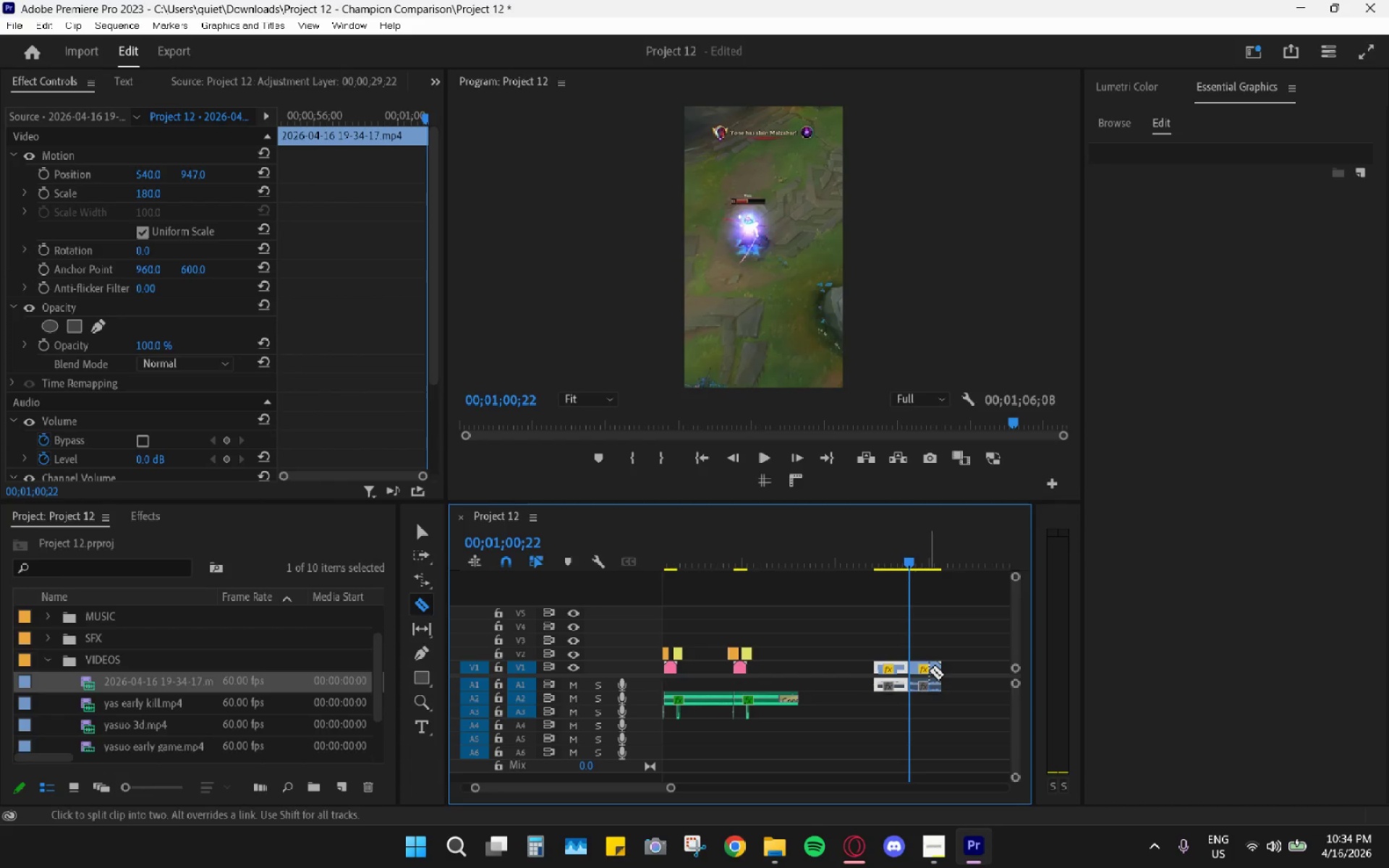 
type(bv)
 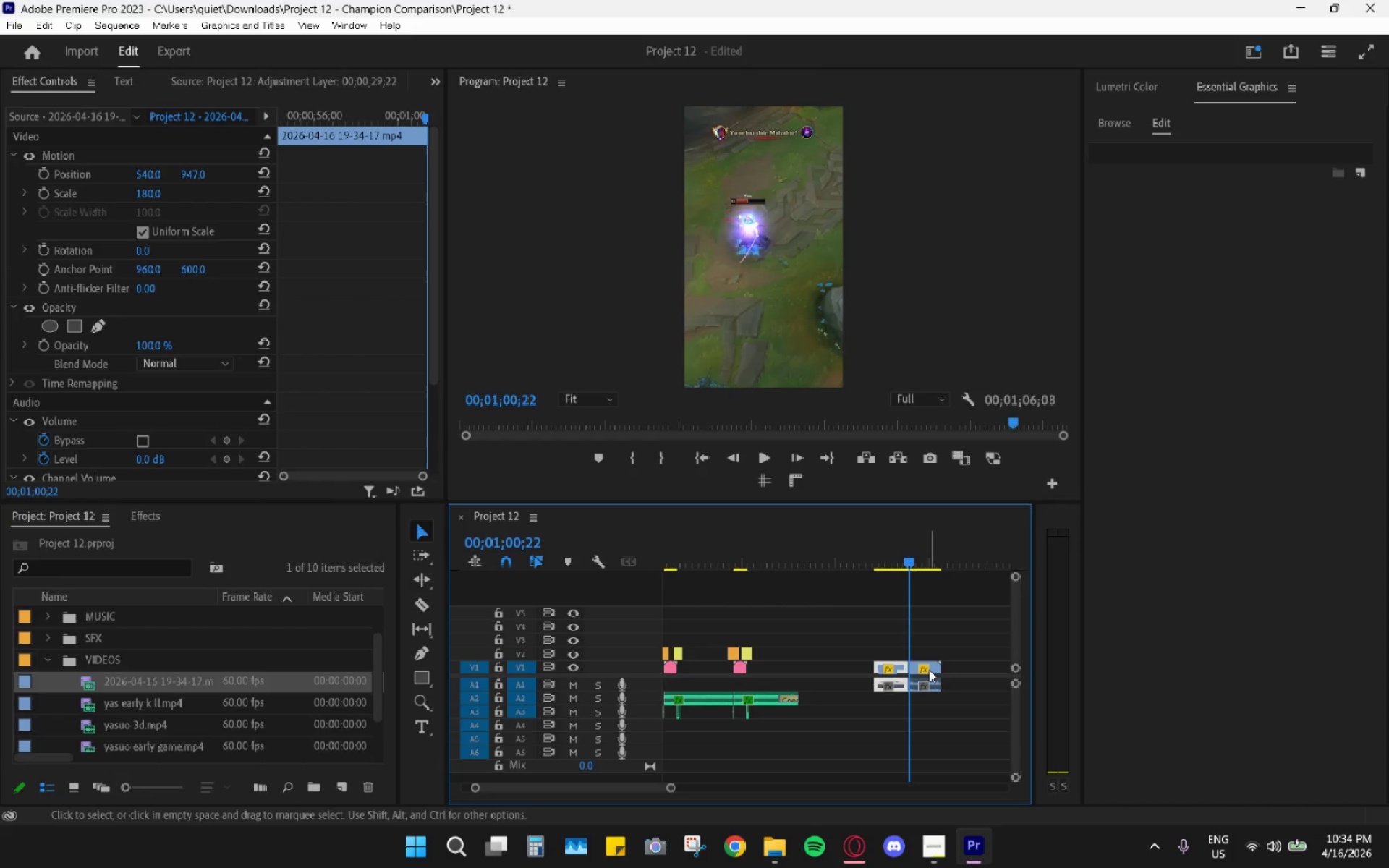 
left_click([929, 670])
 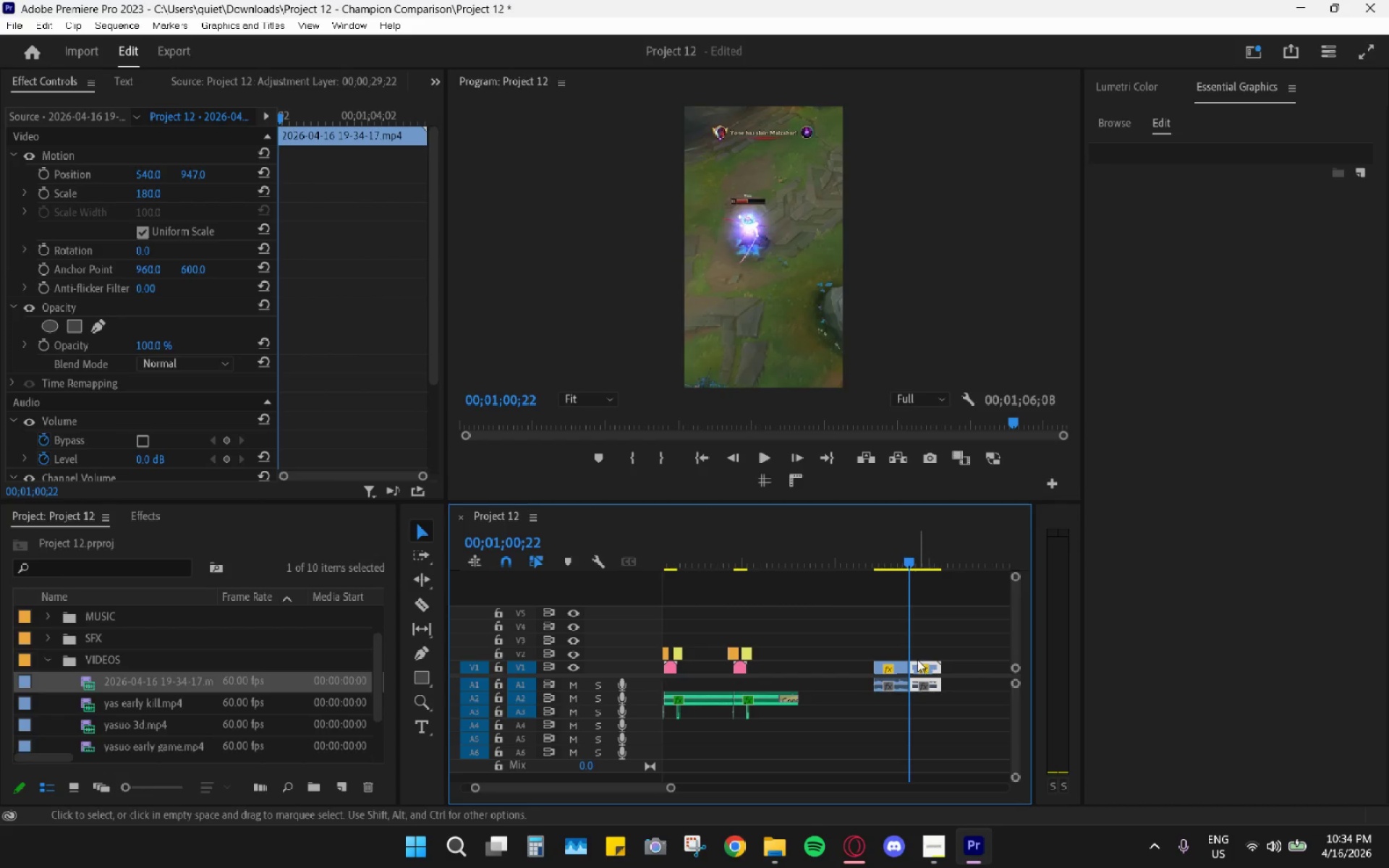 
key(H)
 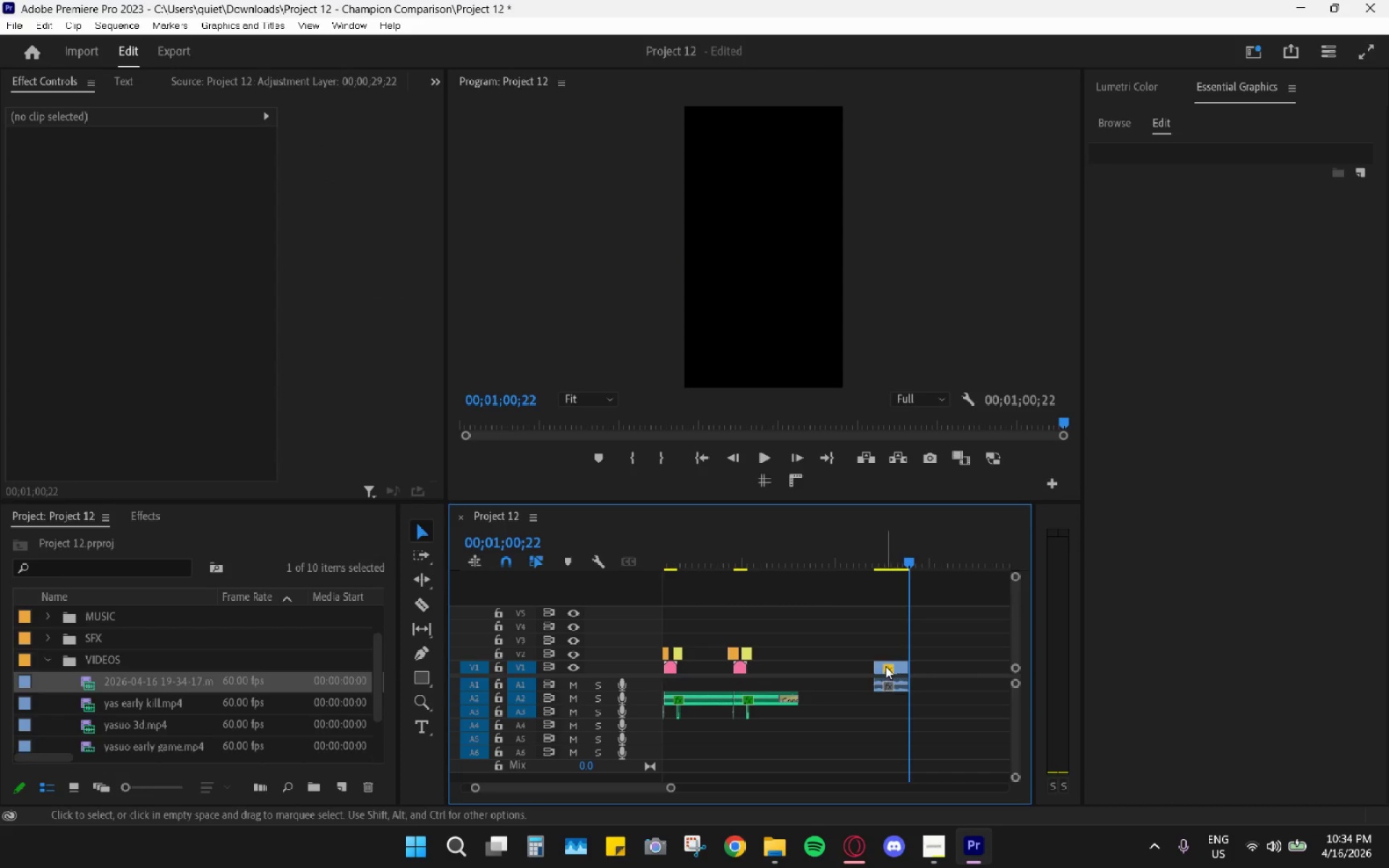 
left_click_drag(start_coordinate=[889, 666], to_coordinate=[710, 670])
 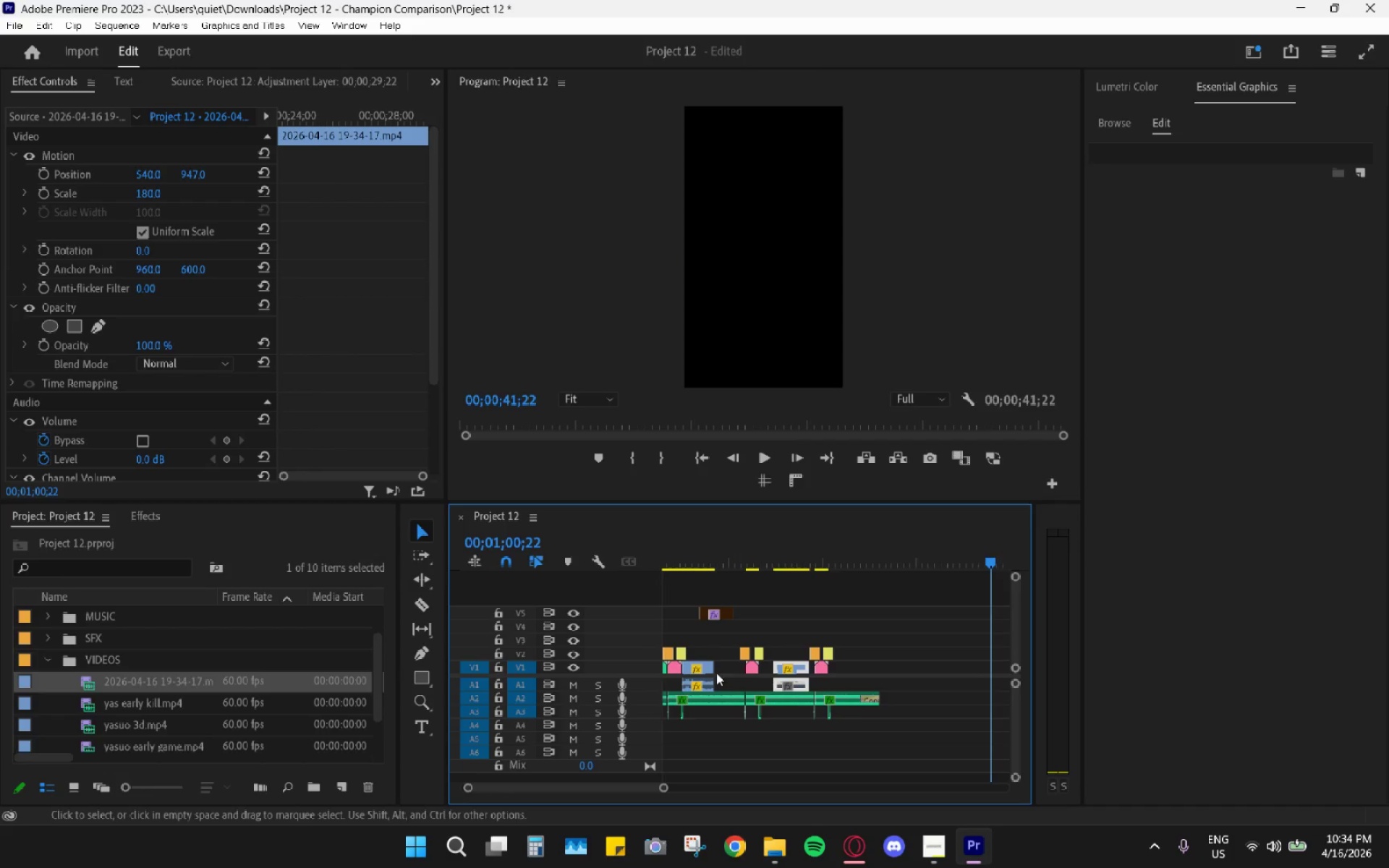 
scroll: coordinate [720, 675], scroll_direction: up, amount: 9.0
 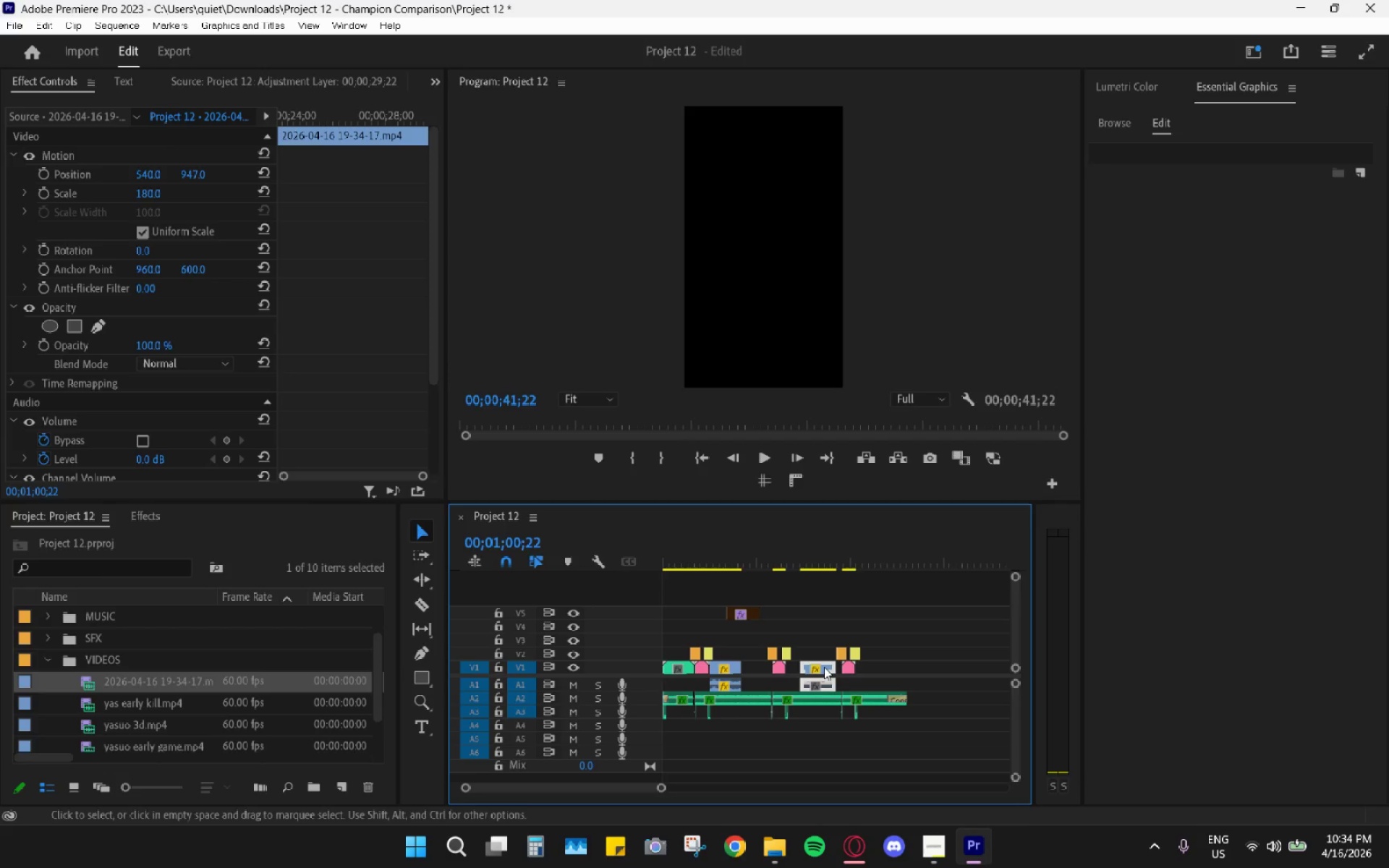 
hold_key(key=AltLeft, duration=0.55)
scroll: coordinate [804, 667], scroll_direction: up, amount: 13.0
 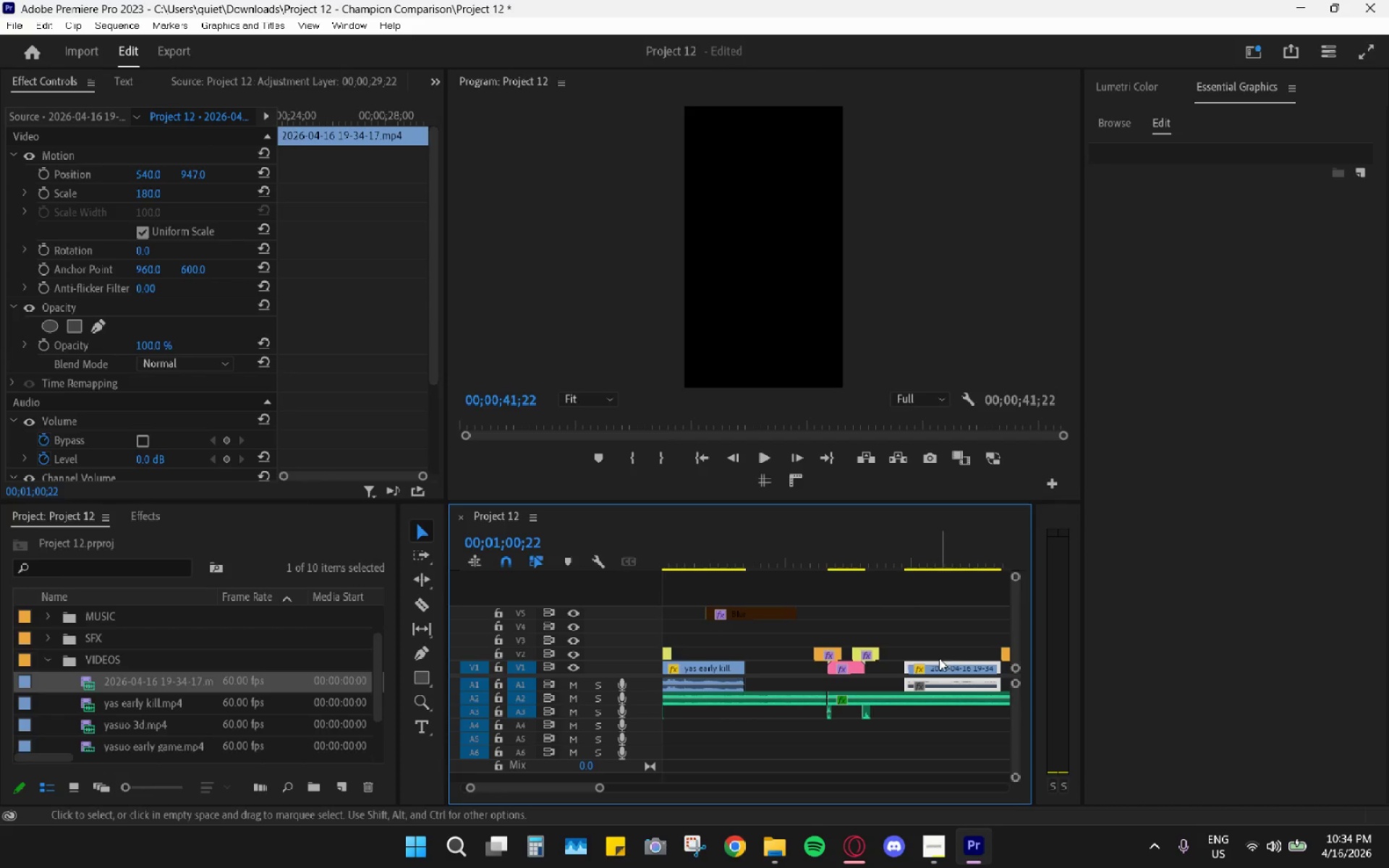 
left_click_drag(start_coordinate=[945, 665], to_coordinate=[917, 671])
 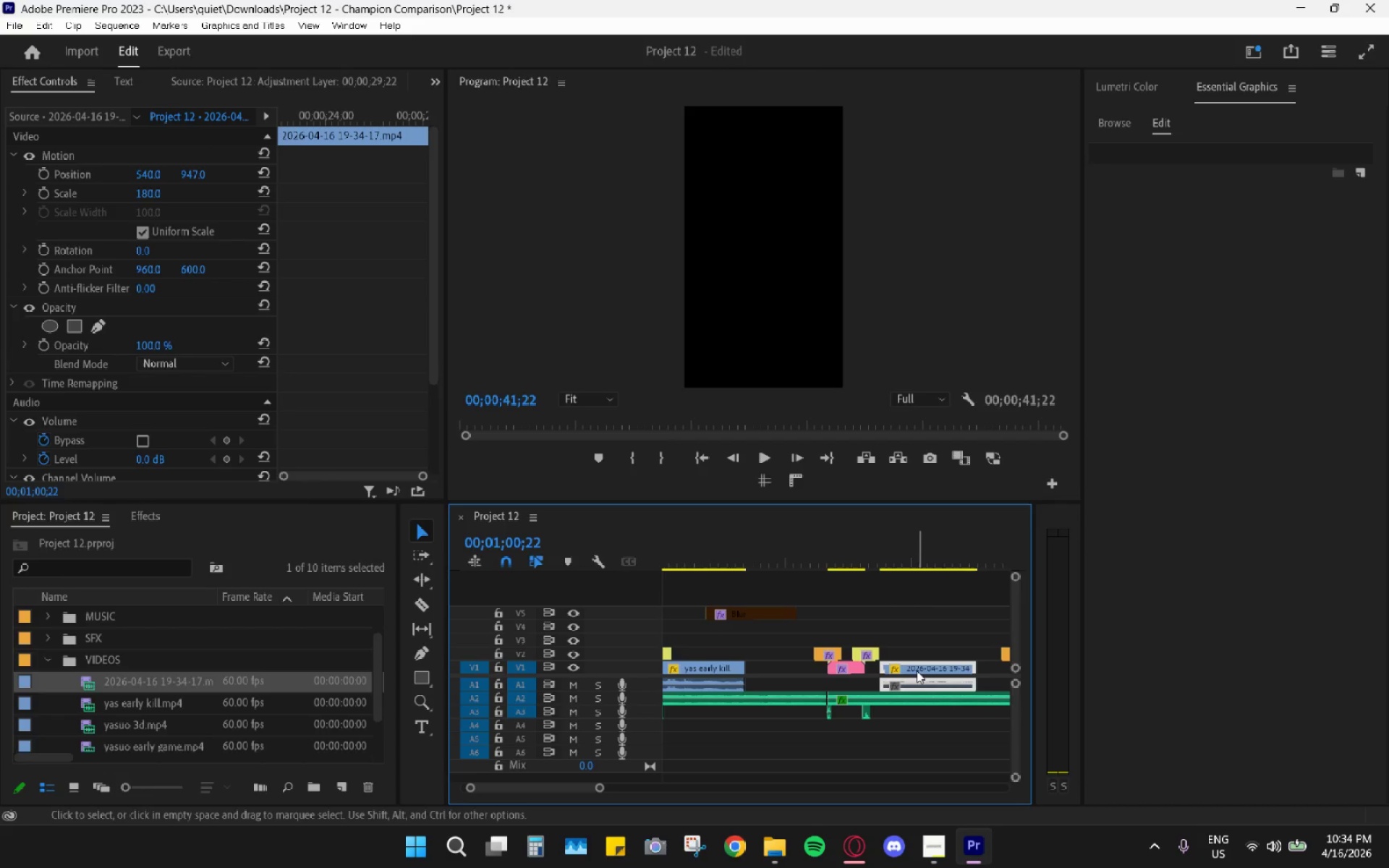 
type(rv)
 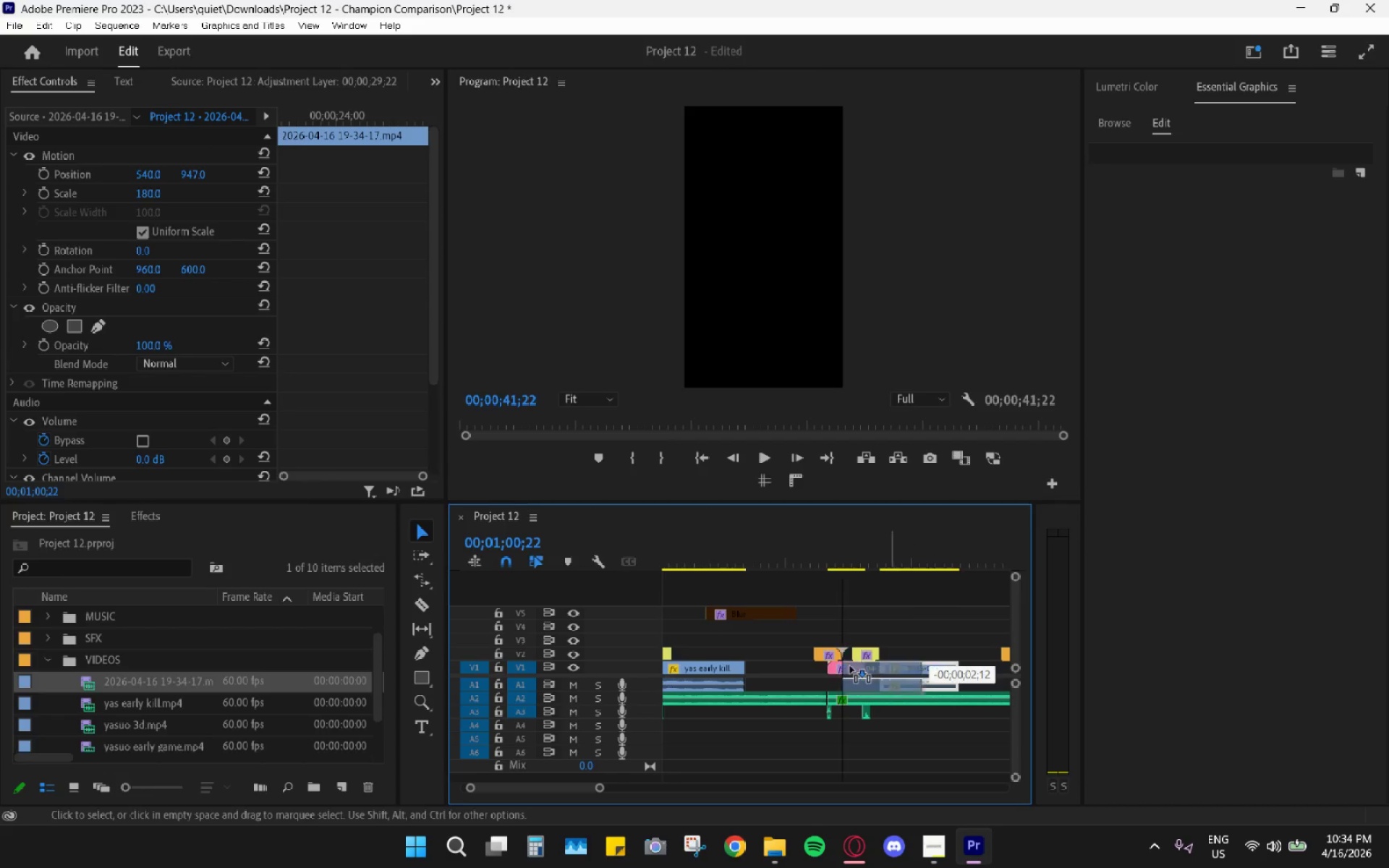 
left_click_drag(start_coordinate=[972, 673], to_coordinate=[955, 673])
 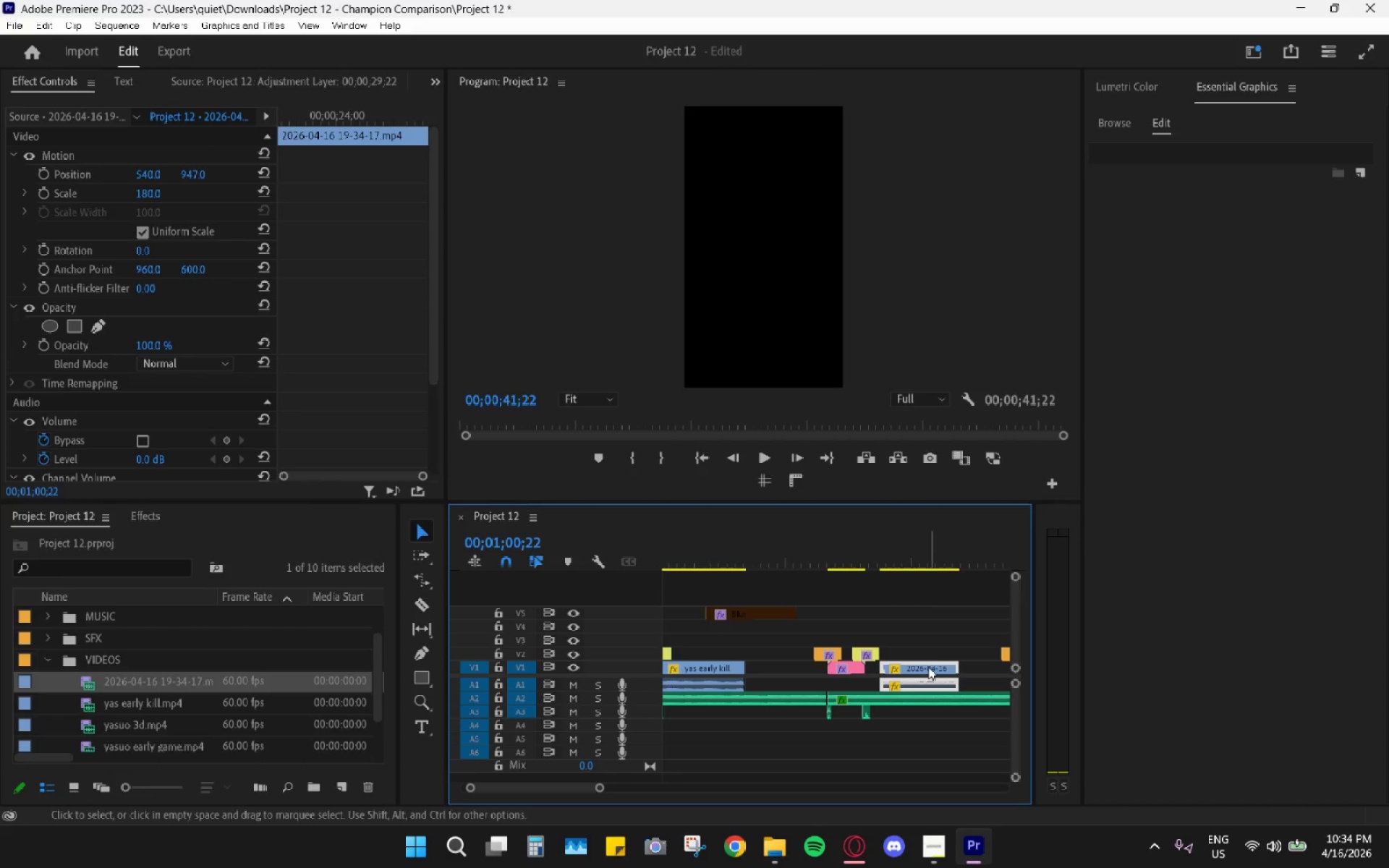 
left_click_drag(start_coordinate=[928, 667], to_coordinate=[797, 669])
 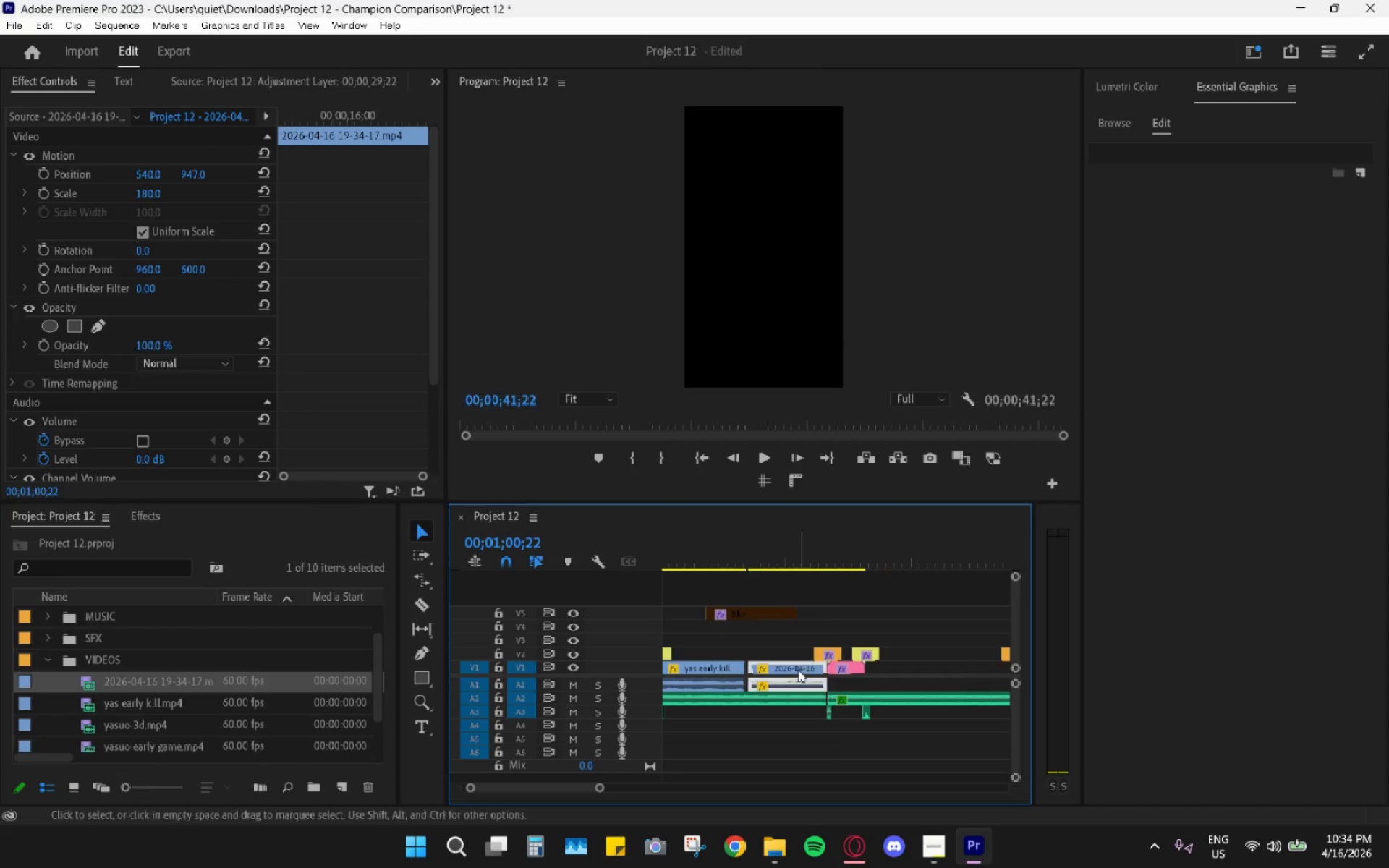 
hold_key(key=AltLeft, duration=0.36)
scroll: coordinate [798, 670], scroll_direction: up, amount: 4.0
 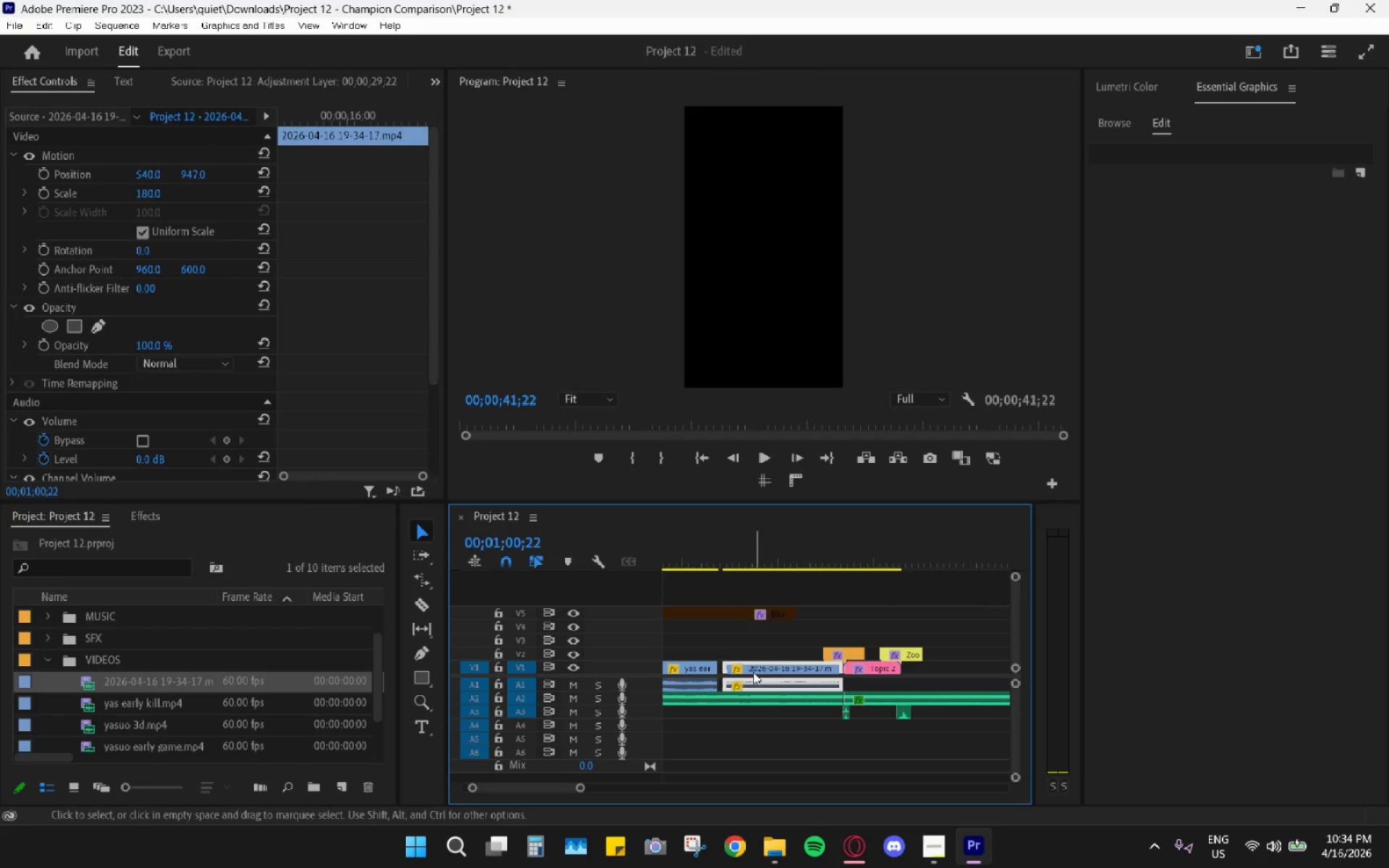 
key(F)
 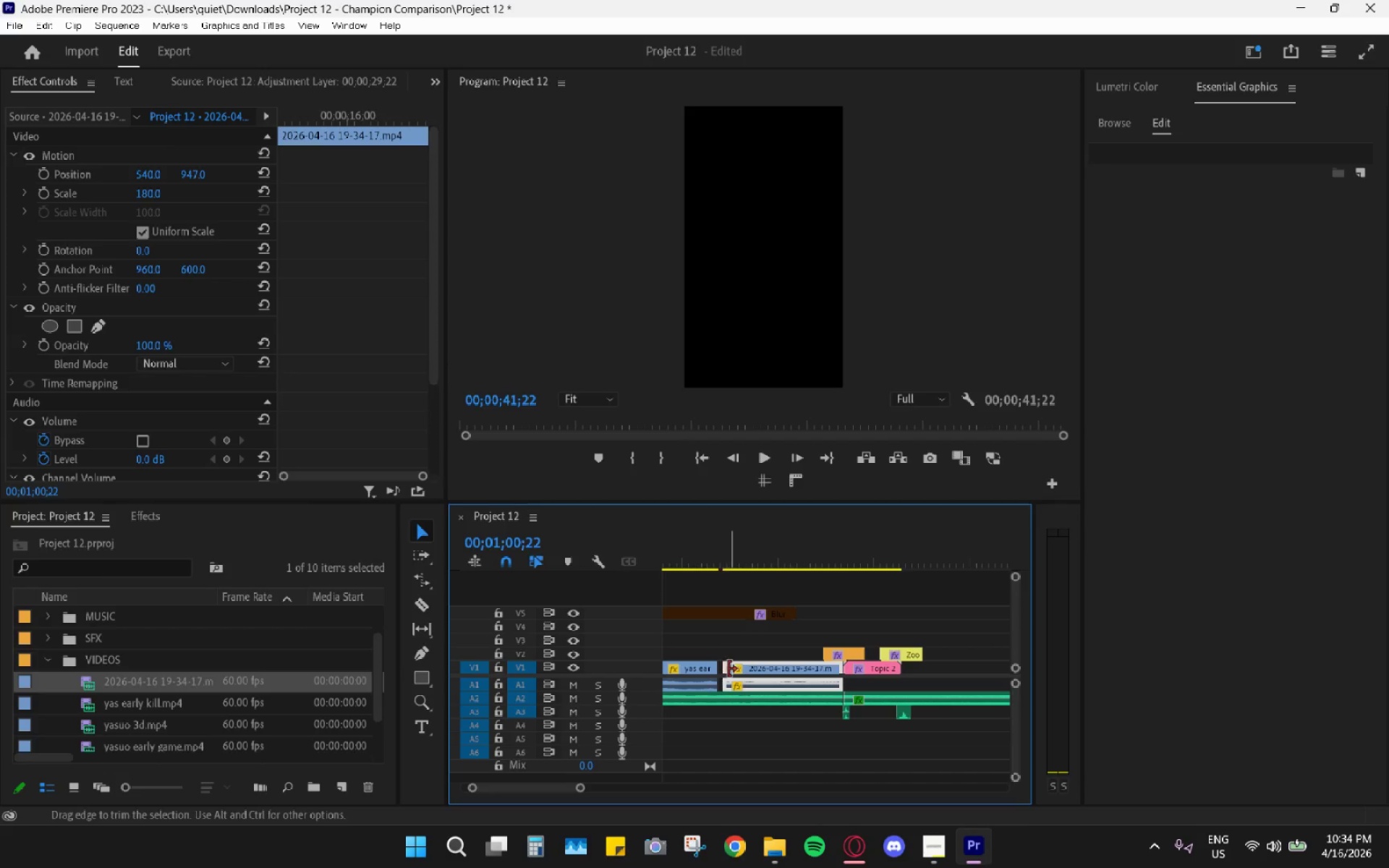 
left_click_drag(start_coordinate=[729, 669], to_coordinate=[725, 669])
 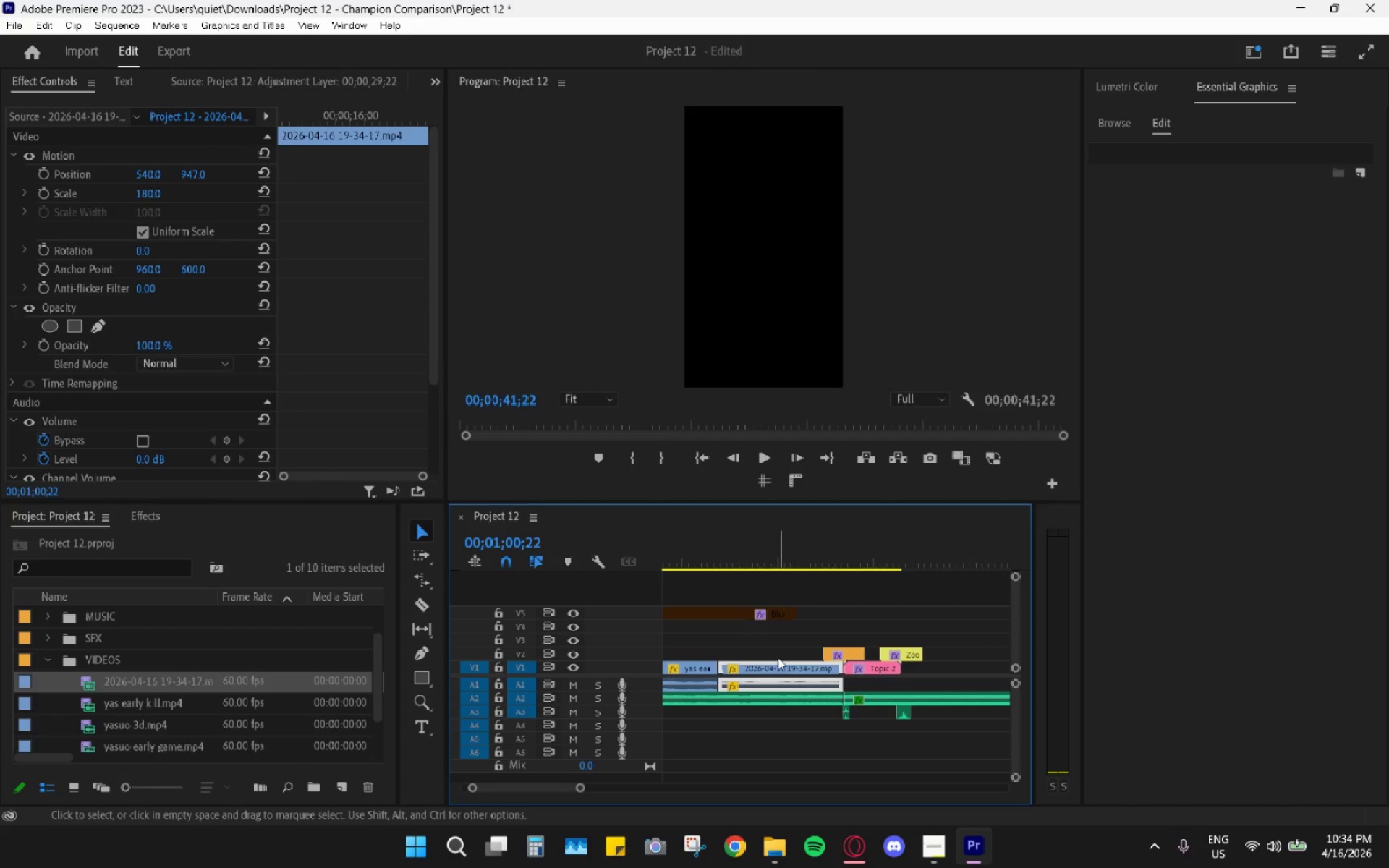 
key(Control+ControlLeft)
 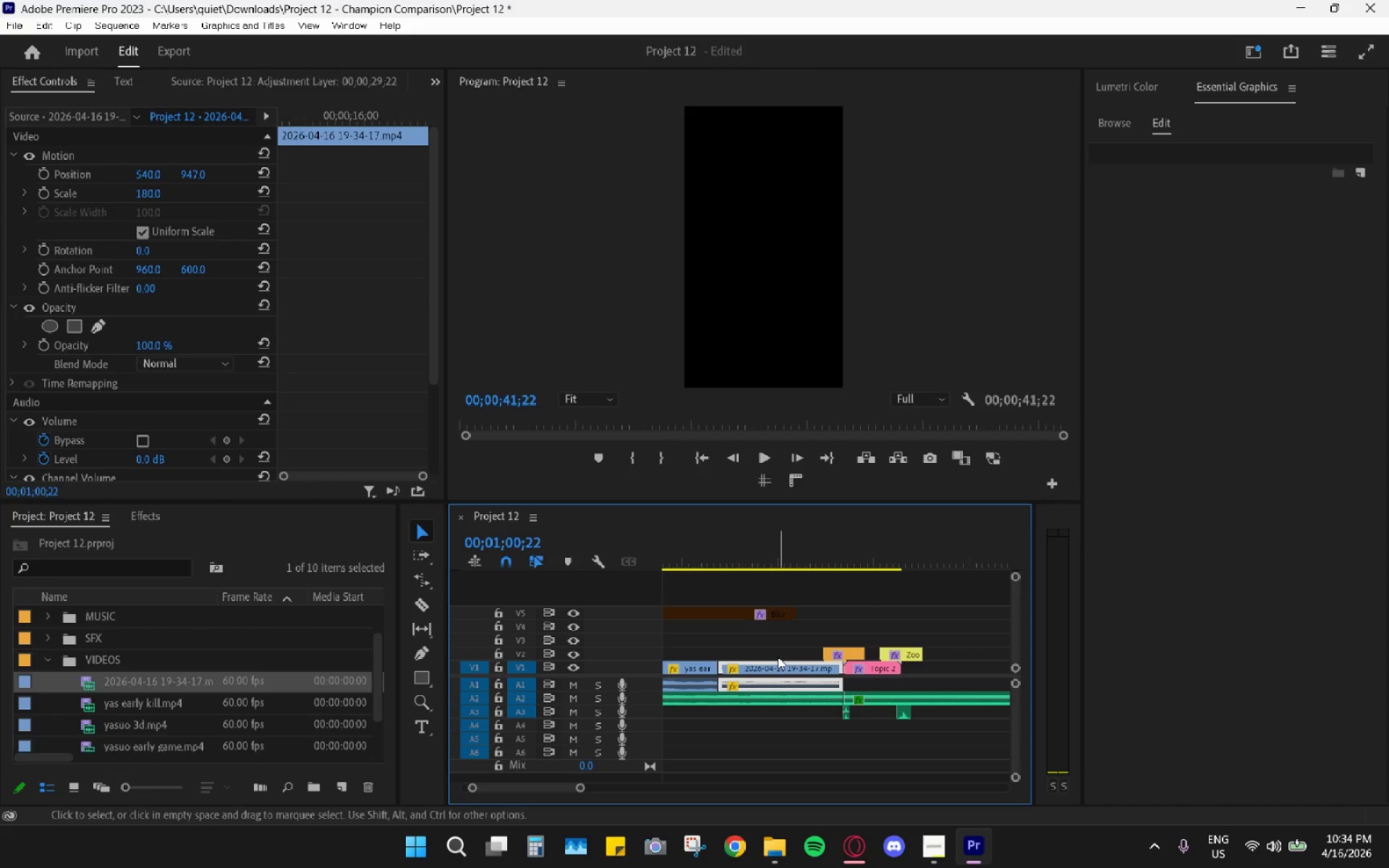 
key(Control+Z)
 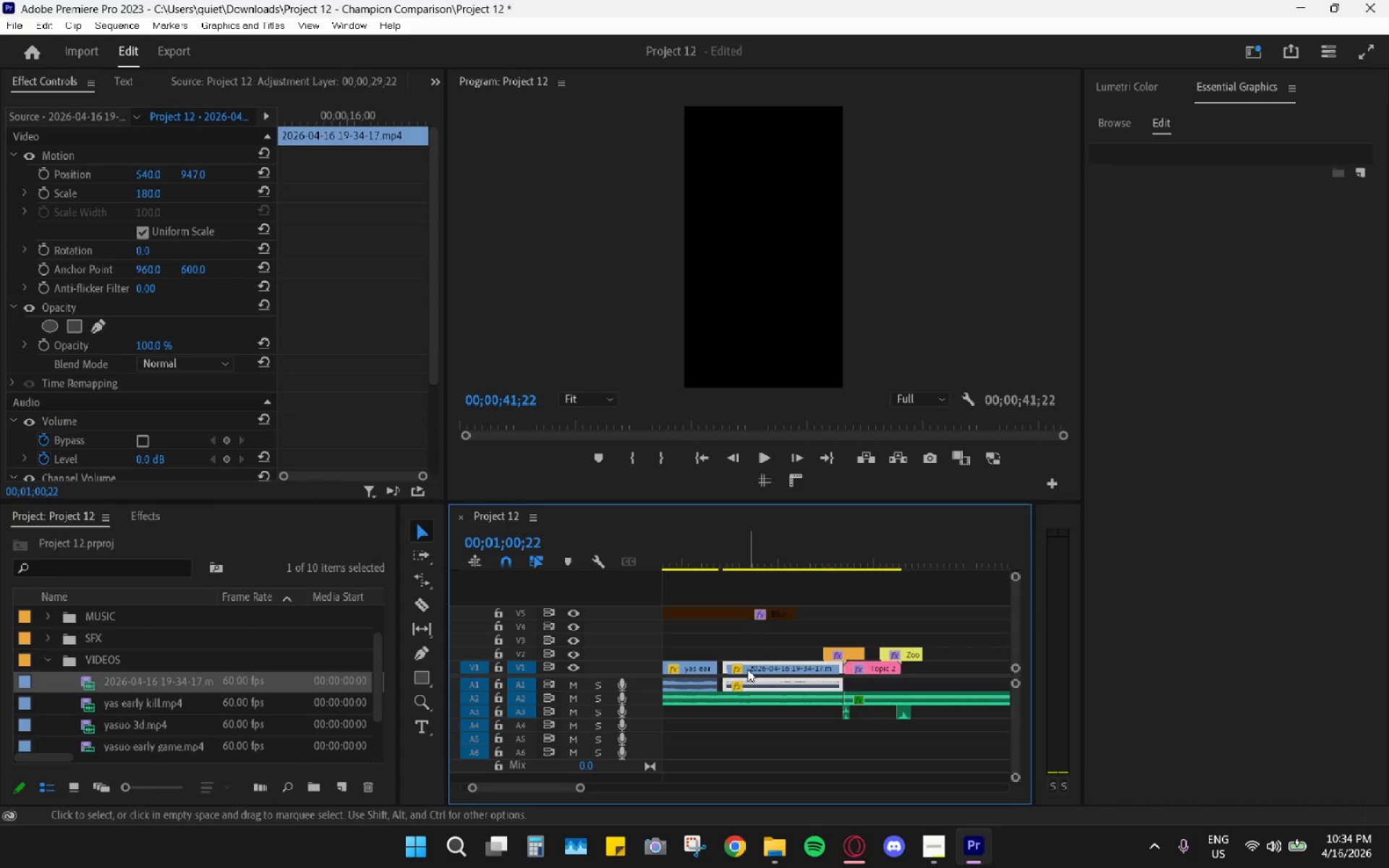 
key(V)
 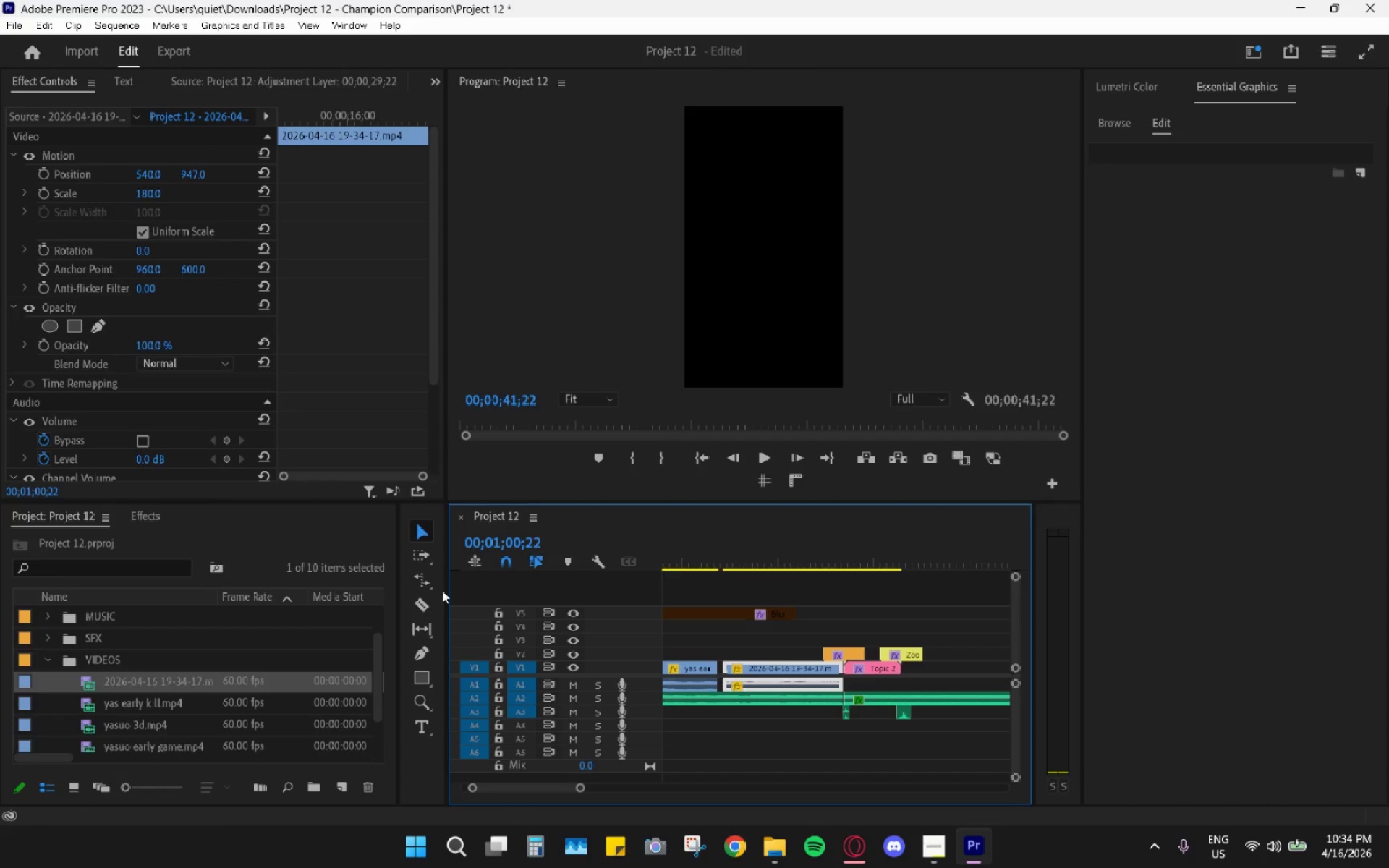 
key(R)
 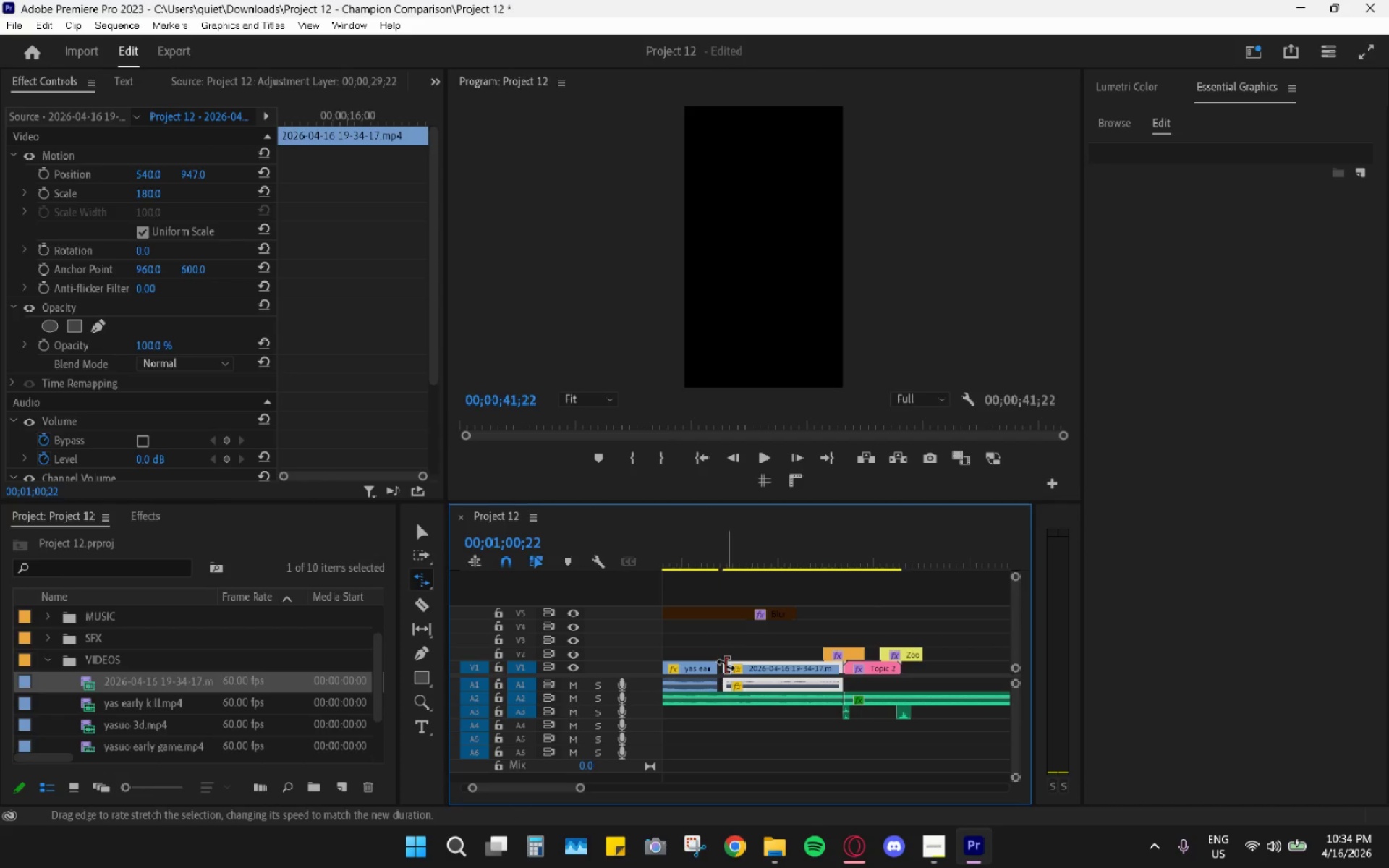 
left_click_drag(start_coordinate=[728, 666], to_coordinate=[723, 667])
 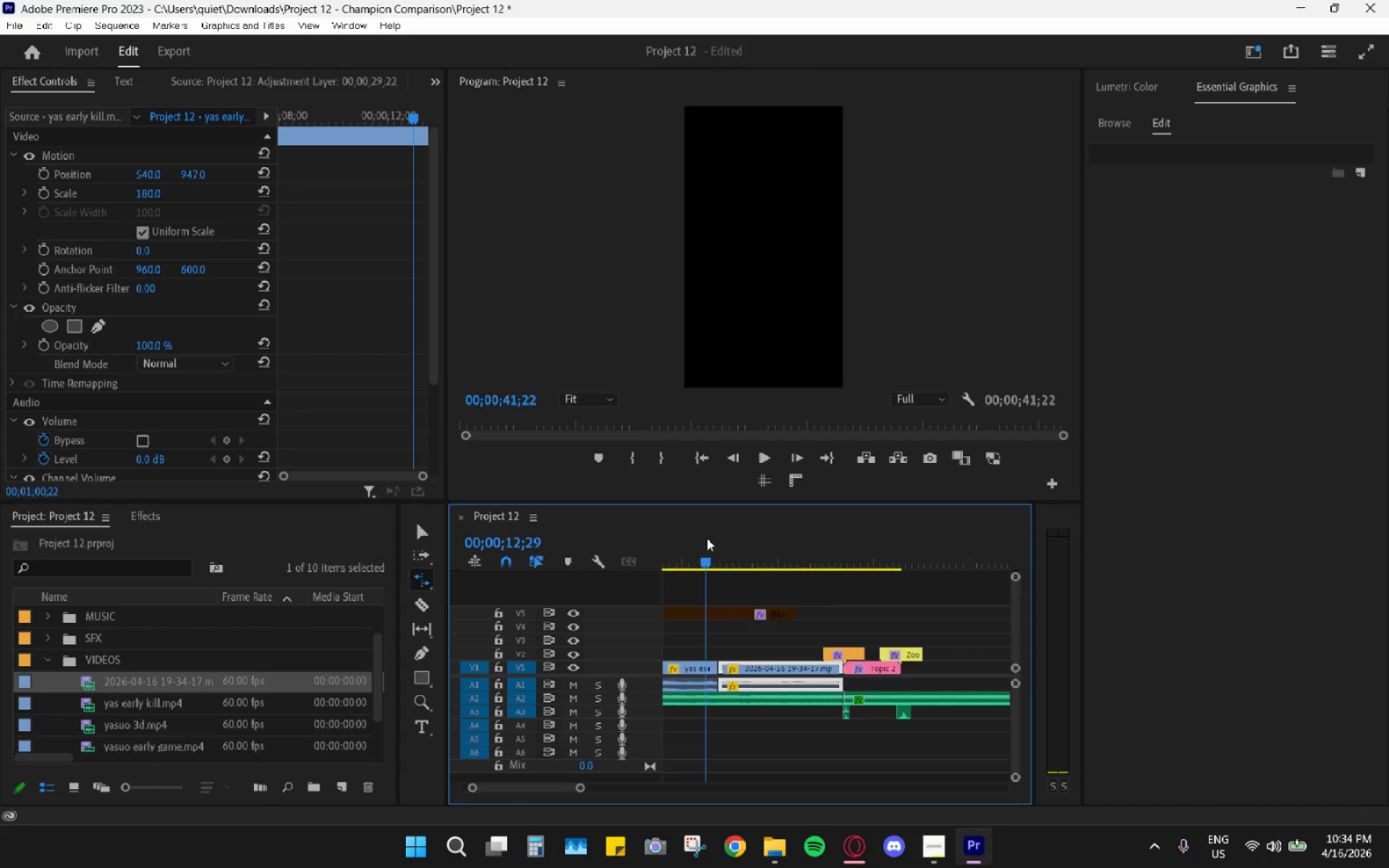 
key(Space)
 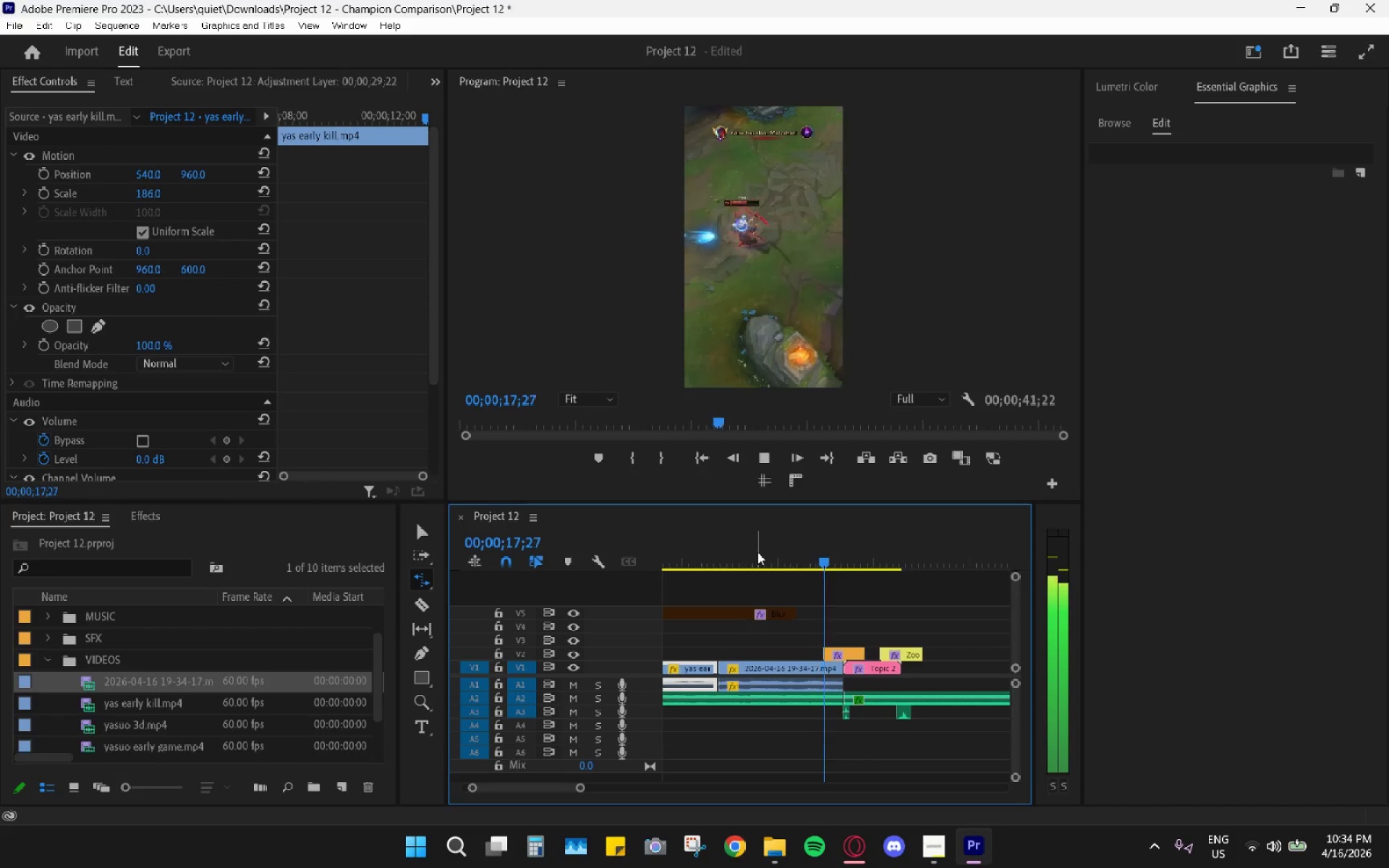 
wait(6.8)
 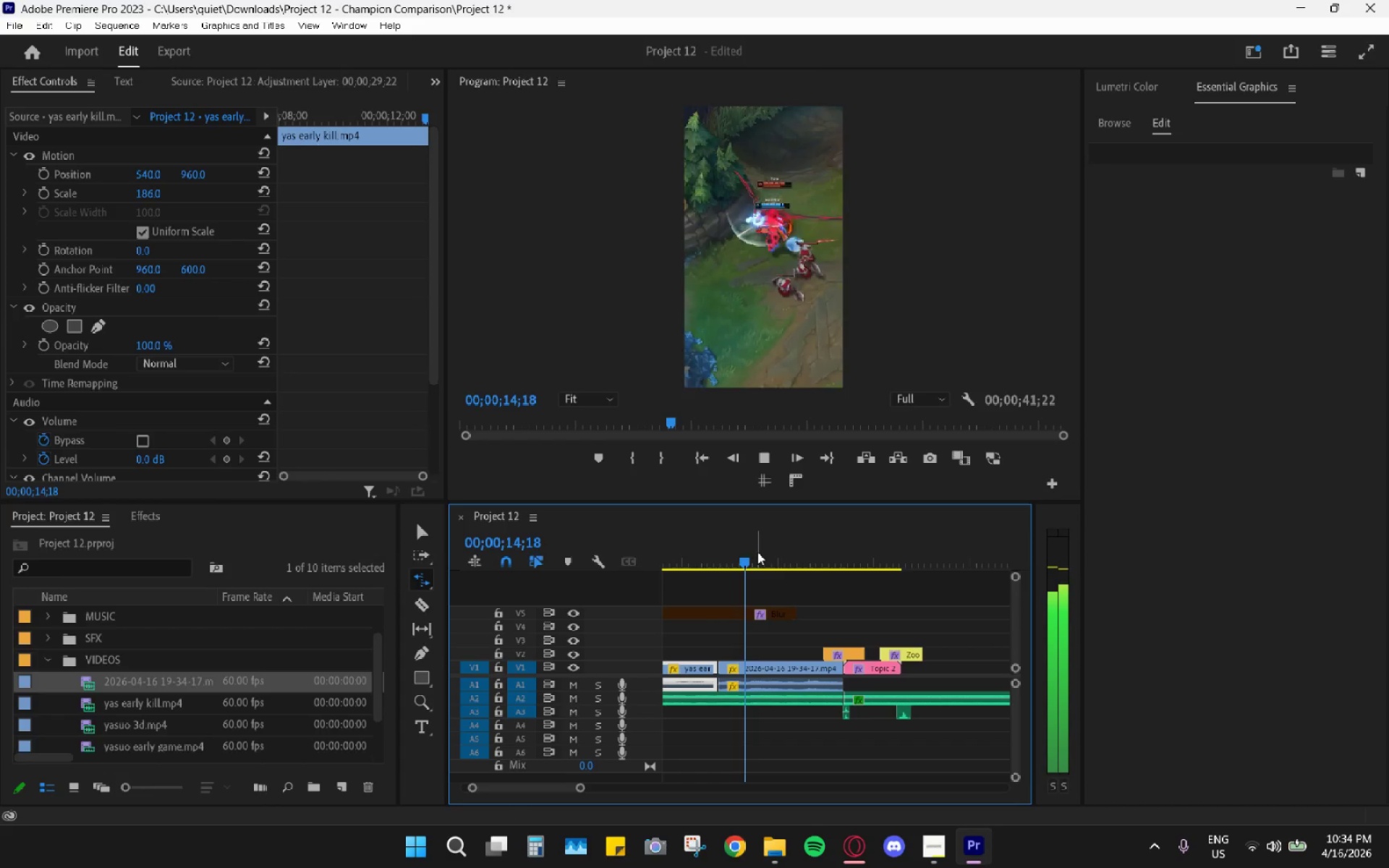 
hold_key(key=AltLeft, duration=0.73)
 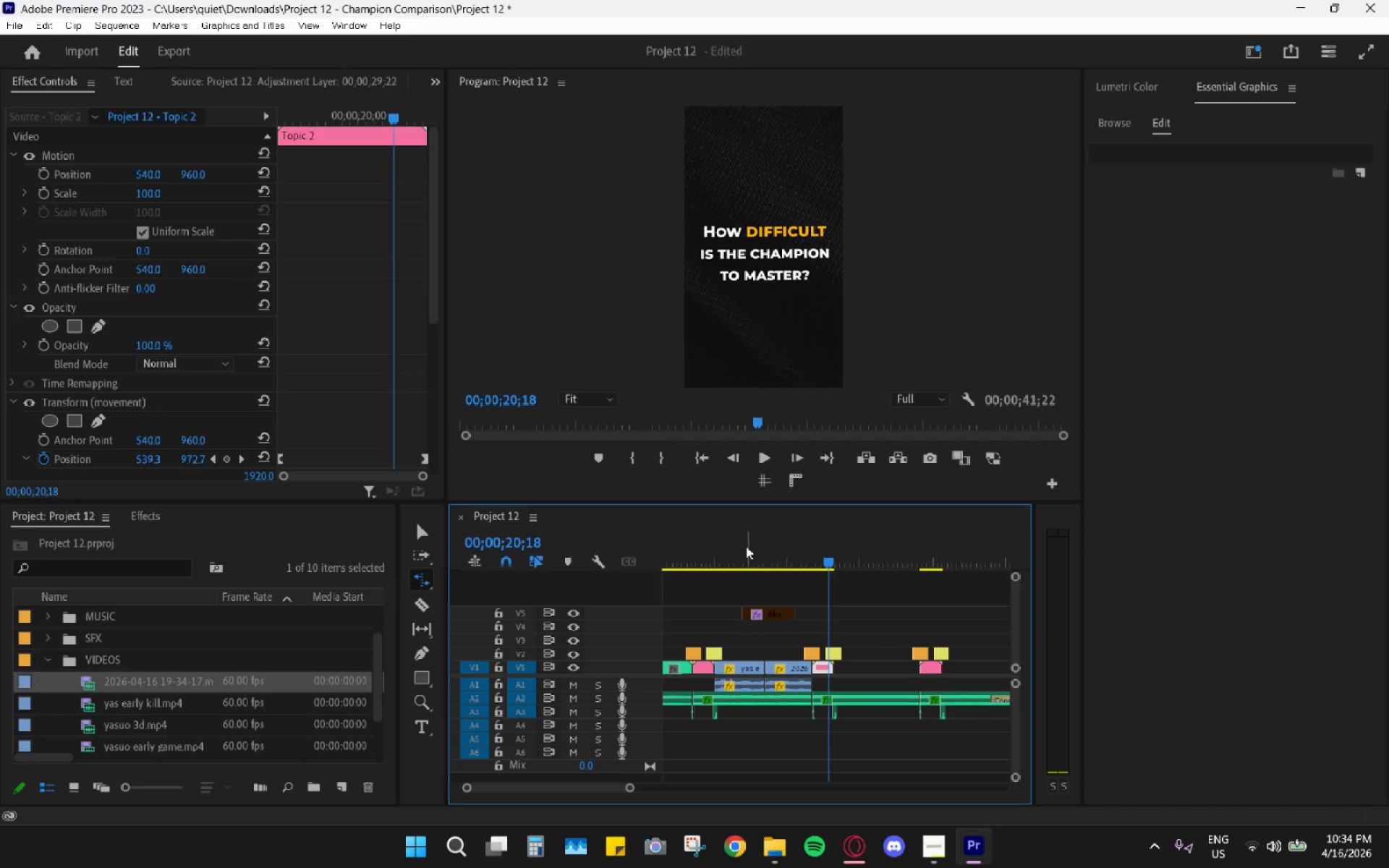 
key(Space)
 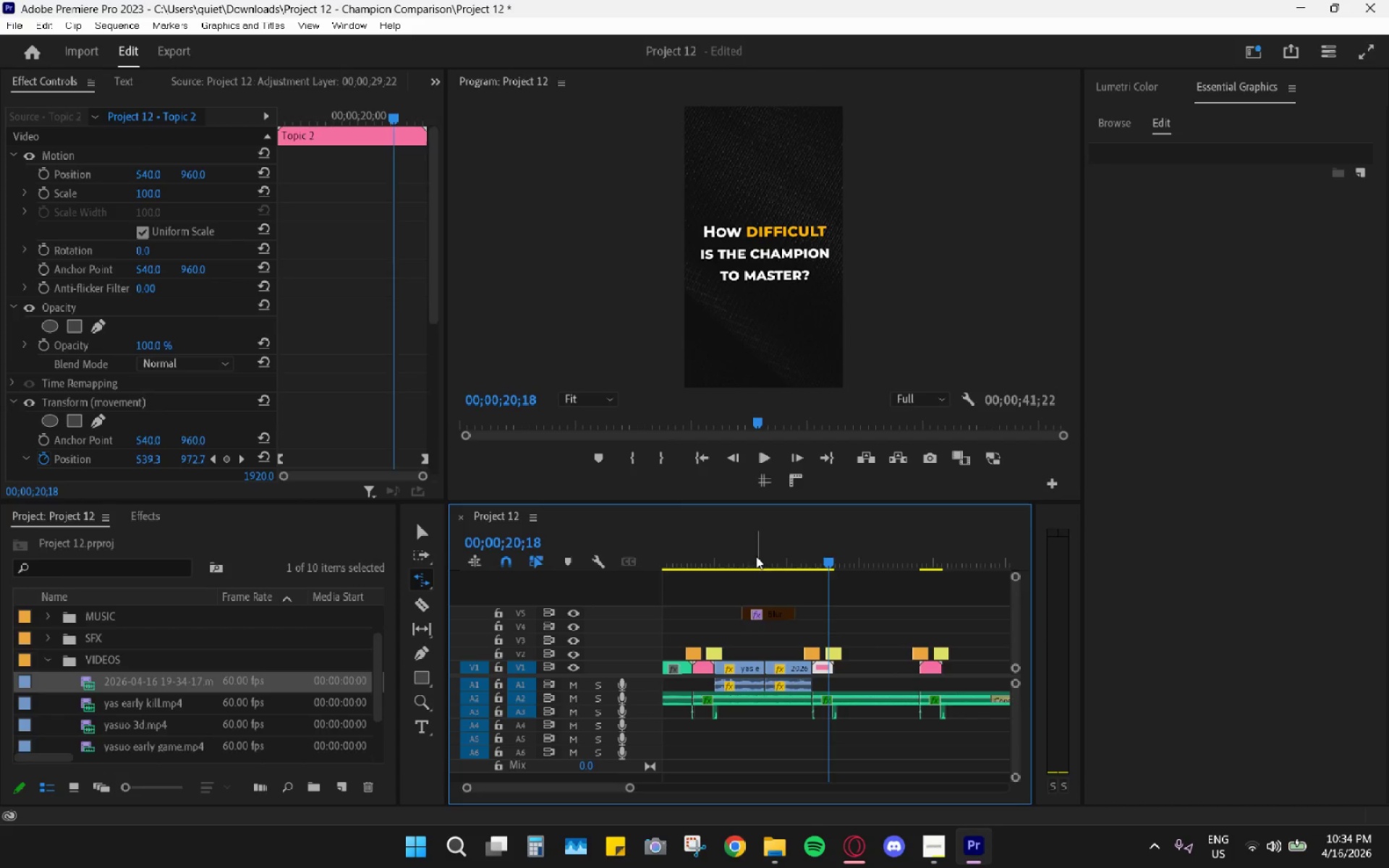 
scroll: coordinate [790, 601], scroll_direction: down, amount: 9.0
 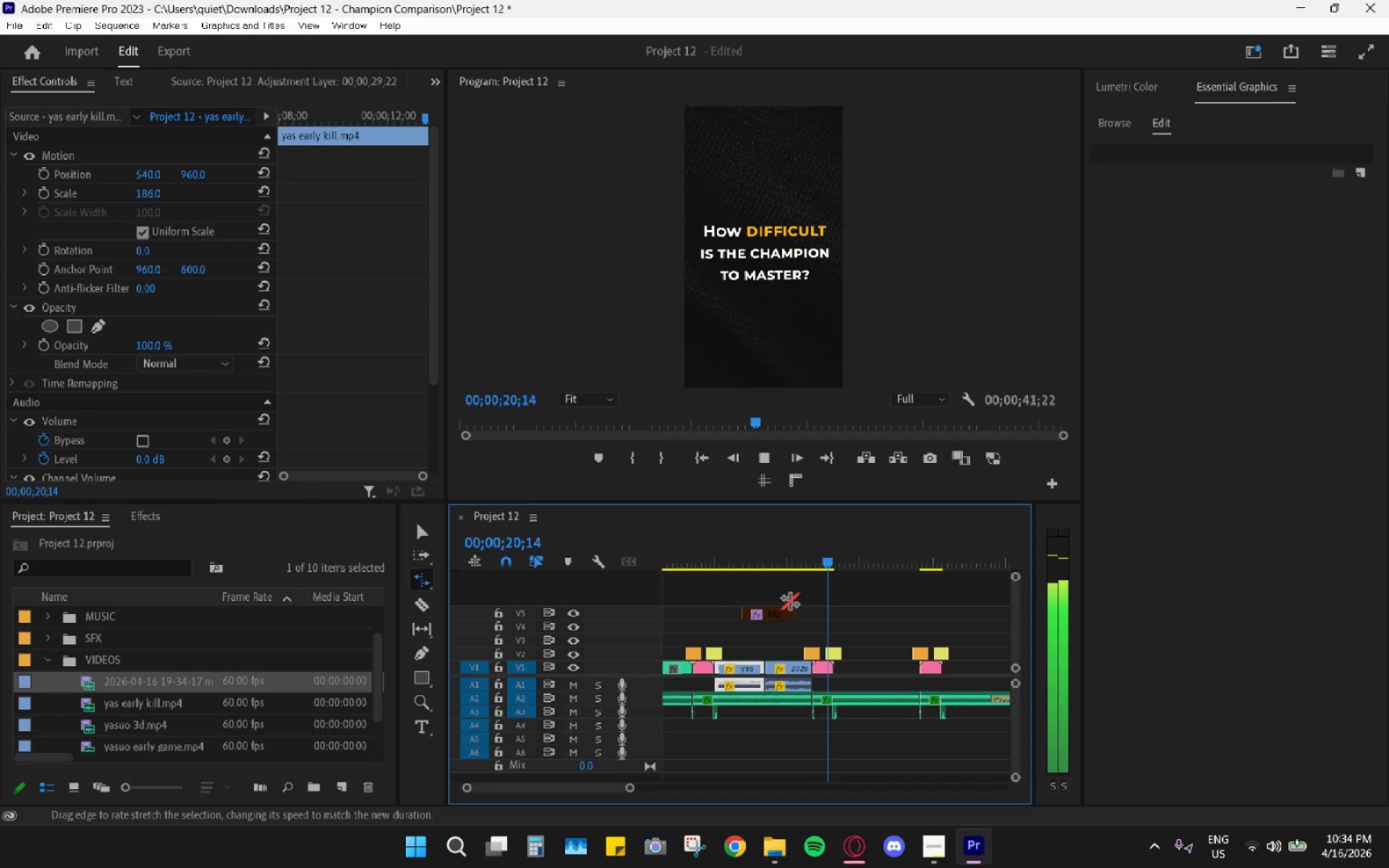 
left_click_drag(start_coordinate=[736, 540], to_coordinate=[714, 538])
 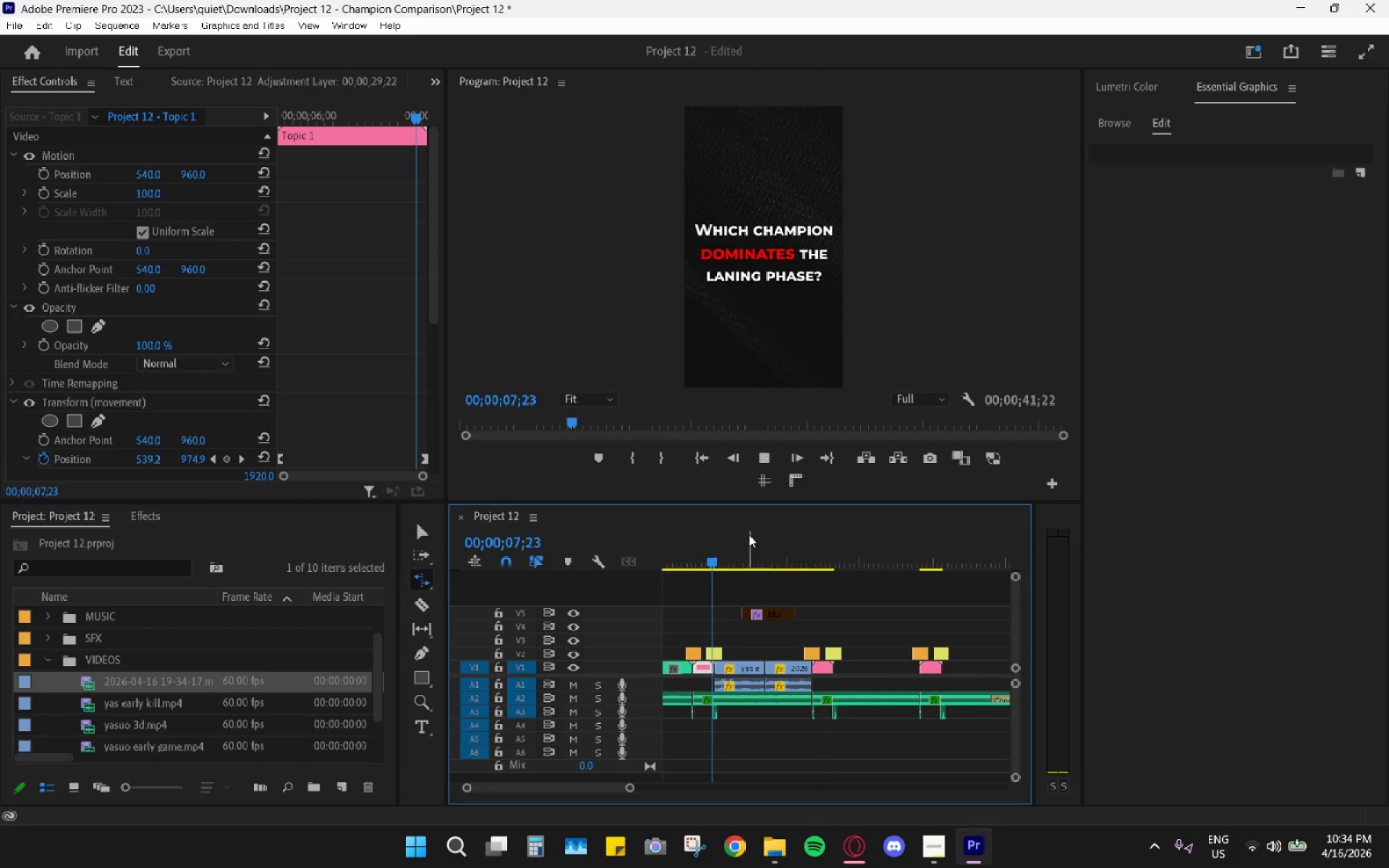 
key(Space)
 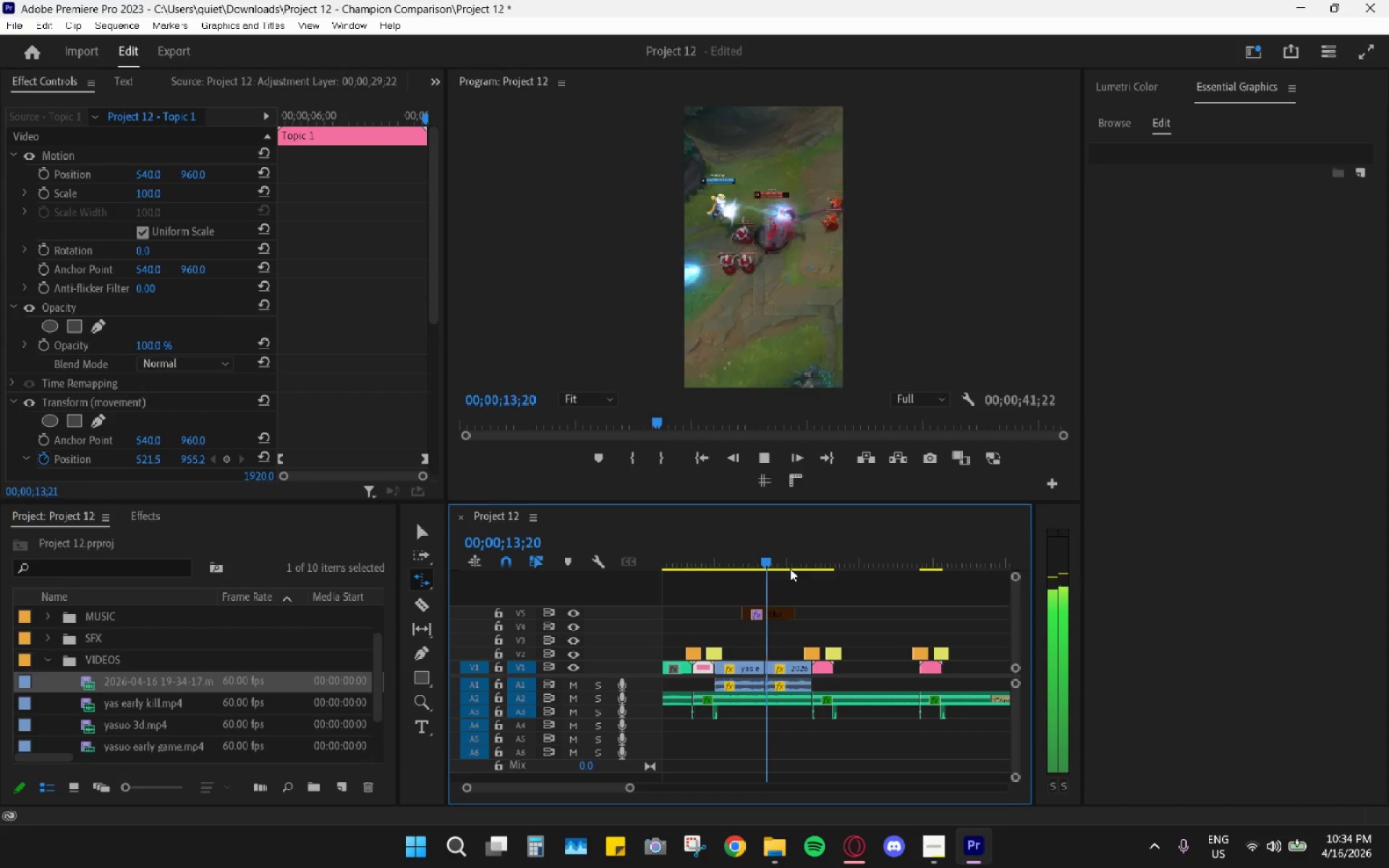 
wait(11.09)
 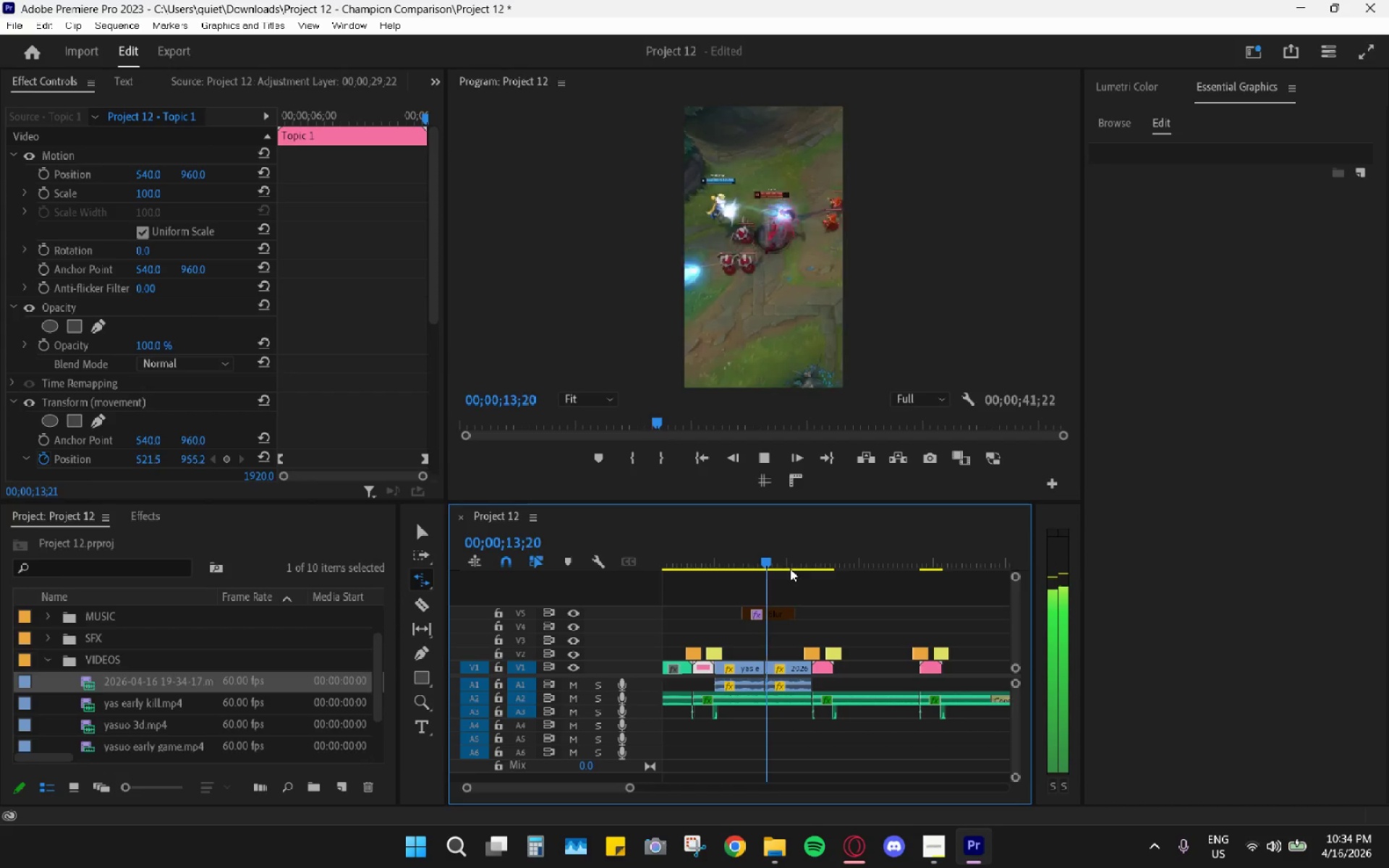 
hold_key(key=AltLeft, duration=0.88)
scroll: coordinate [830, 583], scroll_direction: down, amount: 7.0
 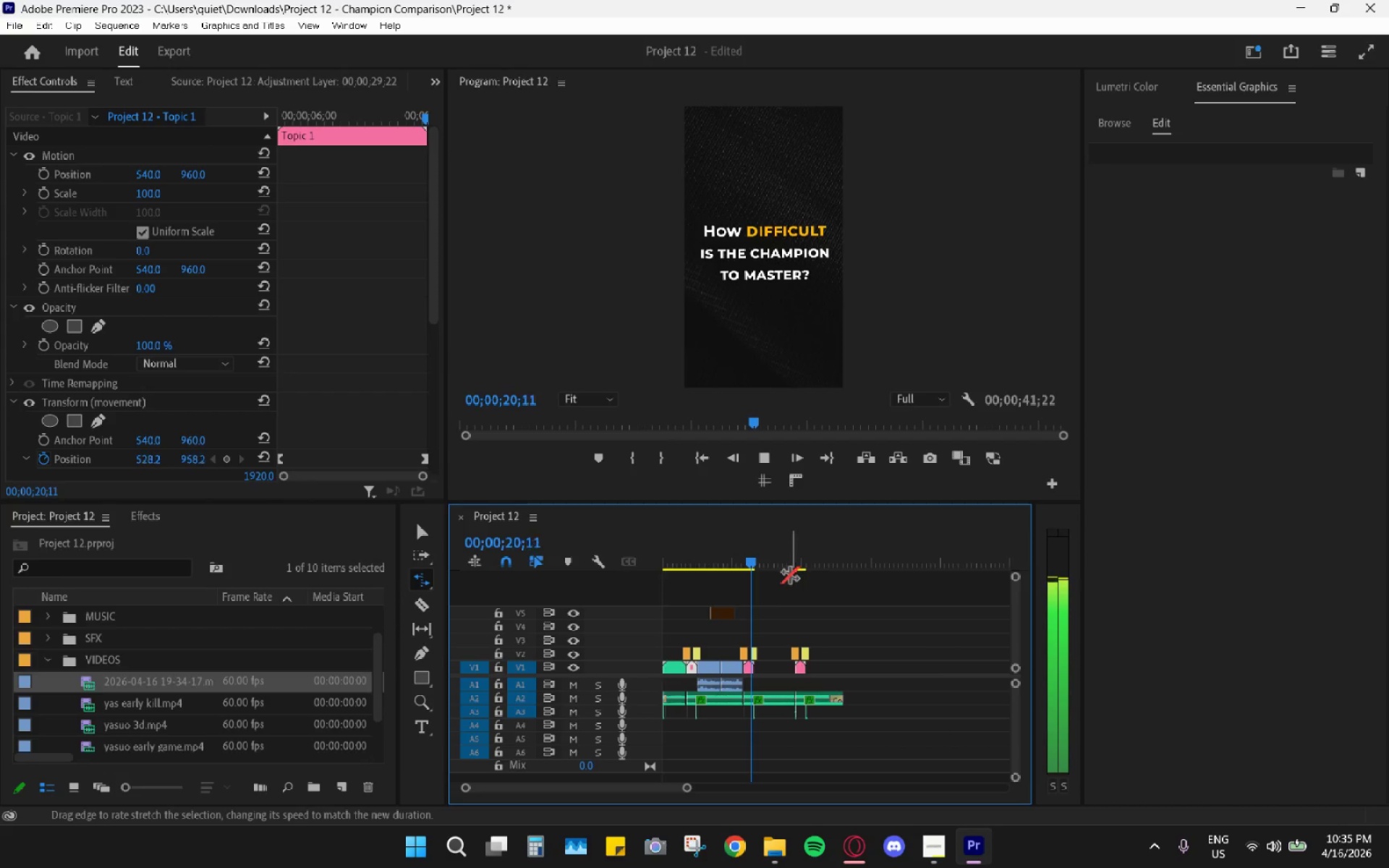 
key(Space)
 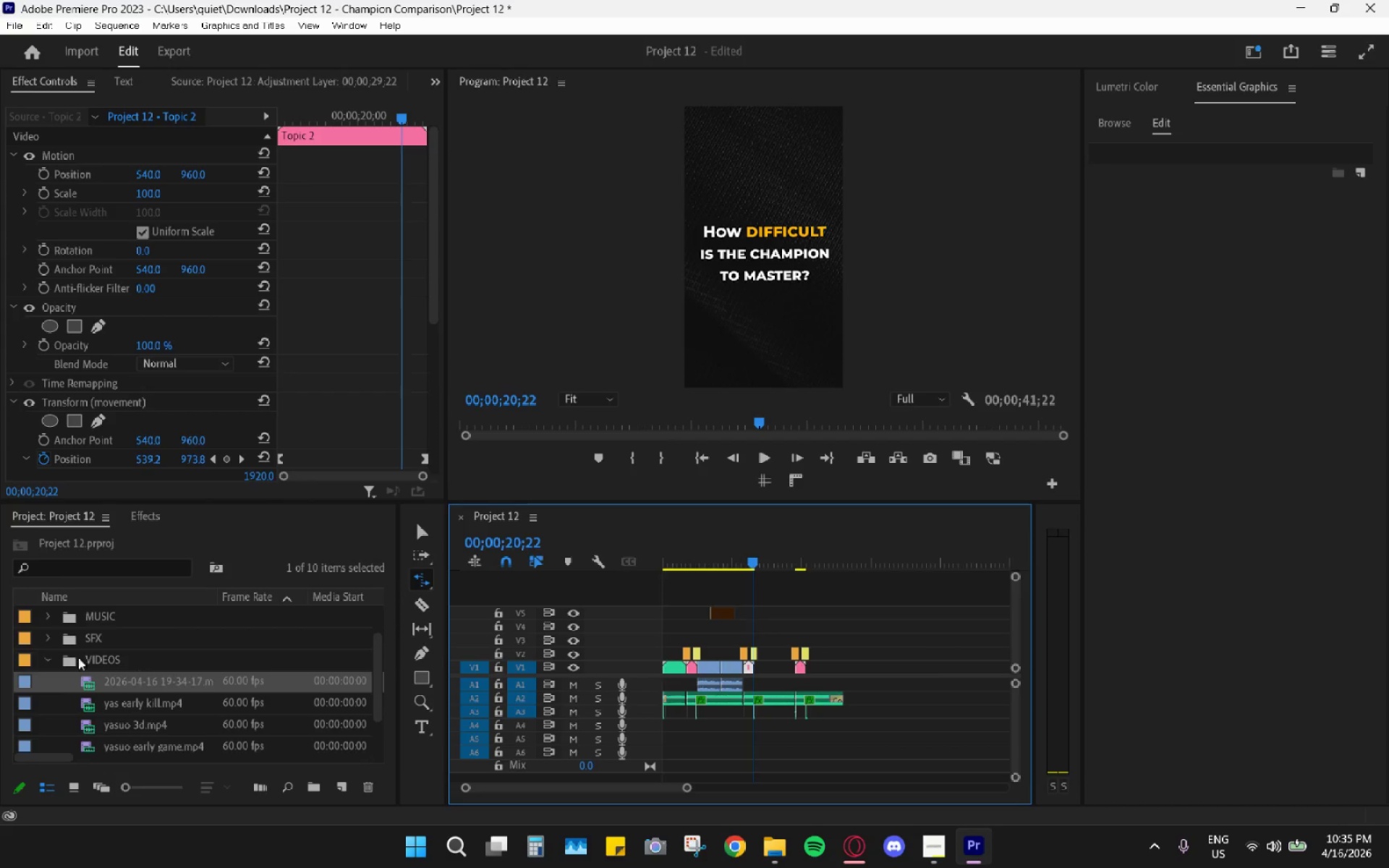 
right_click([106, 682])
 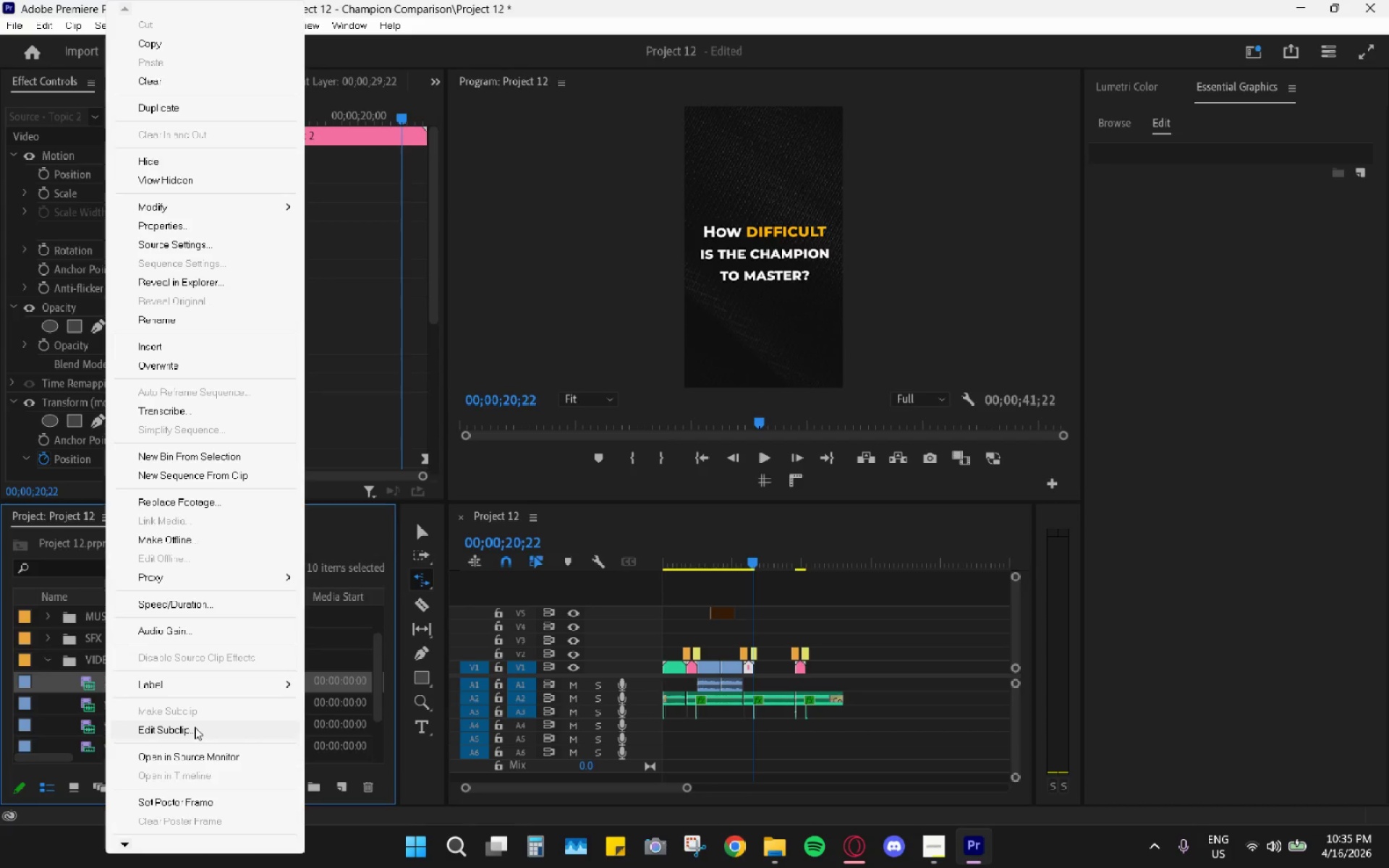 
wait(5.08)
 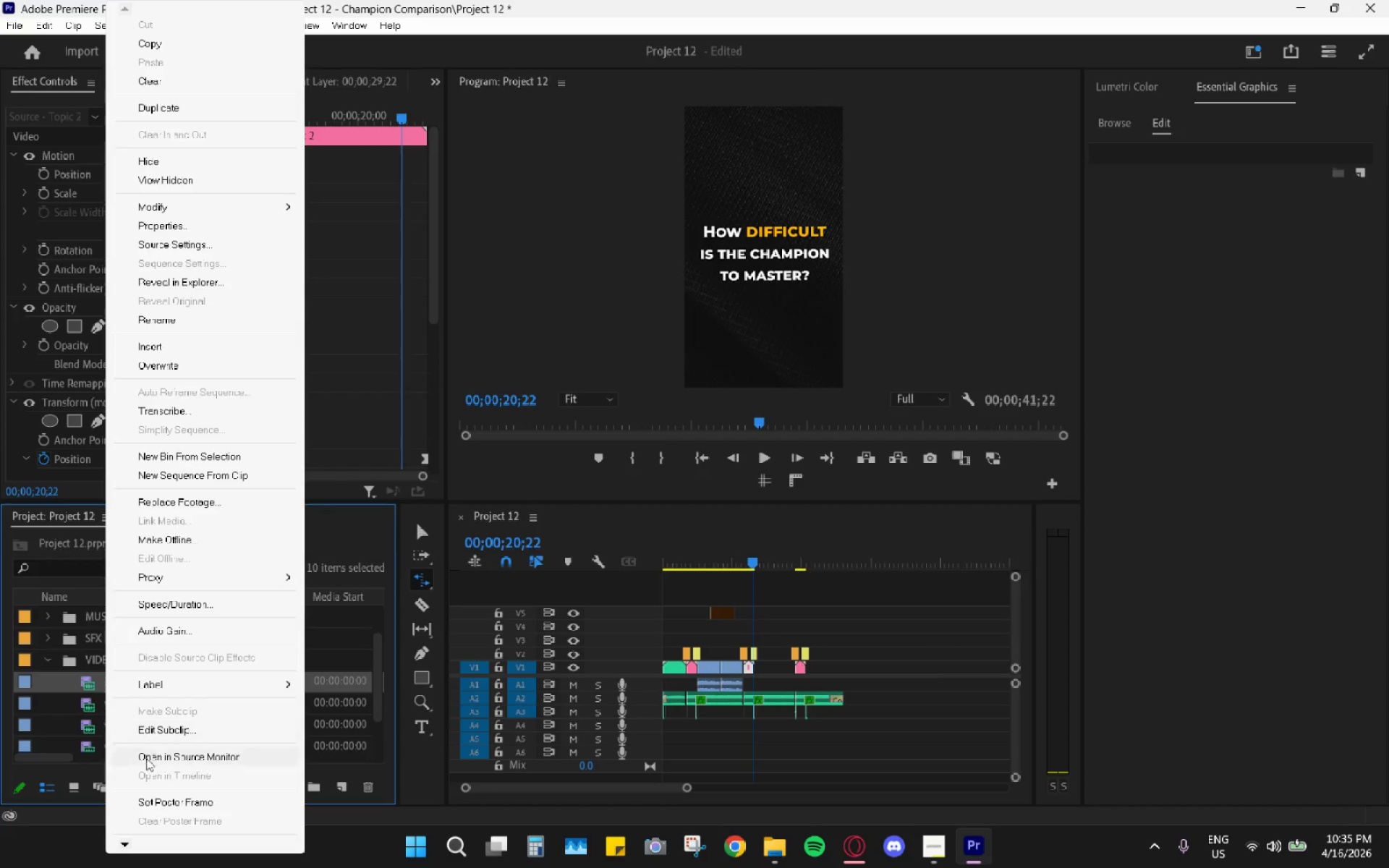 
left_click([174, 320])
 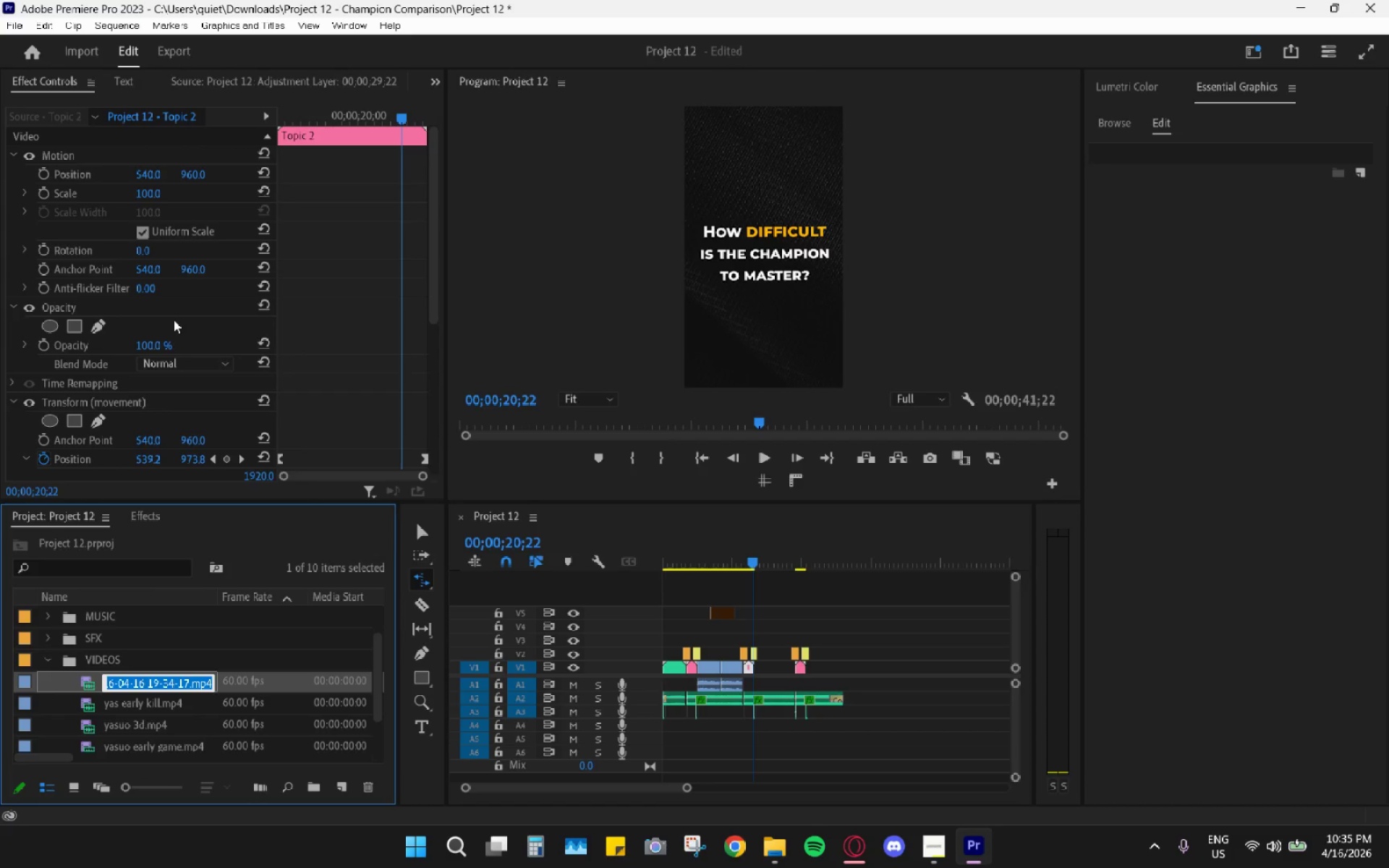 
type(yone early)
 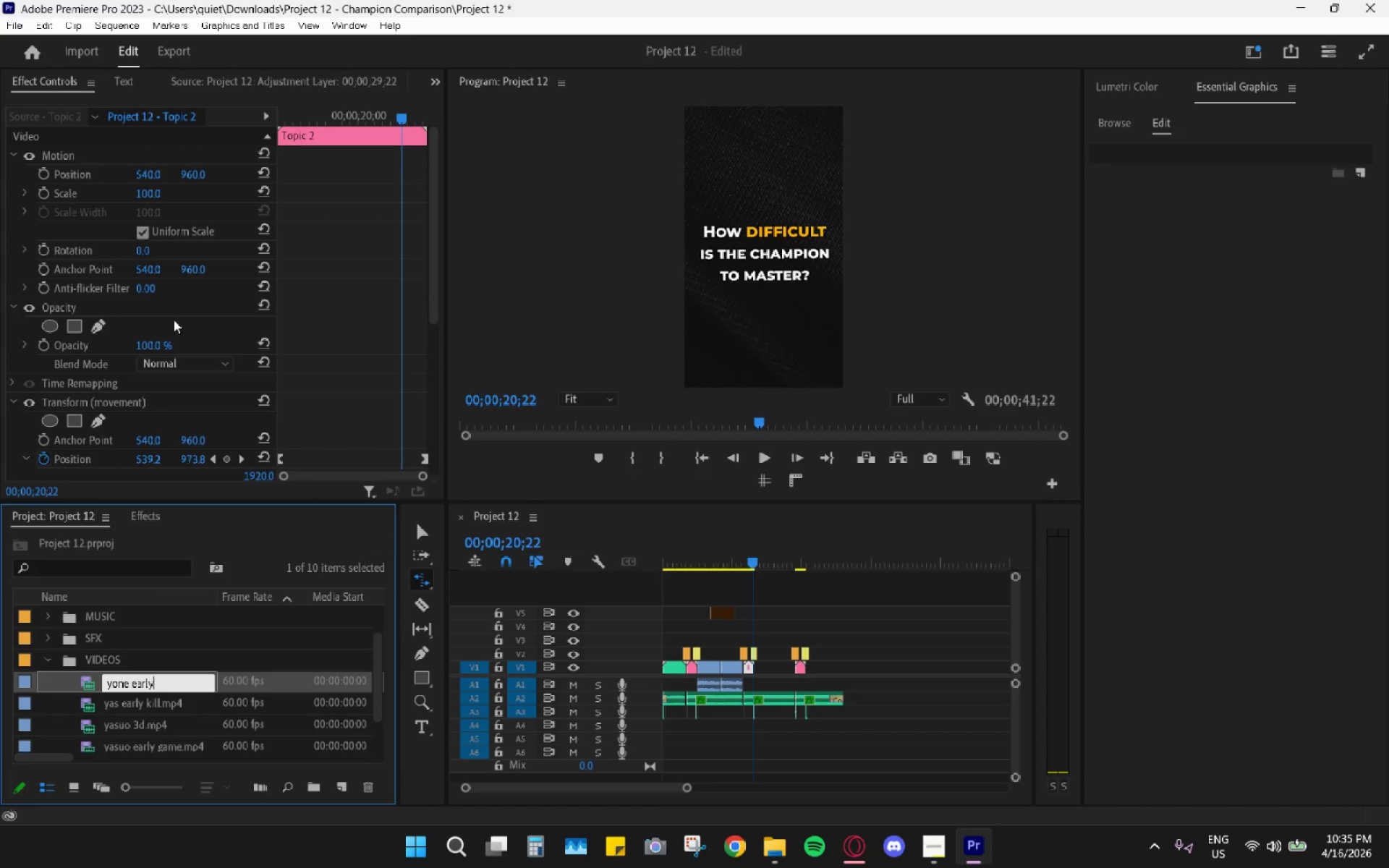 
key(Enter)
 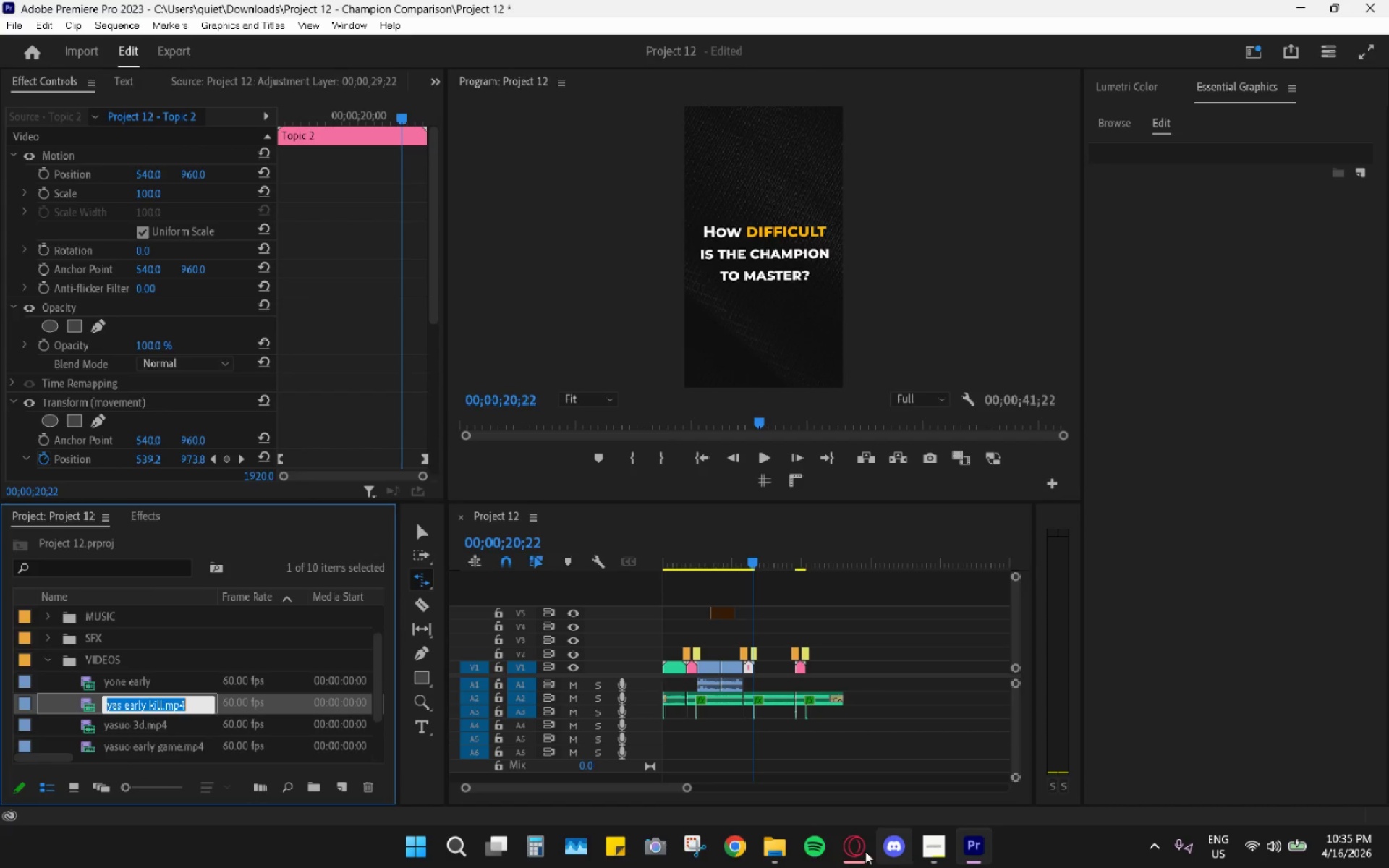 
left_click([787, 848])
 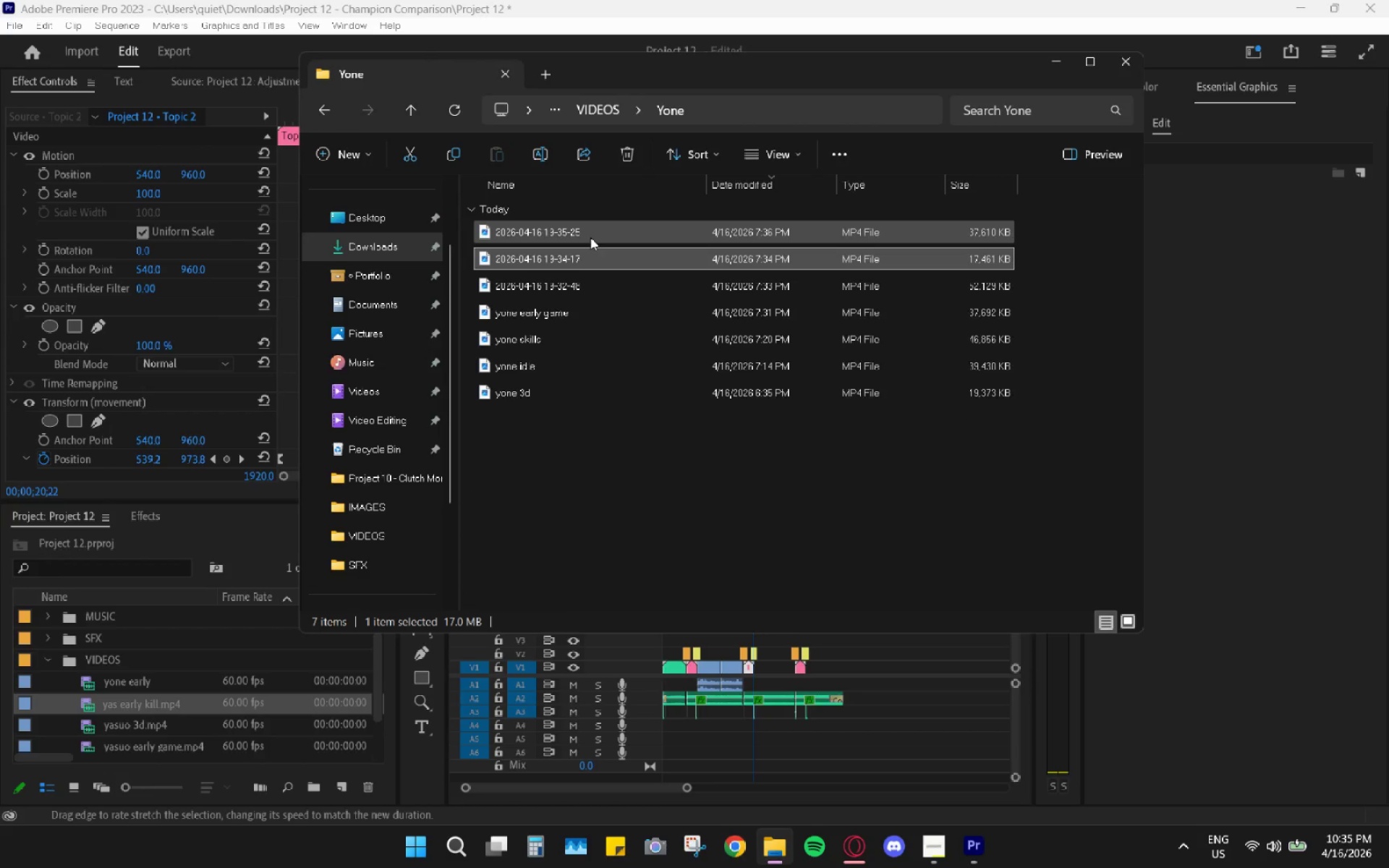 
right_click([561, 252])
 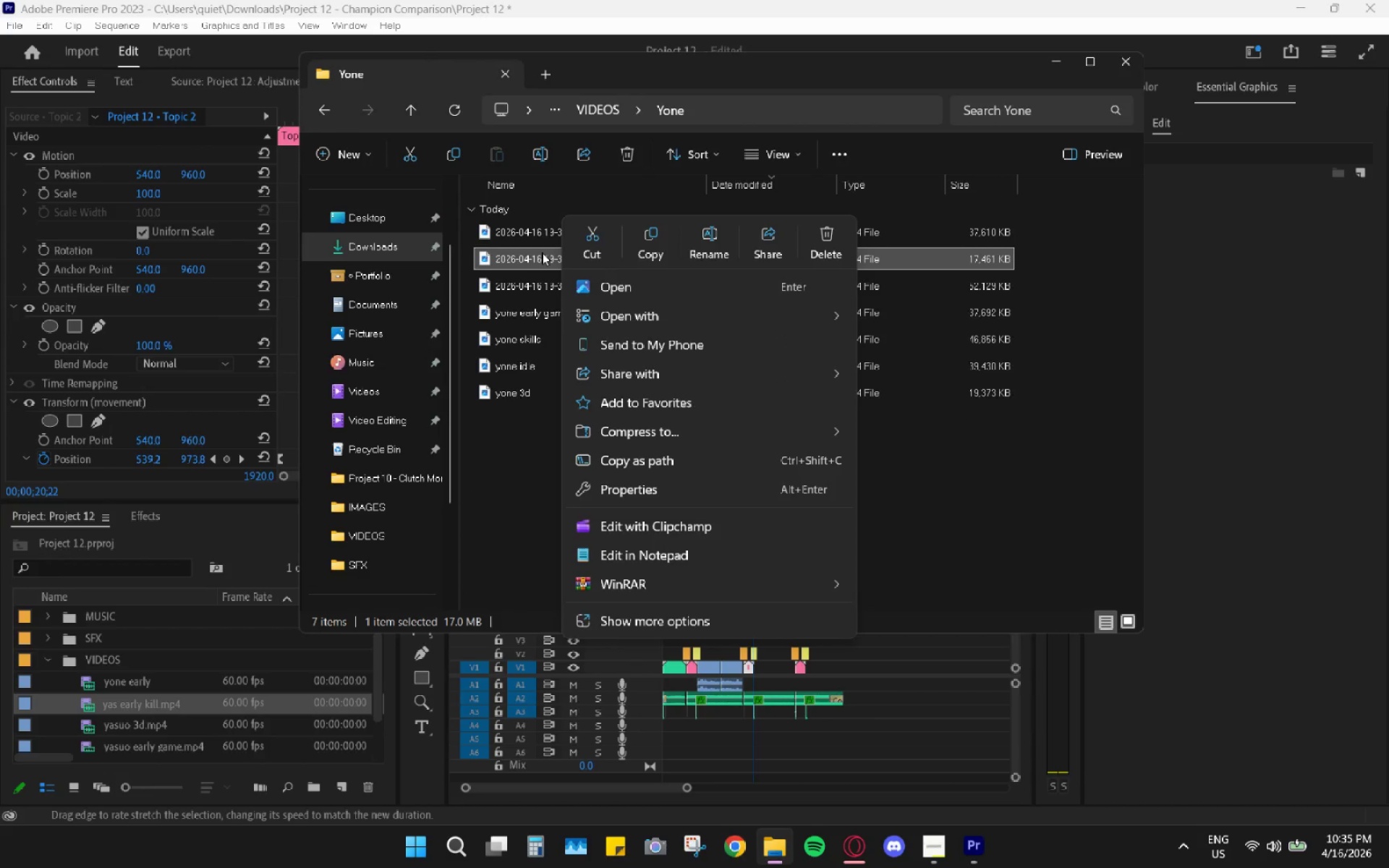 
left_click([542, 252])
 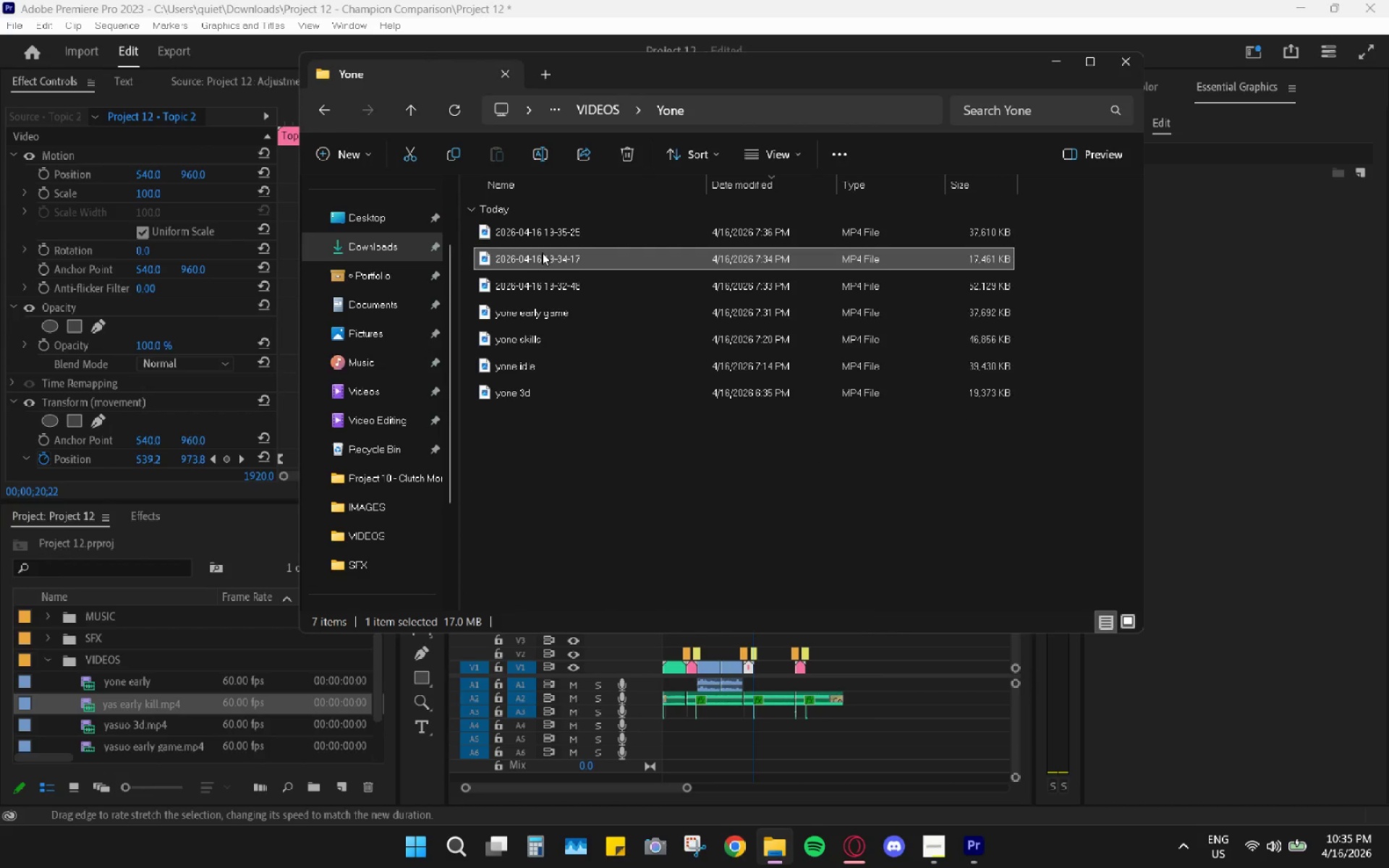 
right_click([542, 252])
 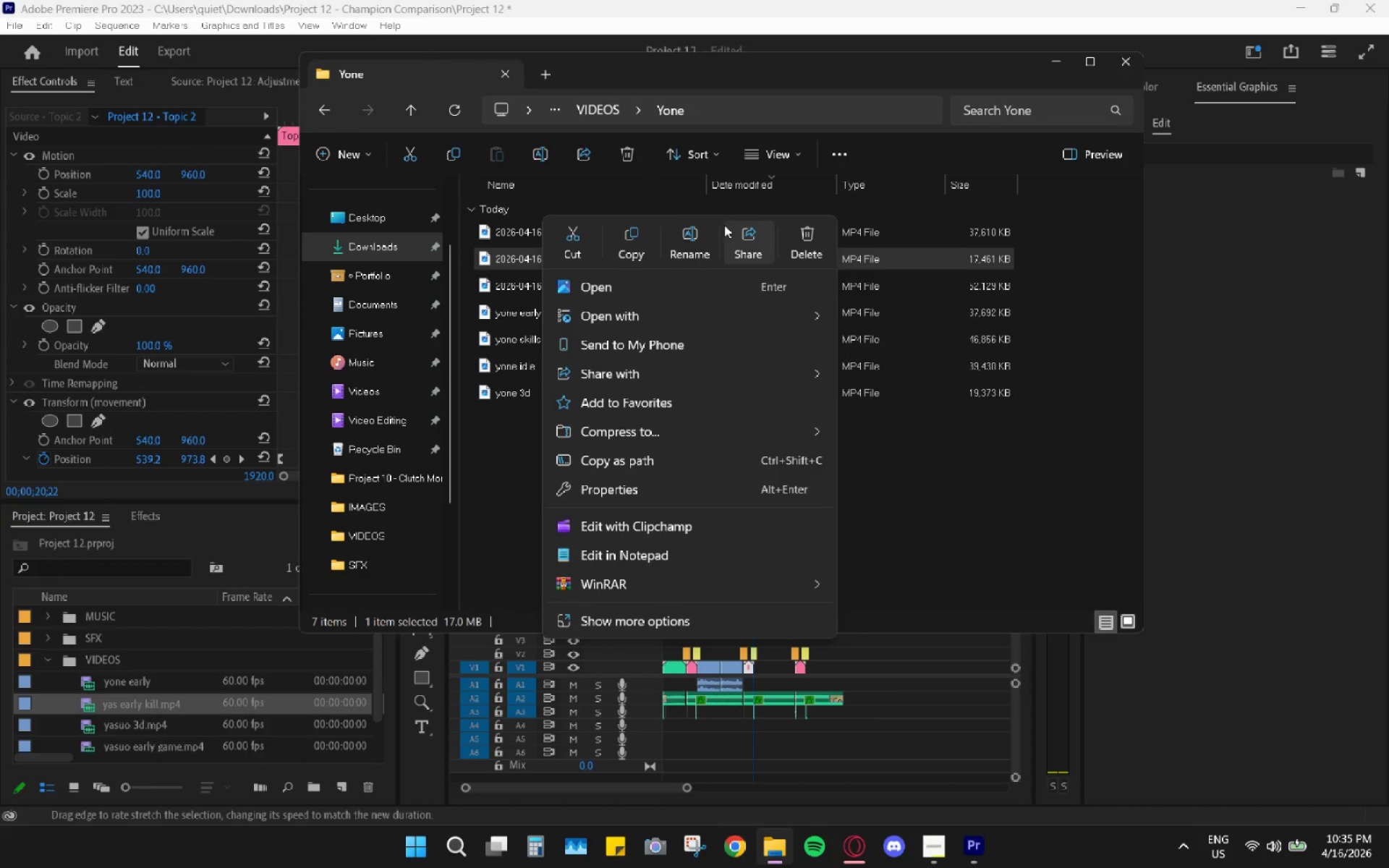 
left_click([690, 237])
 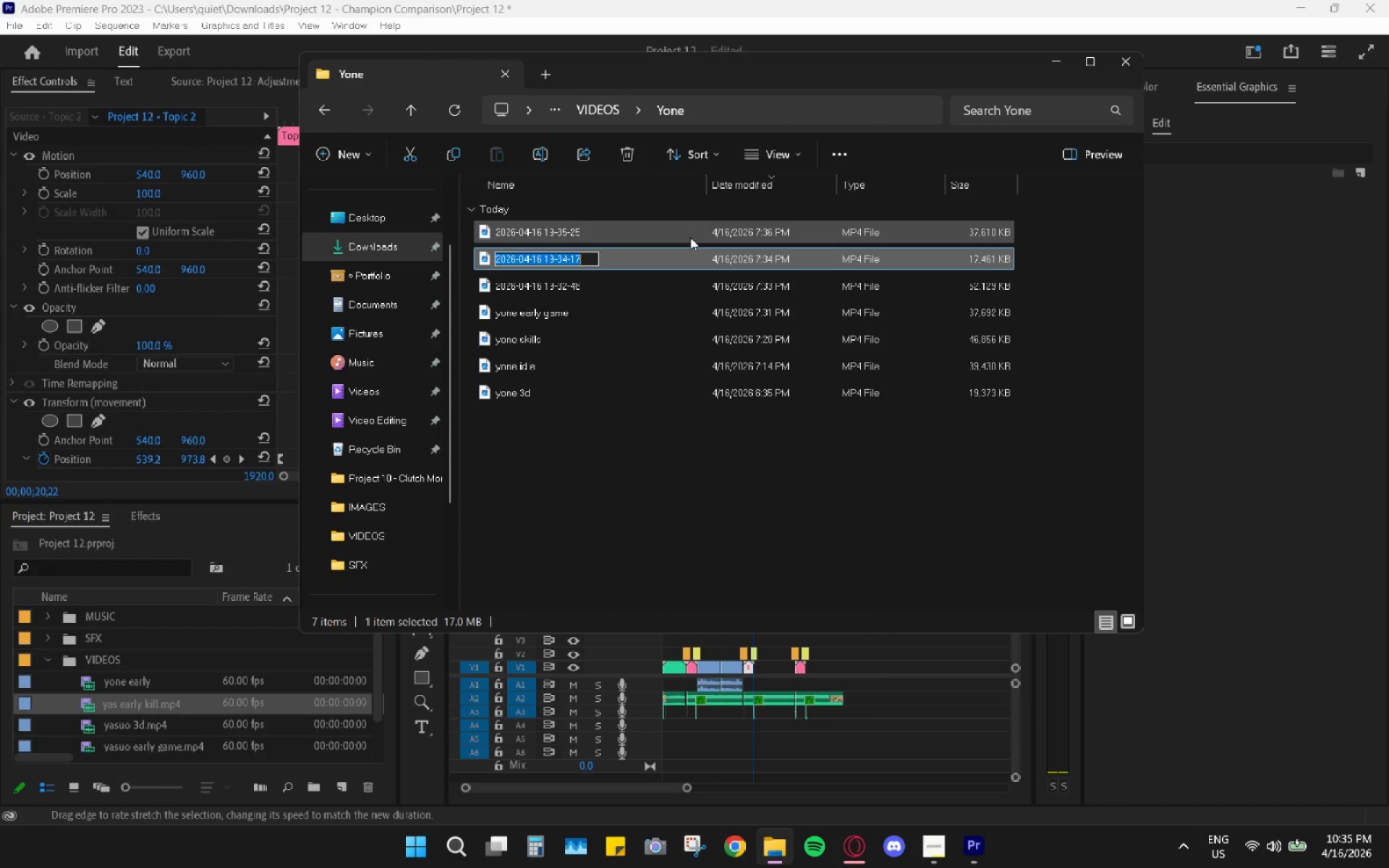 
type(yone early)
 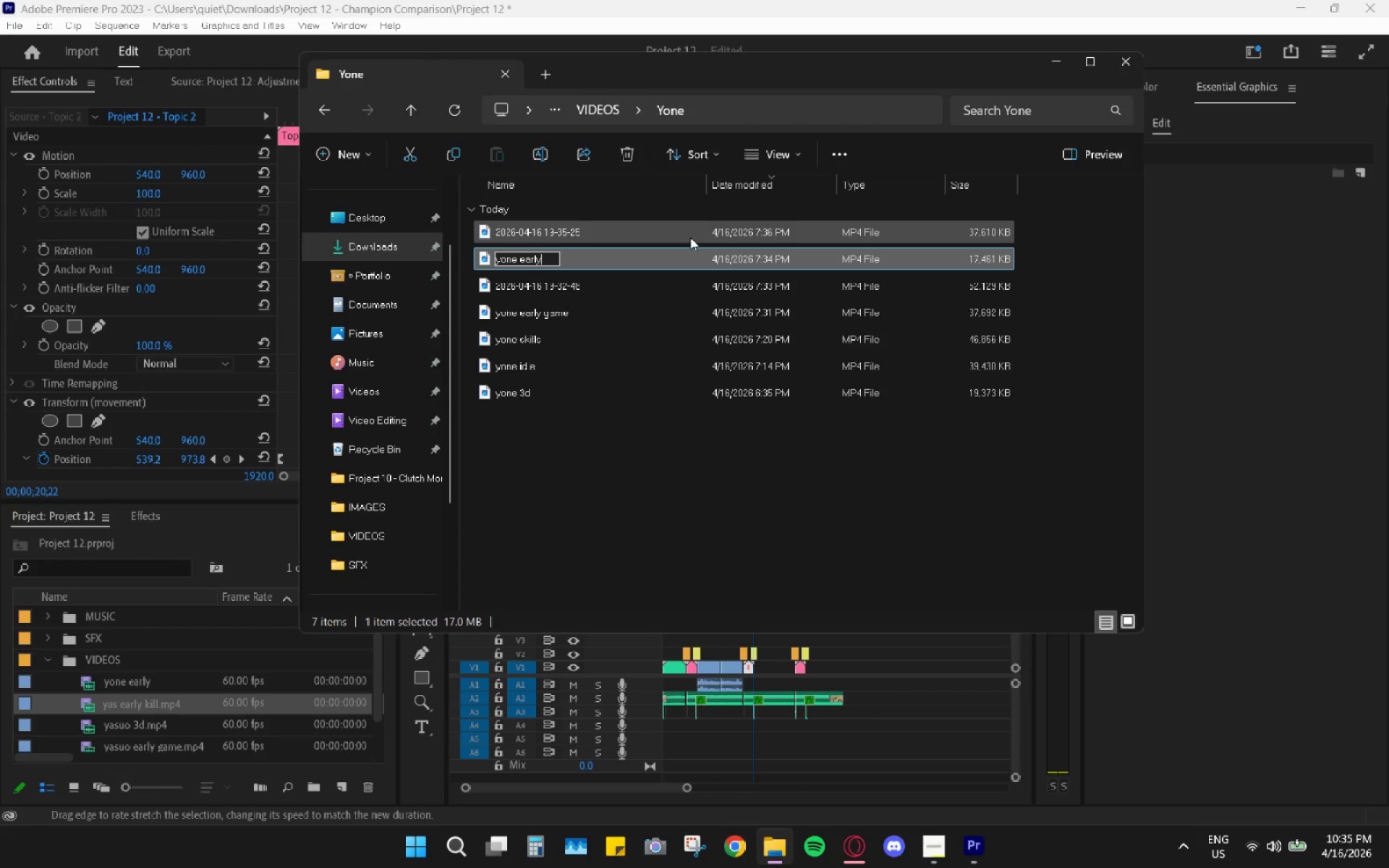 
key(Enter)
 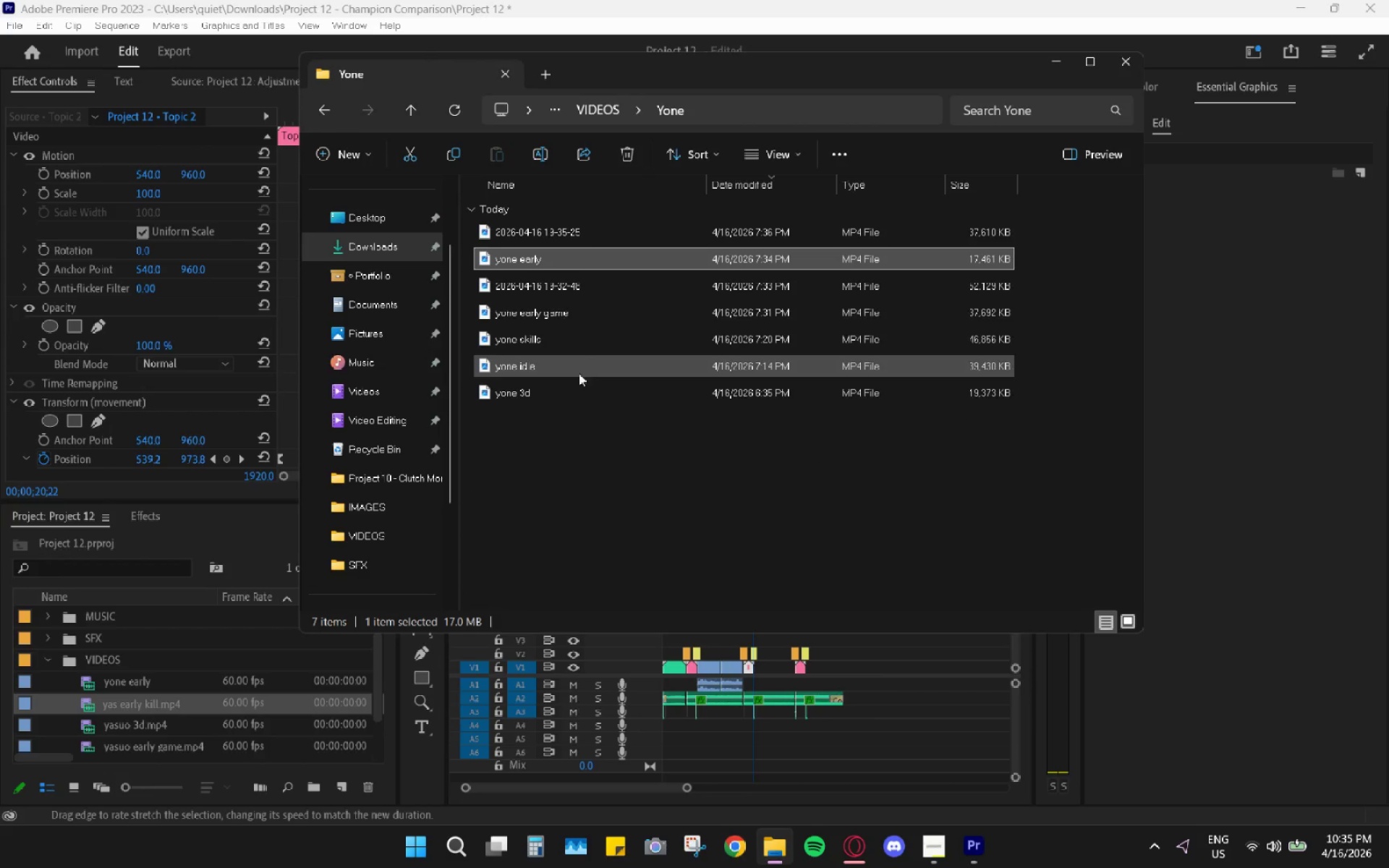 
left_click([567, 449])
 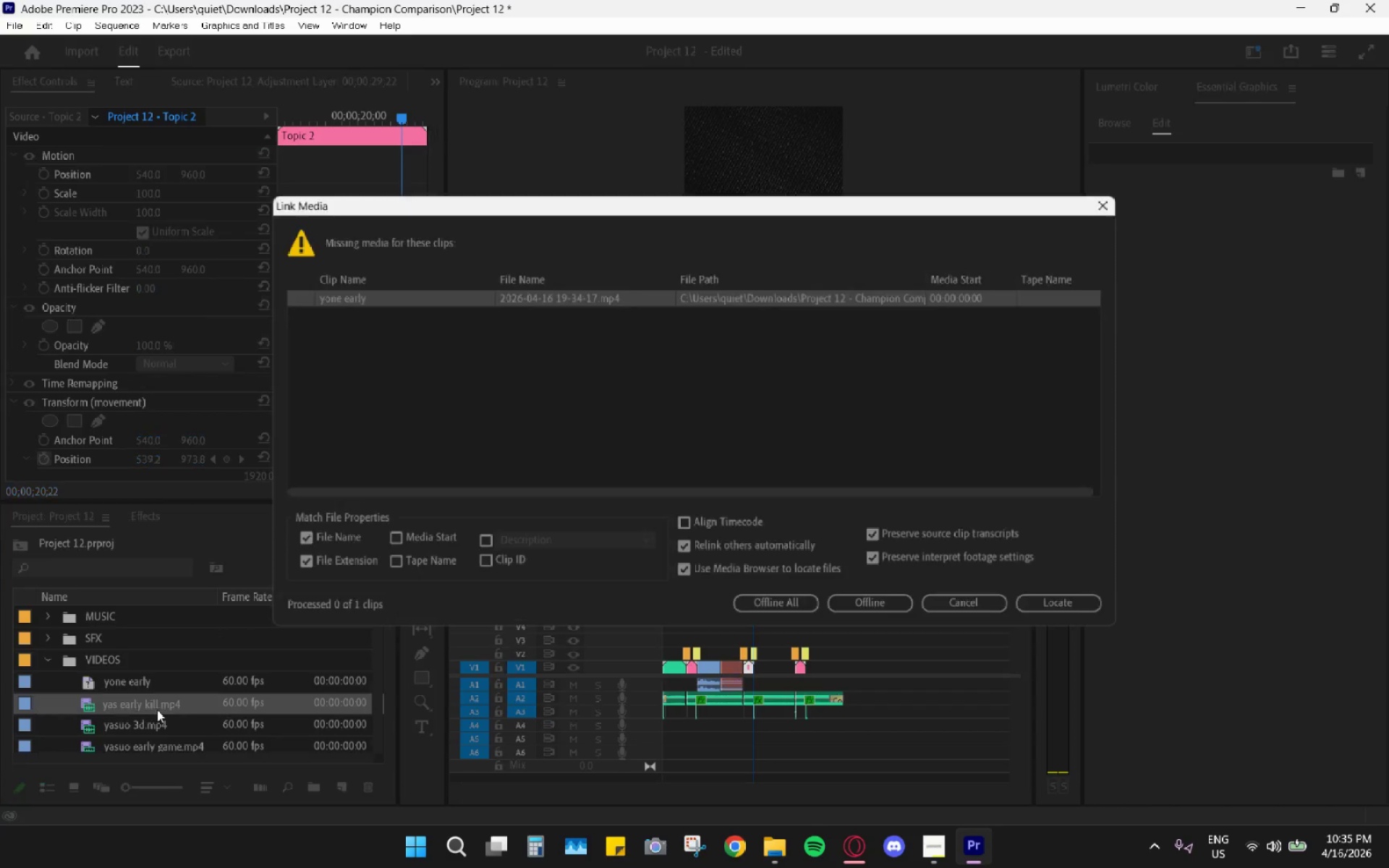 
wait(8.0)
 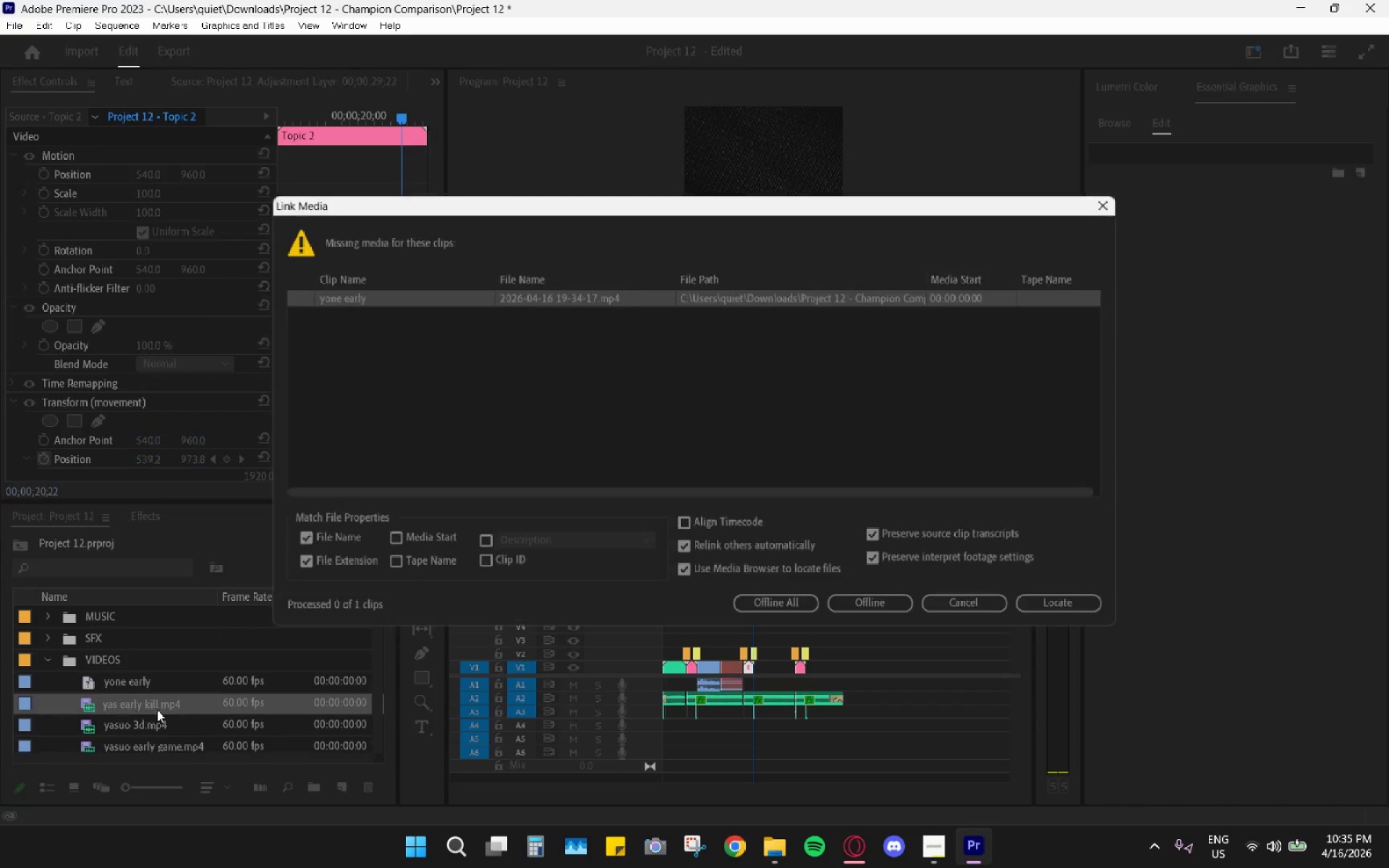 
scroll: coordinate [390, 370], scroll_direction: up, amount: 1.0
 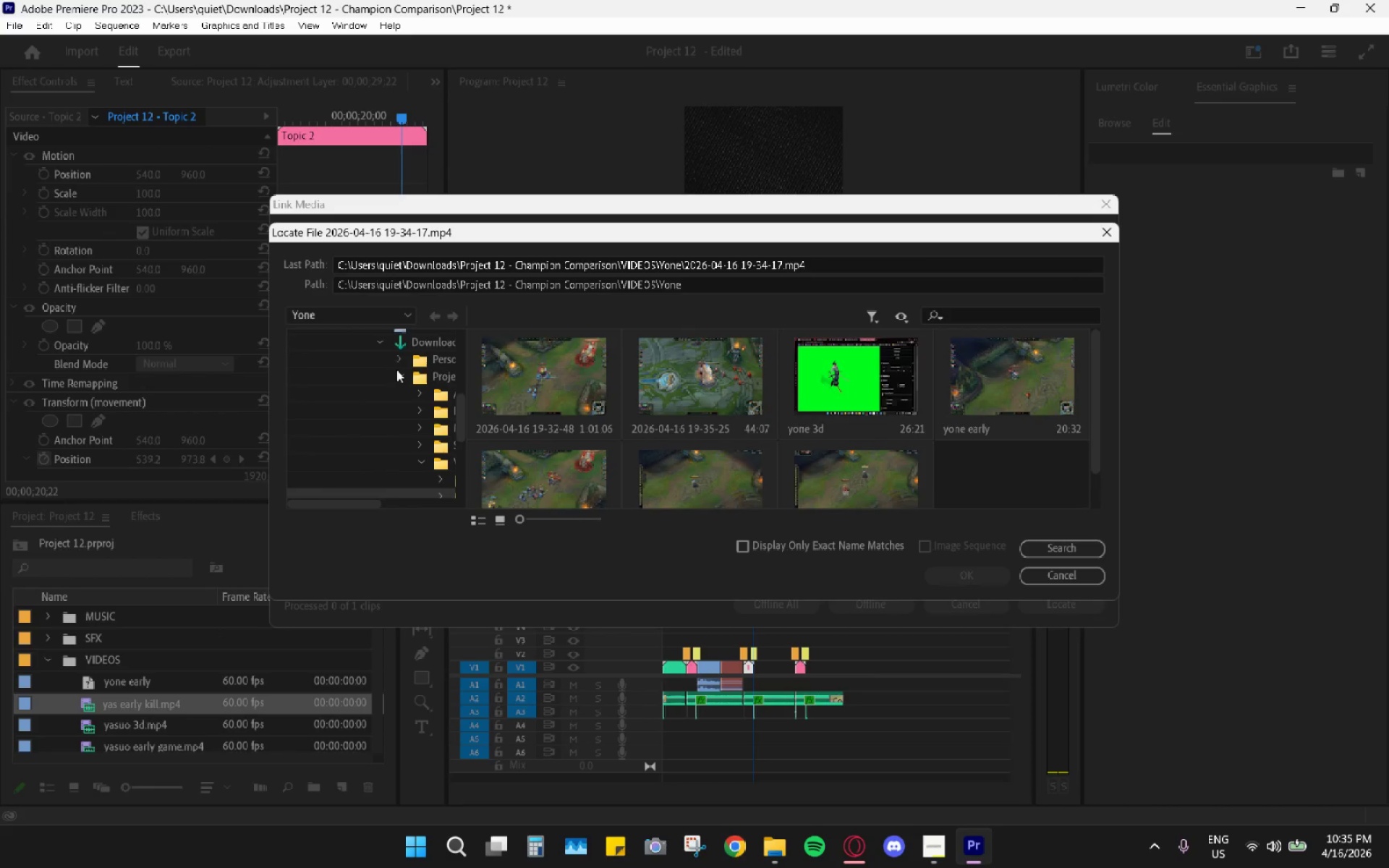 
left_click([399, 370])
 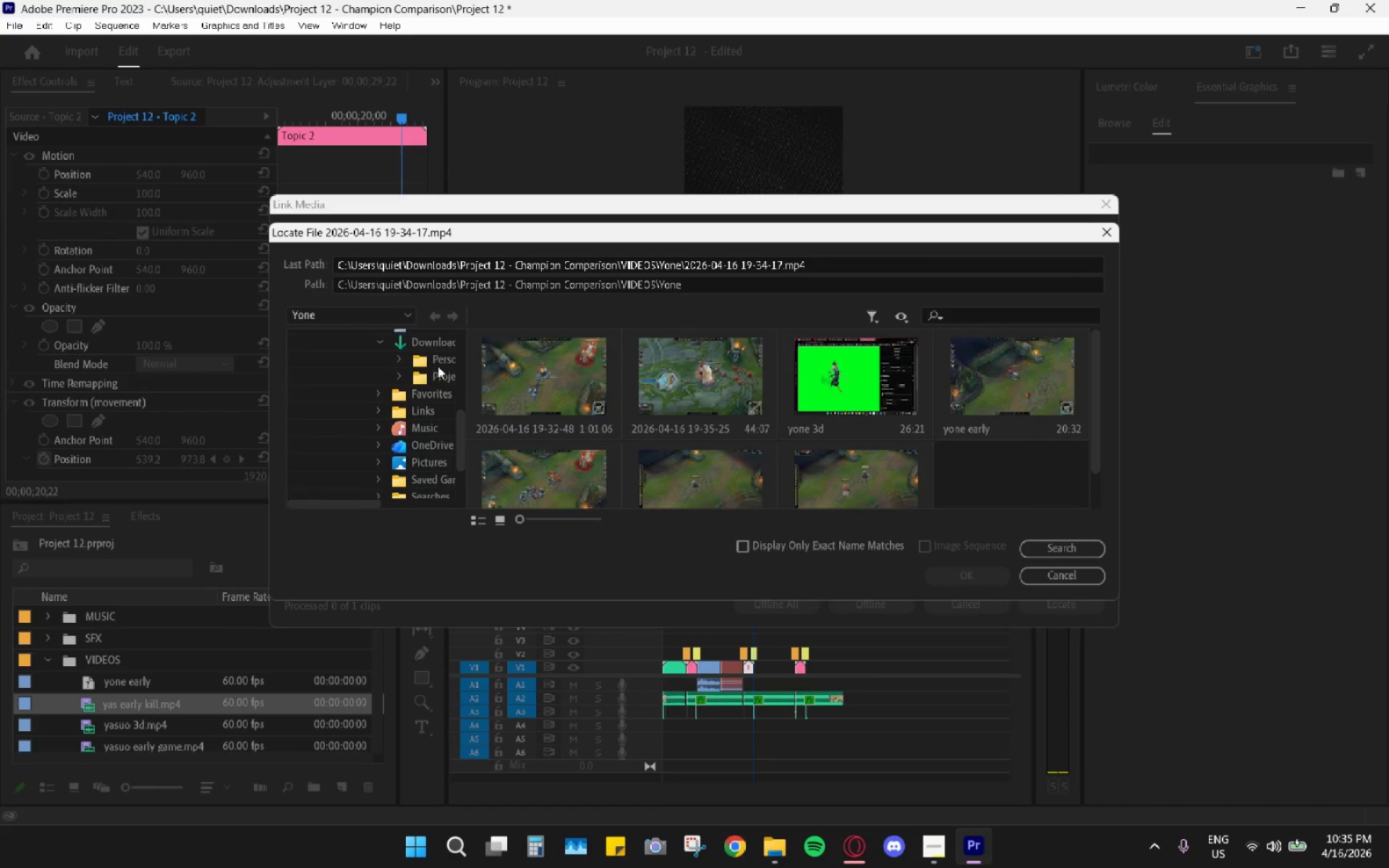 
double_click([446, 378])
 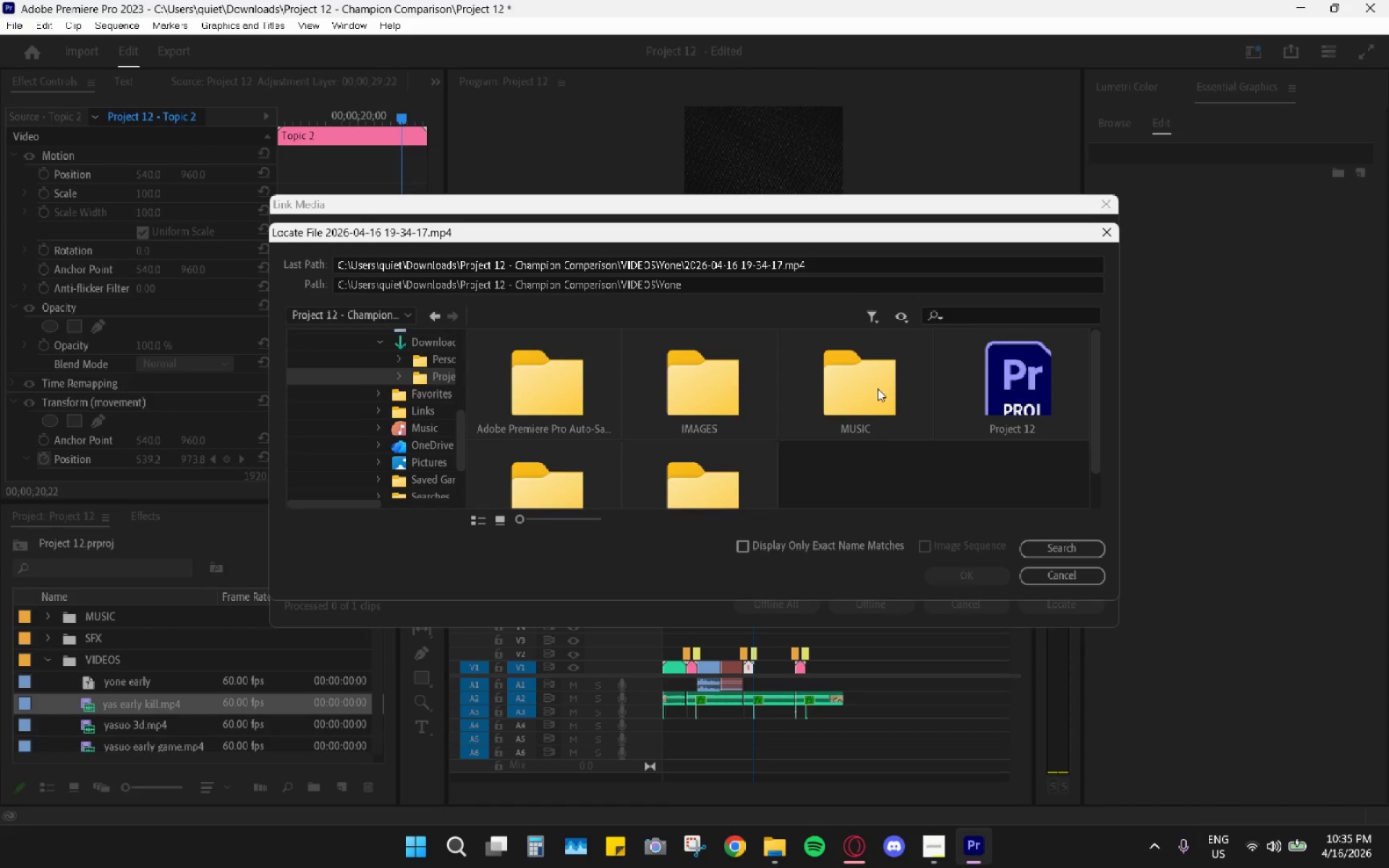 
left_click([760, 437])
 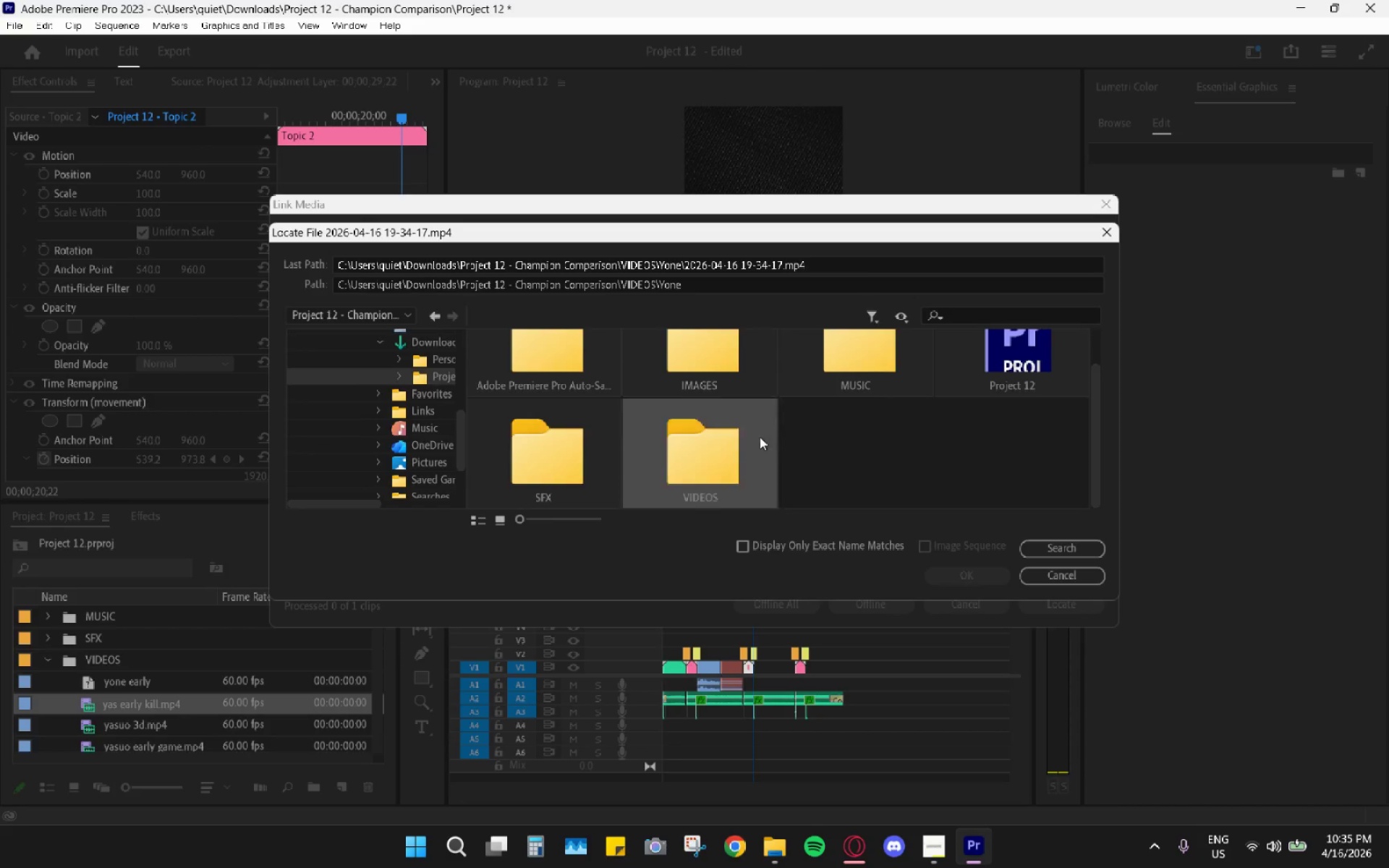 
scroll: coordinate [872, 393], scroll_direction: down, amount: 3.0
 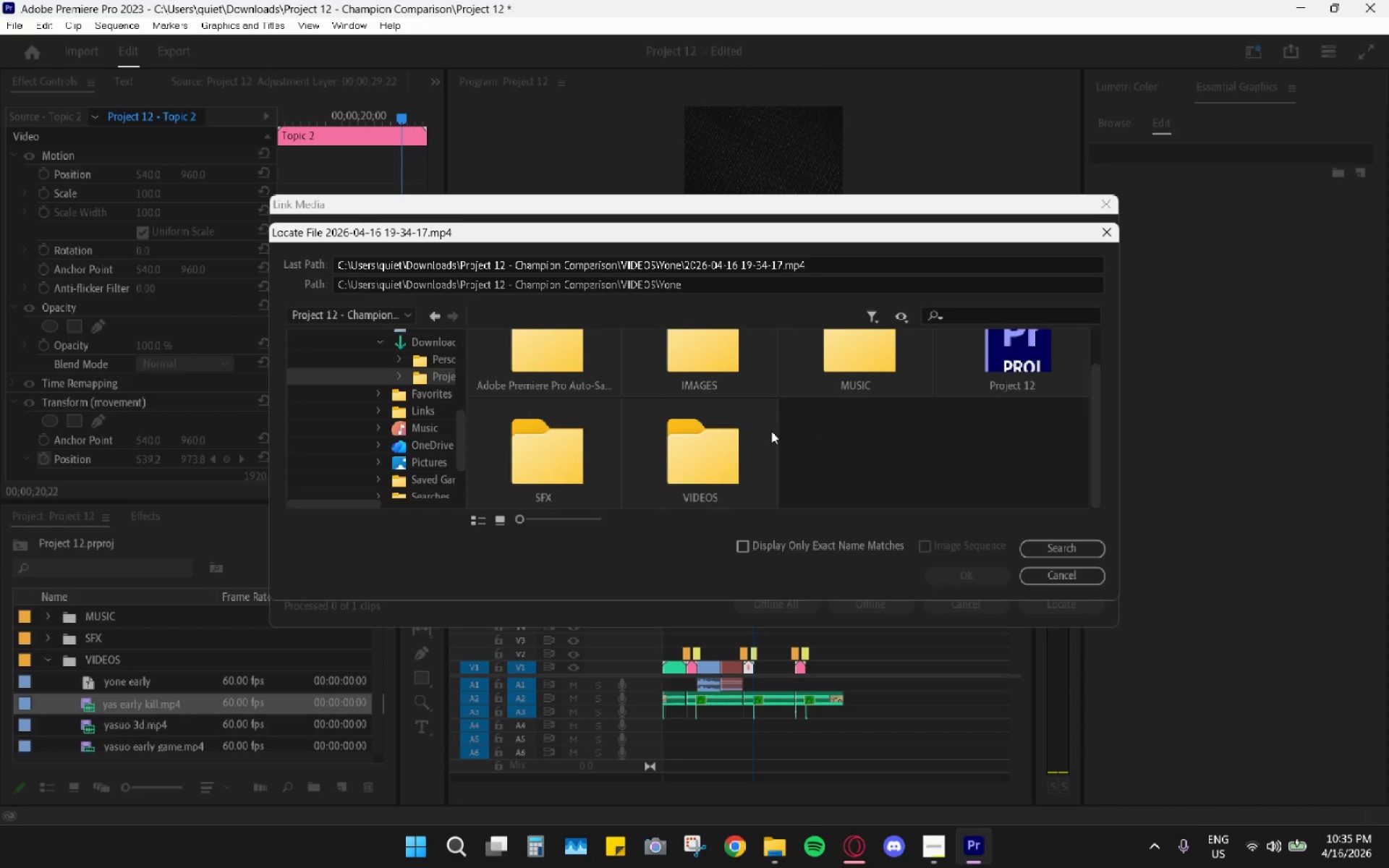 
double_click([760, 437])
 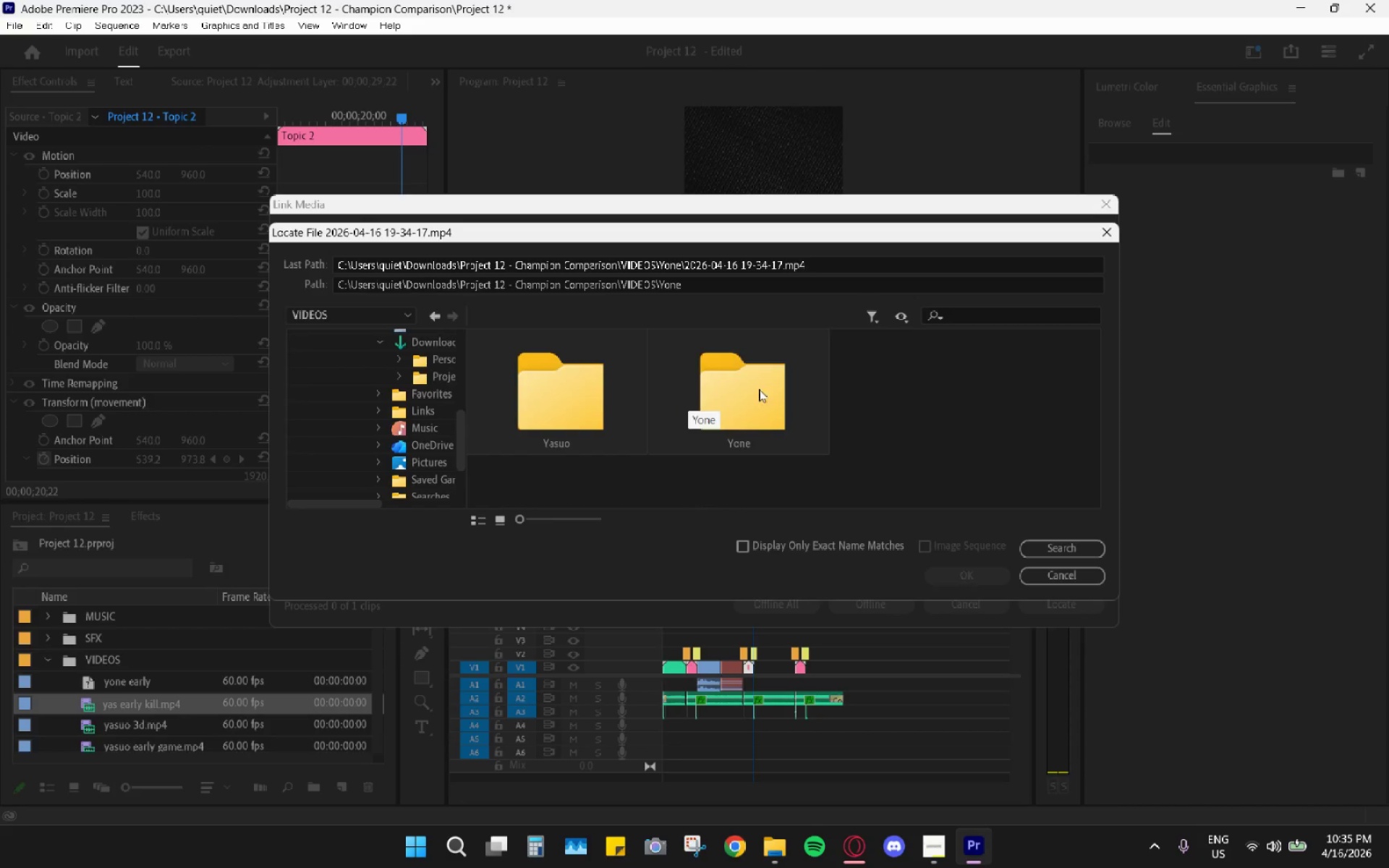 
double_click([759, 388])
 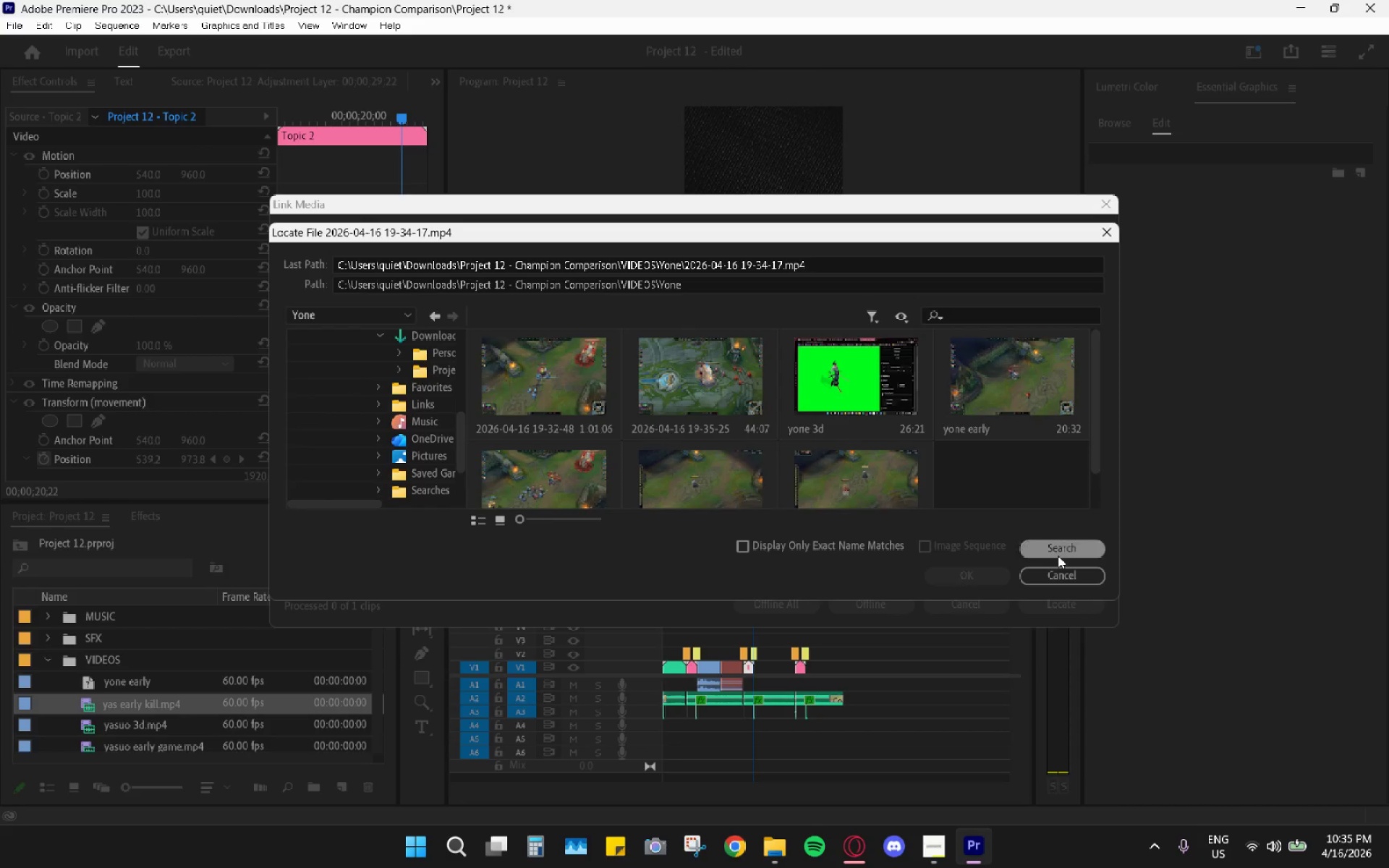 
left_click([1059, 556])
 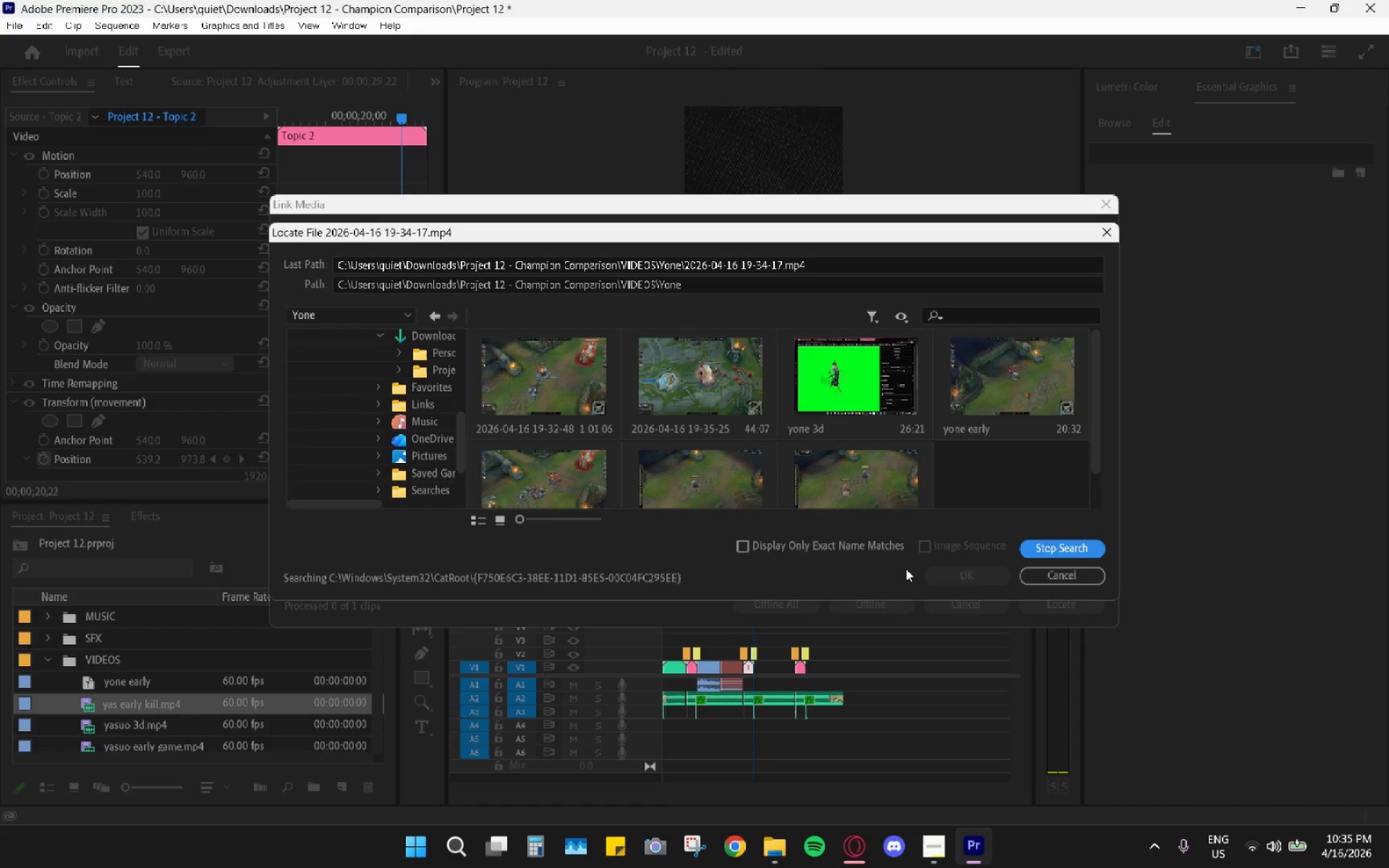 
left_click([1040, 545])
 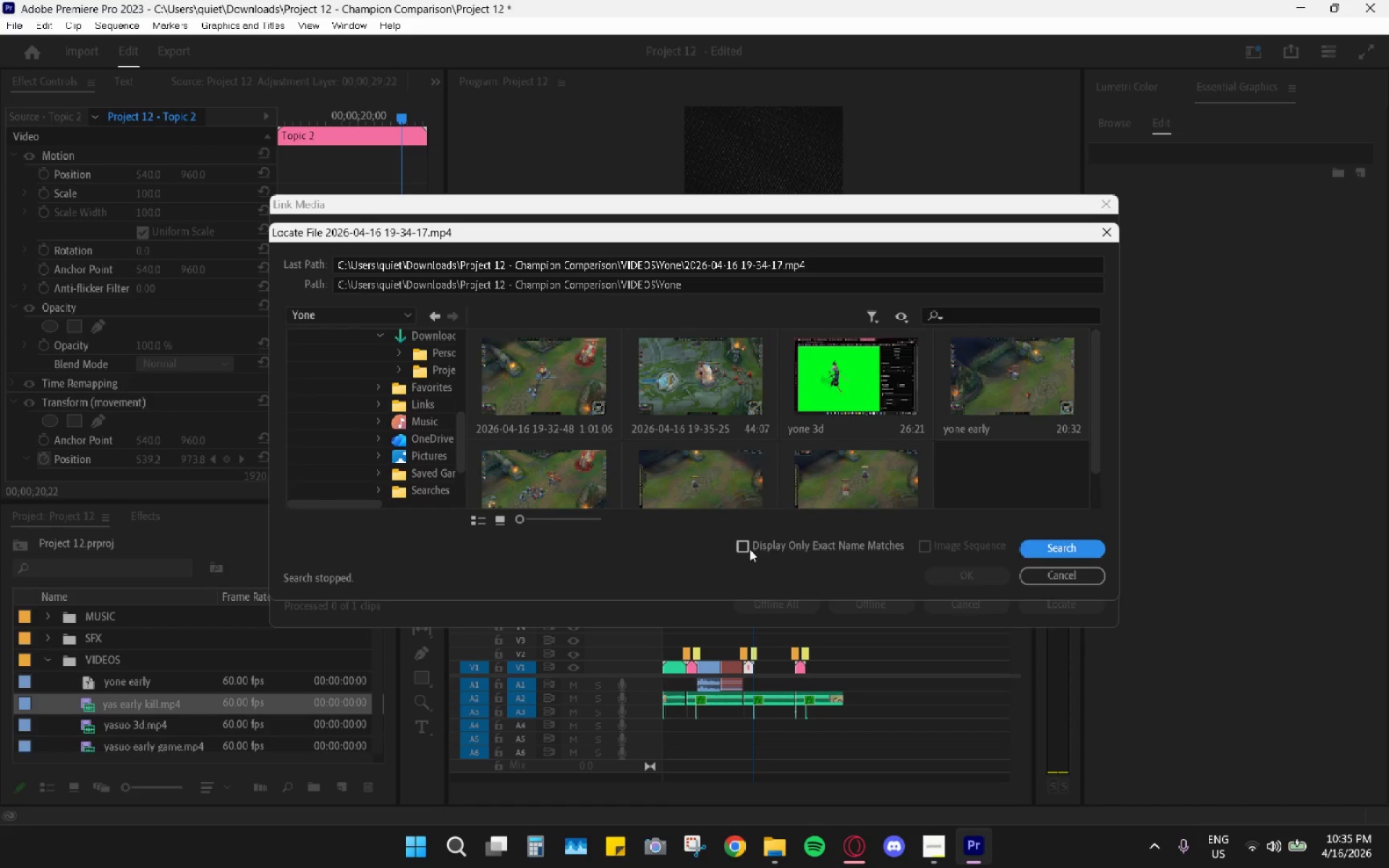 
left_click([752, 549])
 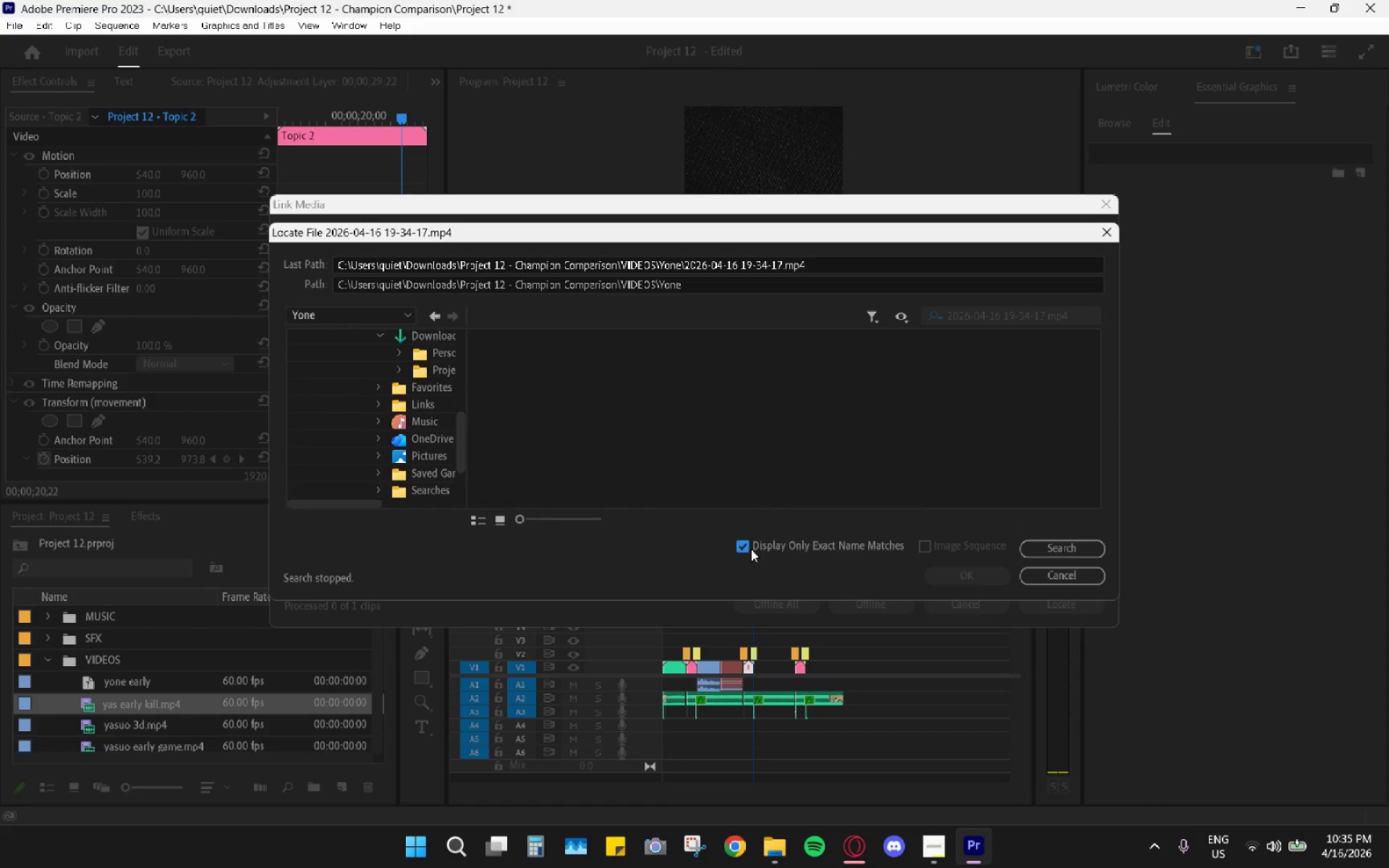 
left_click([744, 548])
 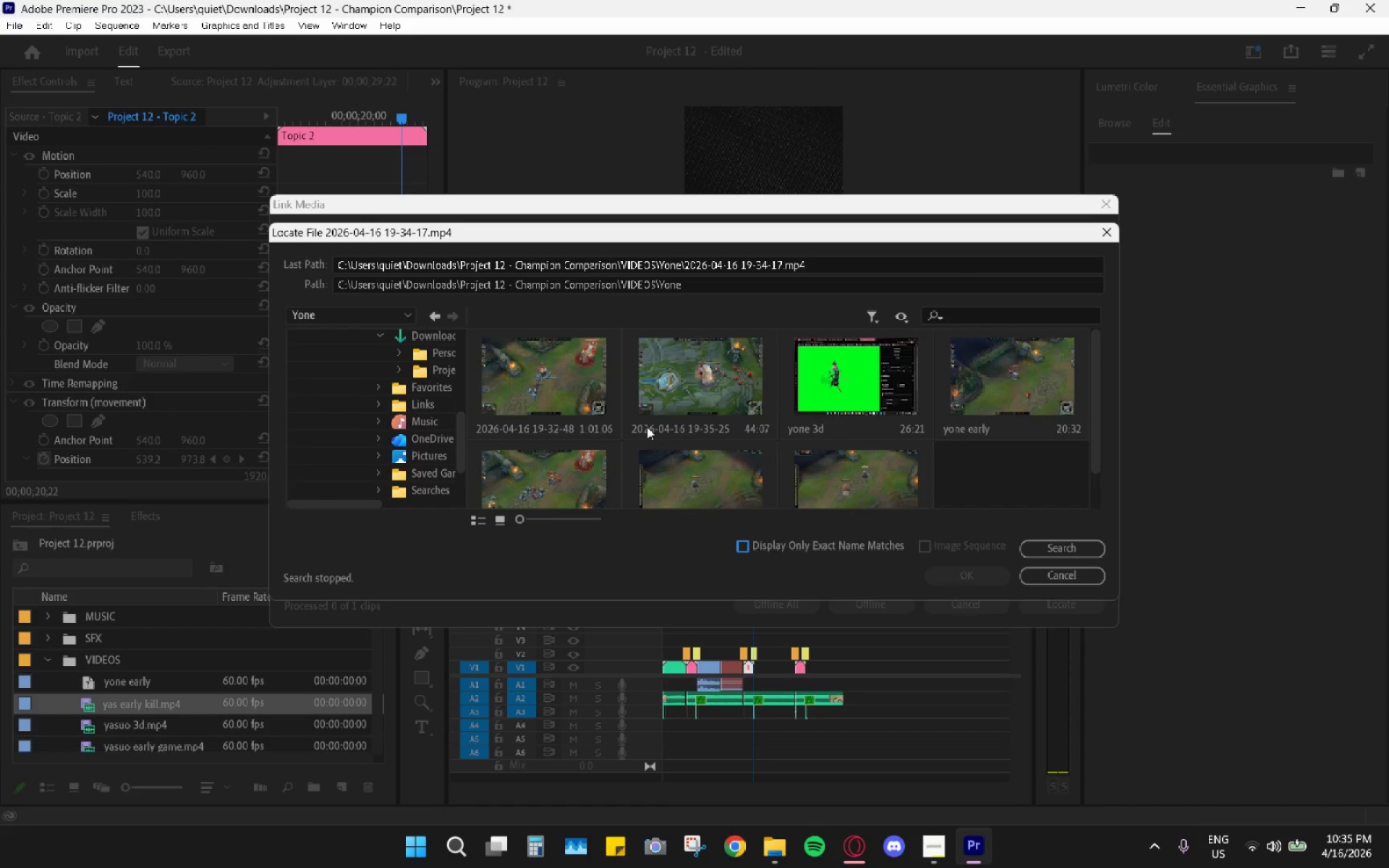 
scroll: coordinate [668, 414], scroll_direction: down, amount: 2.0
 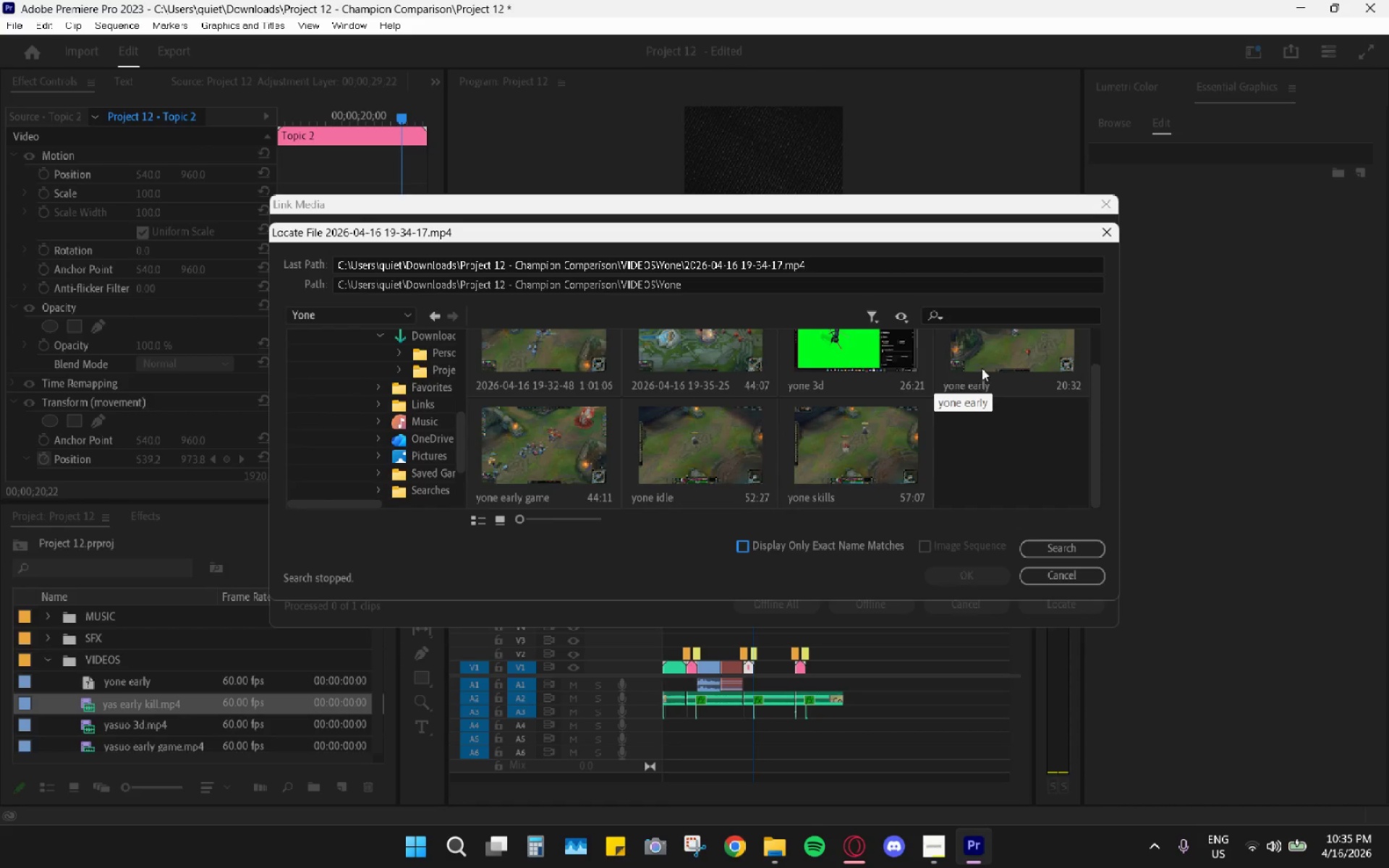 
double_click([993, 358])
 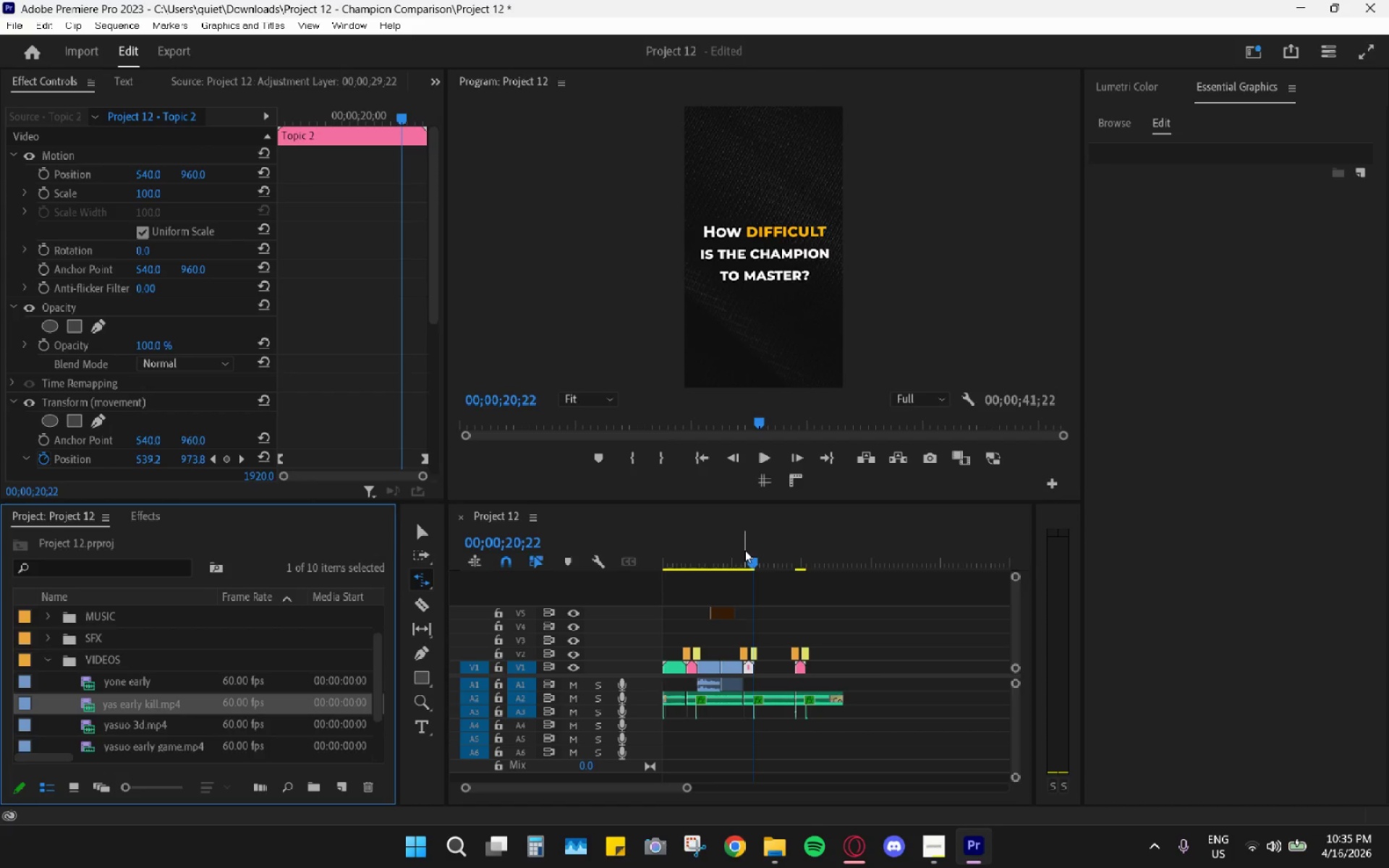 
left_click_drag(start_coordinate=[734, 550], to_coordinate=[699, 551])
 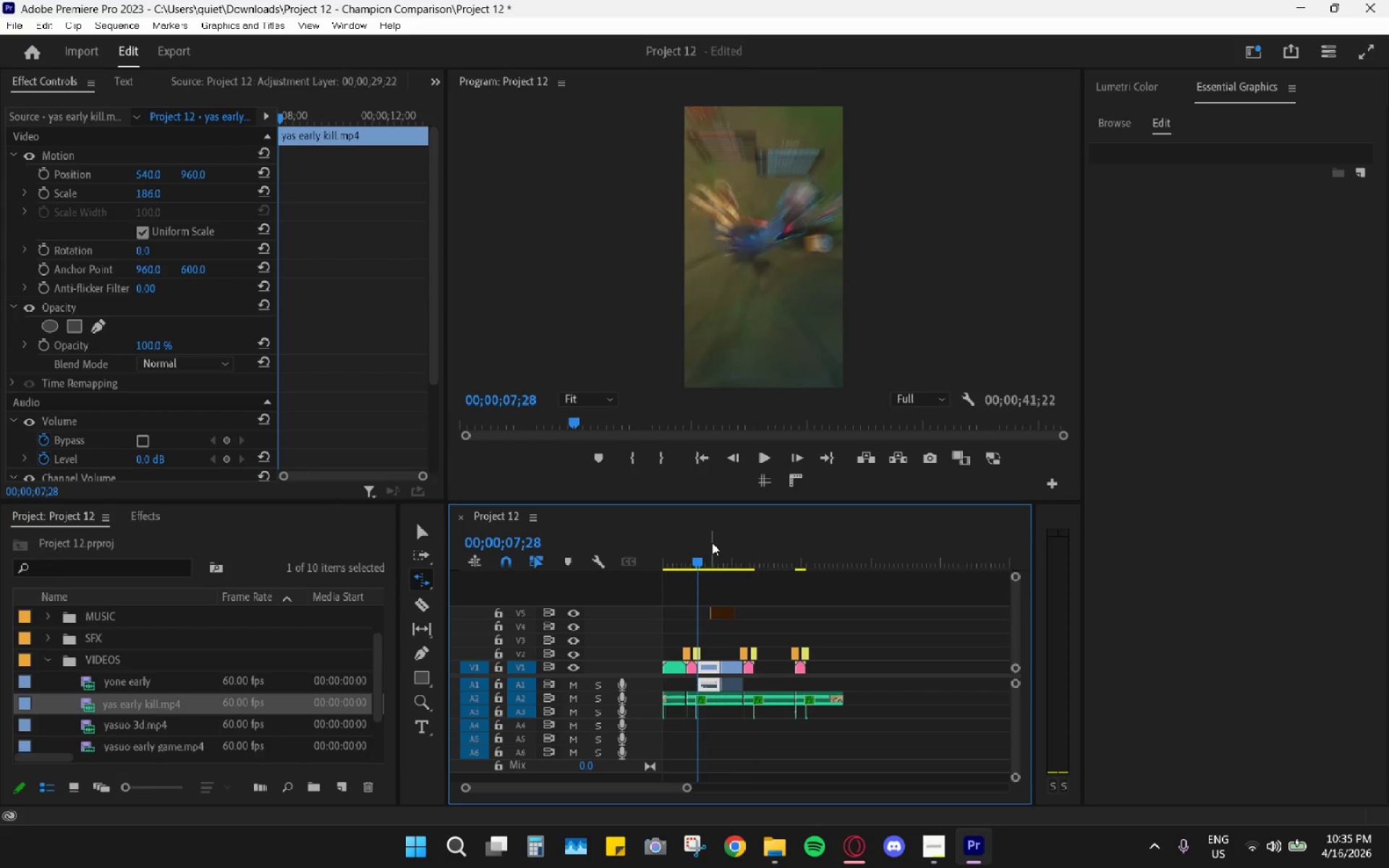 
left_click_drag(start_coordinate=[706, 547], to_coordinate=[672, 558])
 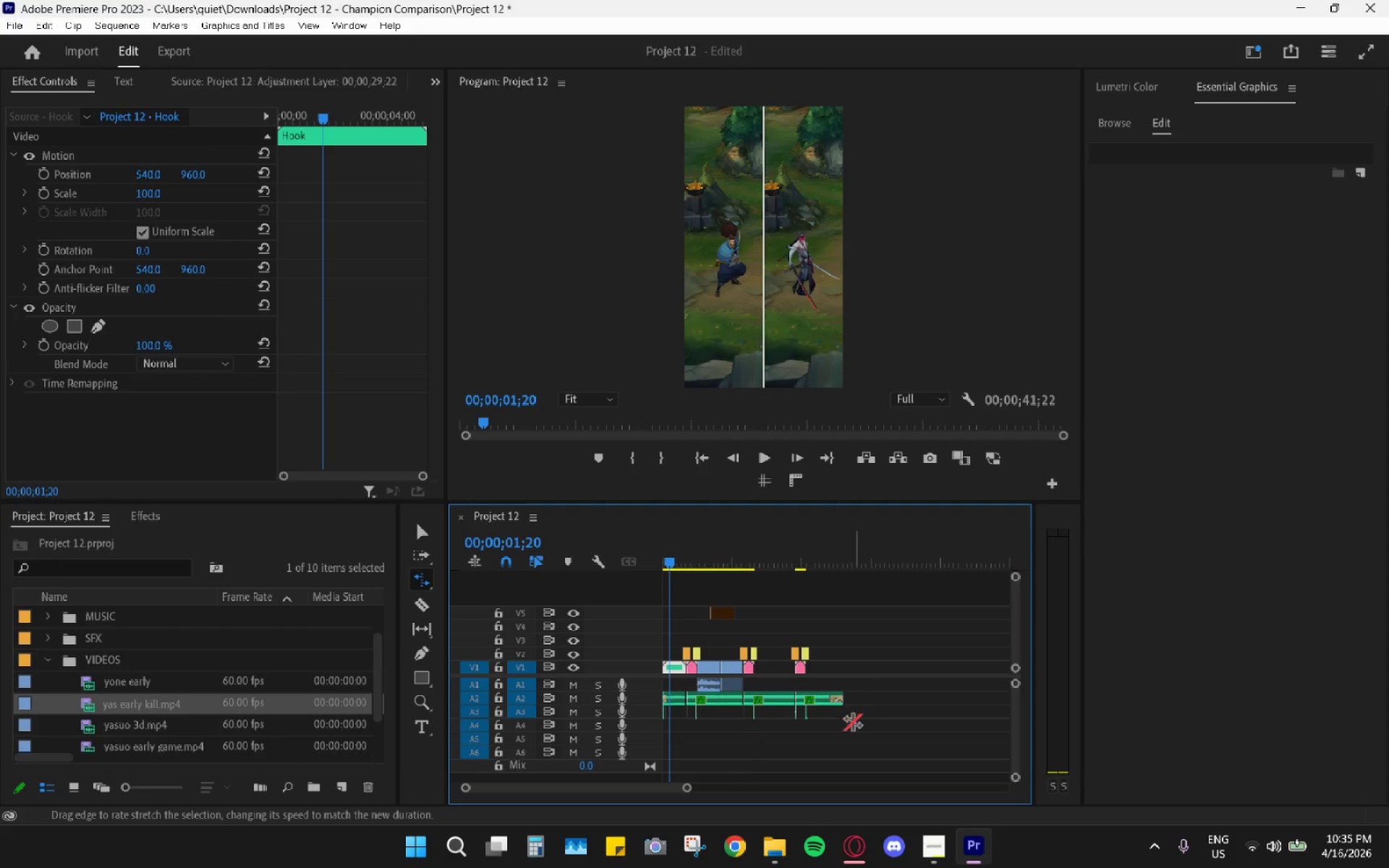 
key(Space)
 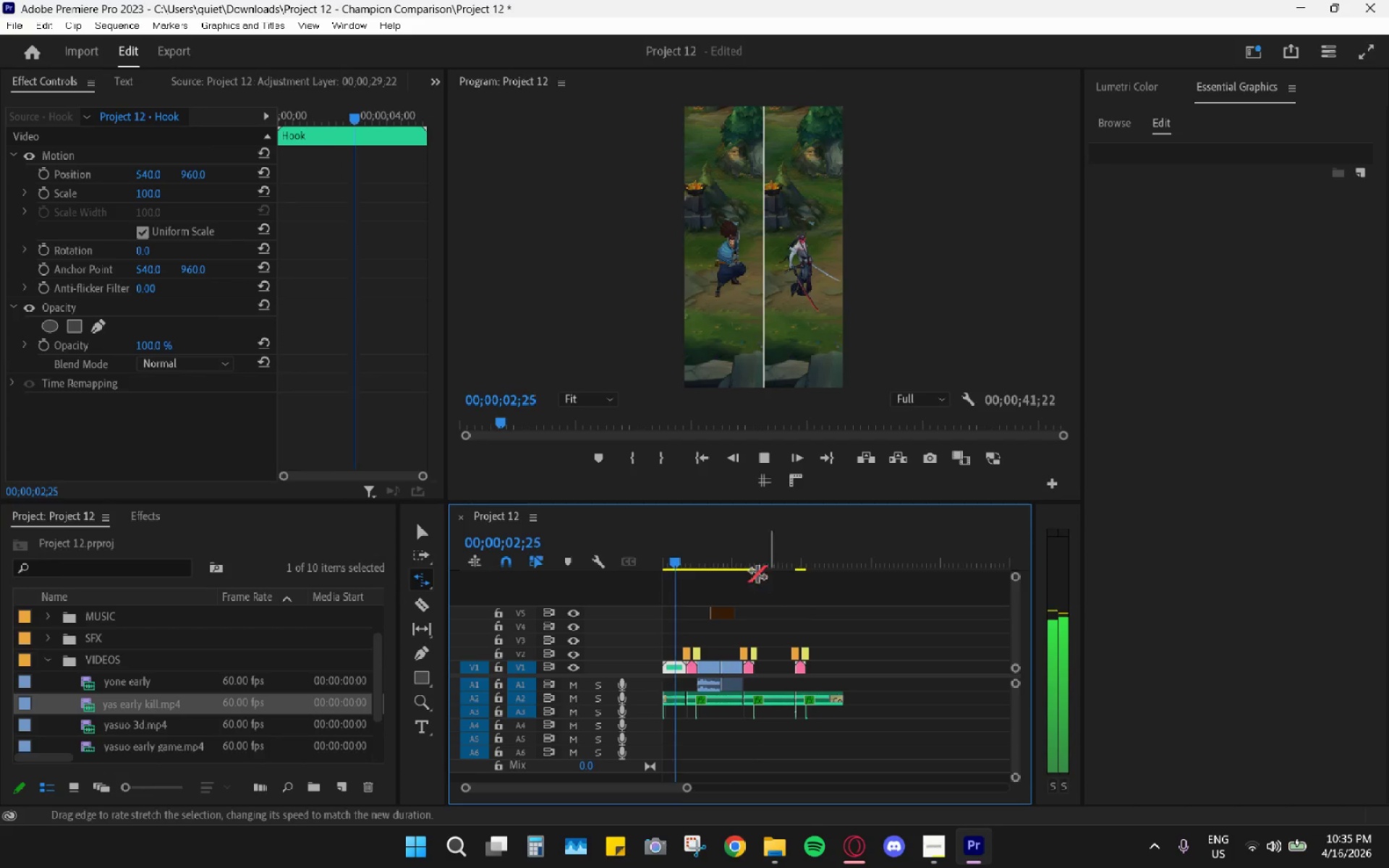 
left_click_drag(start_coordinate=[776, 556], to_coordinate=[723, 555])
 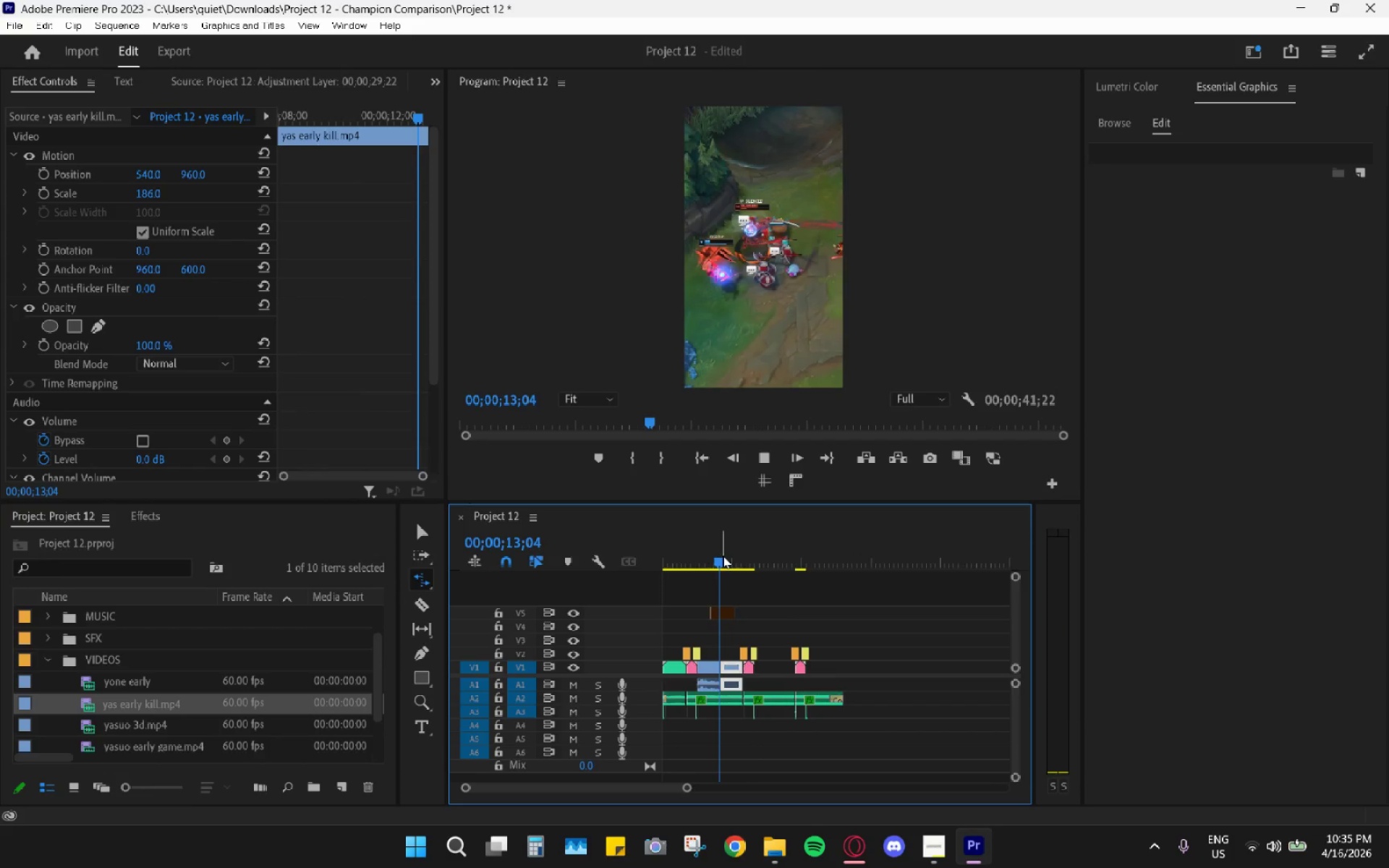 
key(Space)
 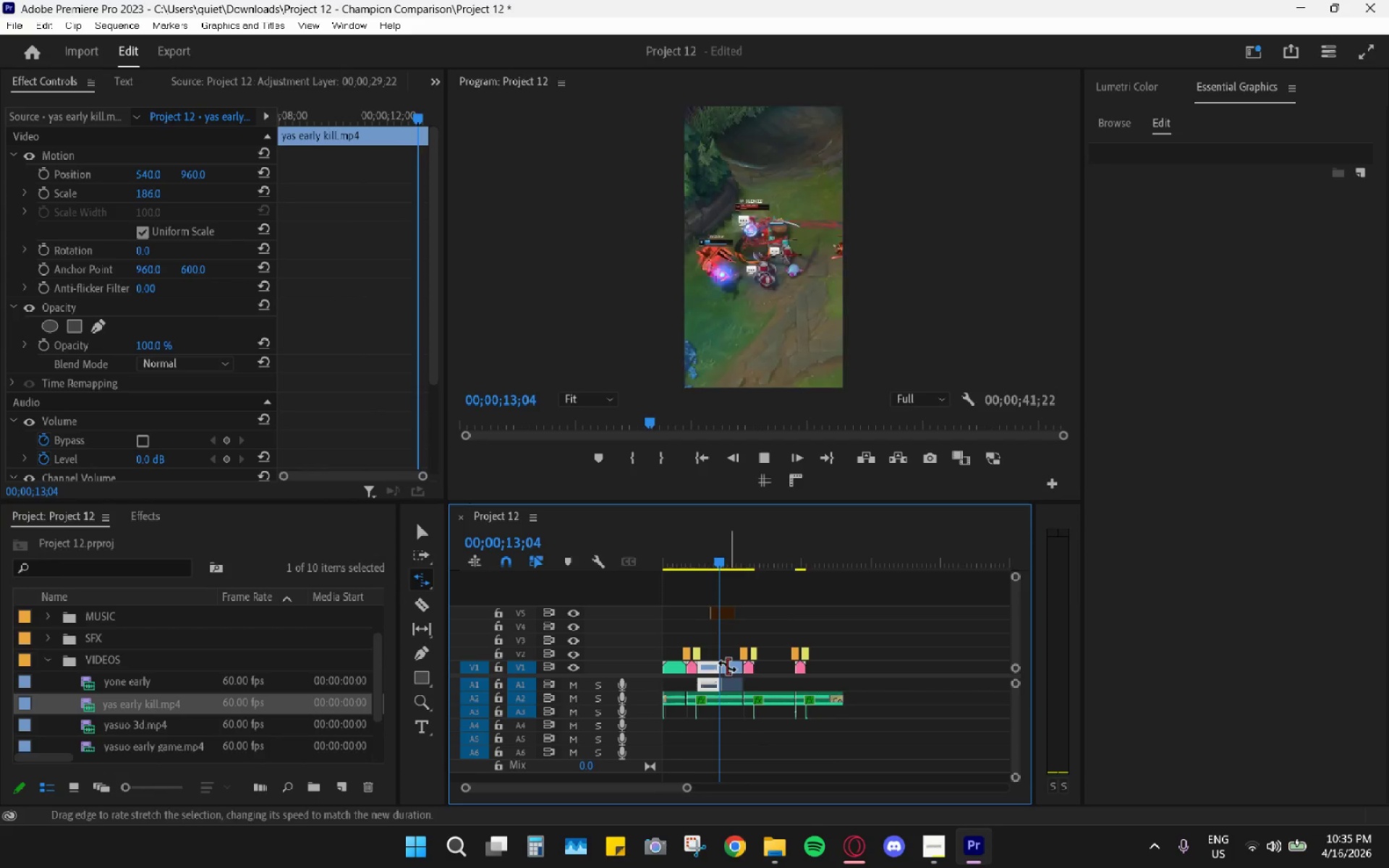 
hold_key(key=AltLeft, duration=1.09)
scroll: coordinate [763, 676], scroll_direction: up, amount: 15.0
 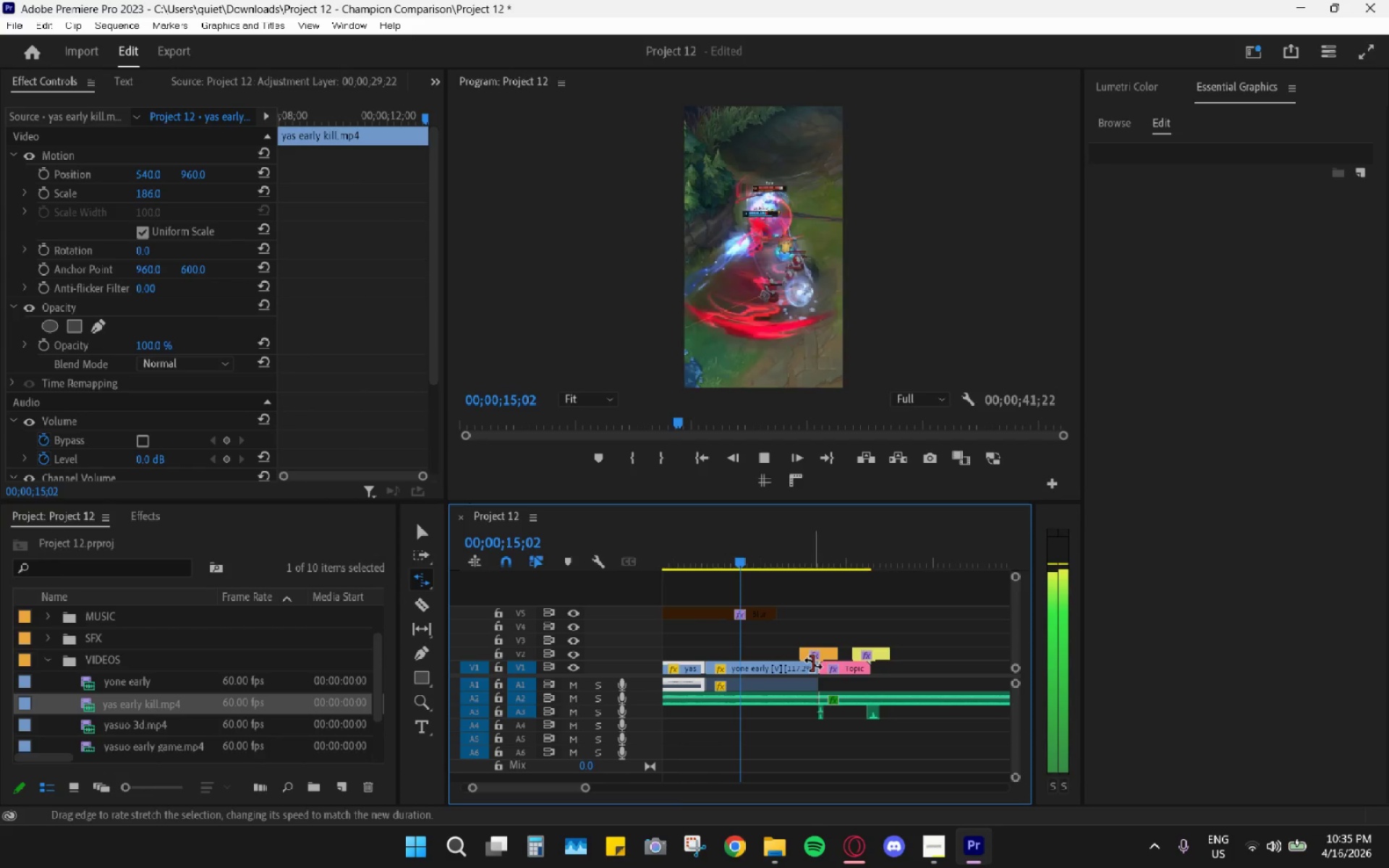 
key(Space)
 